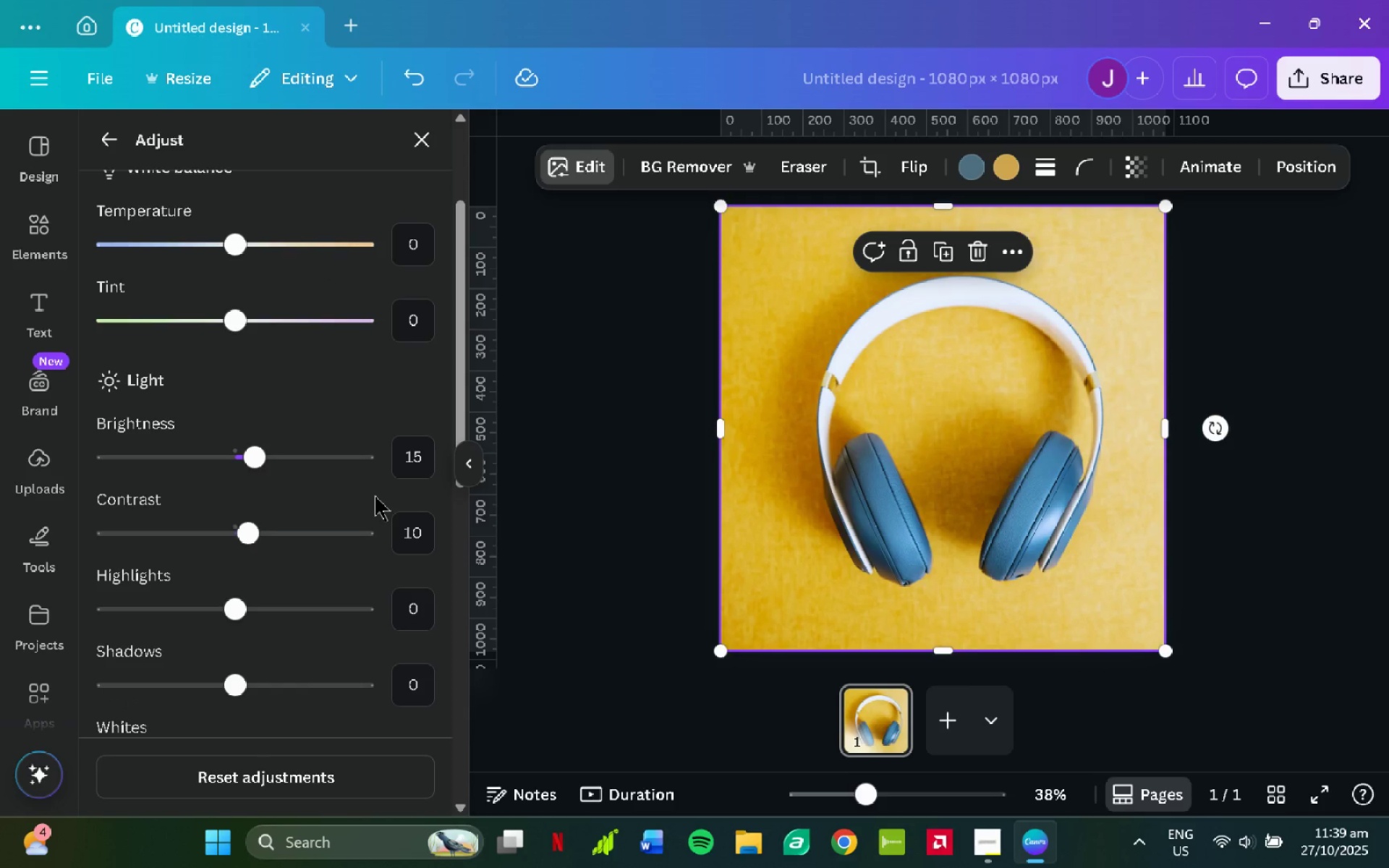 
left_click([953, 733])
 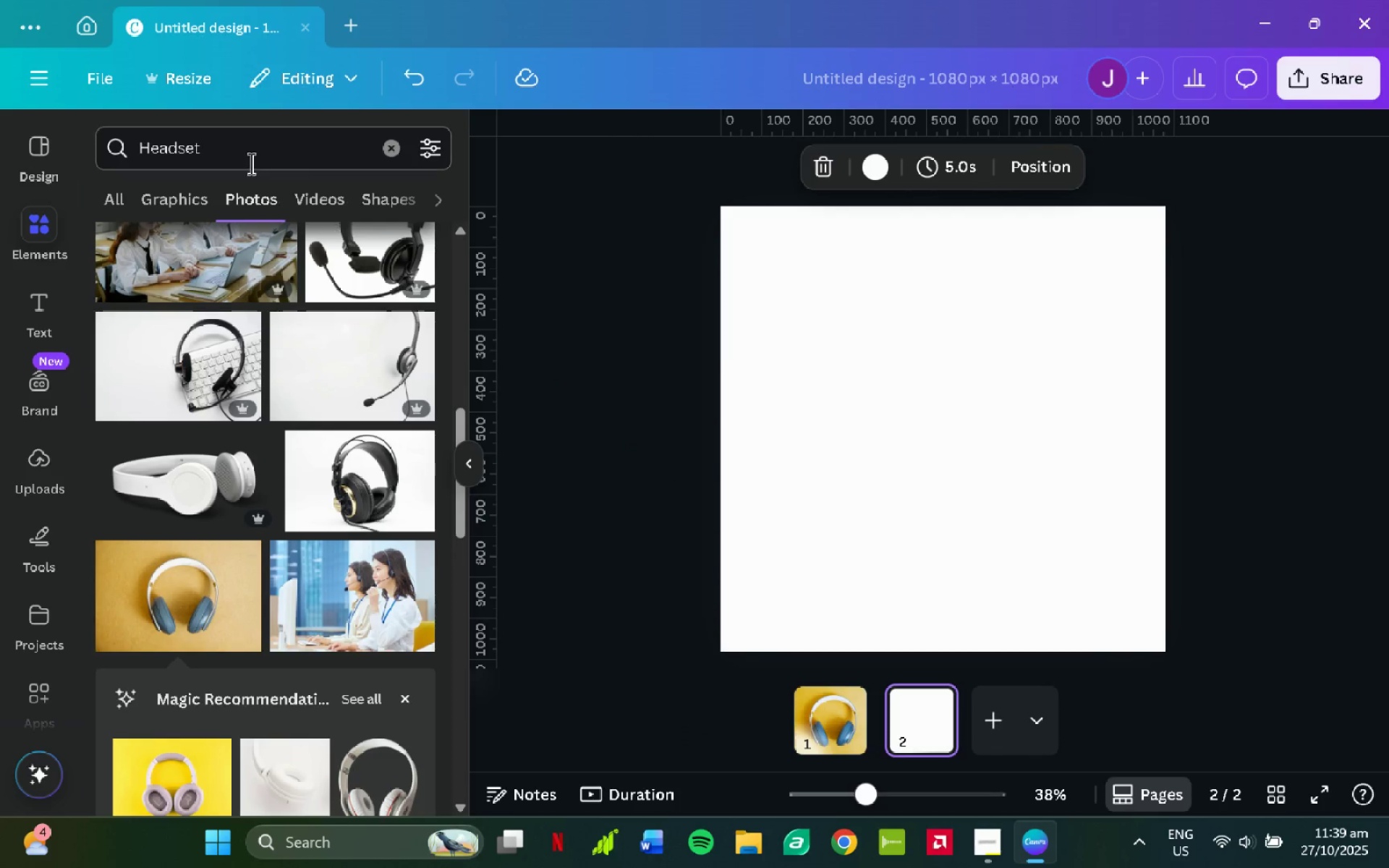 
double_click([245, 154])
 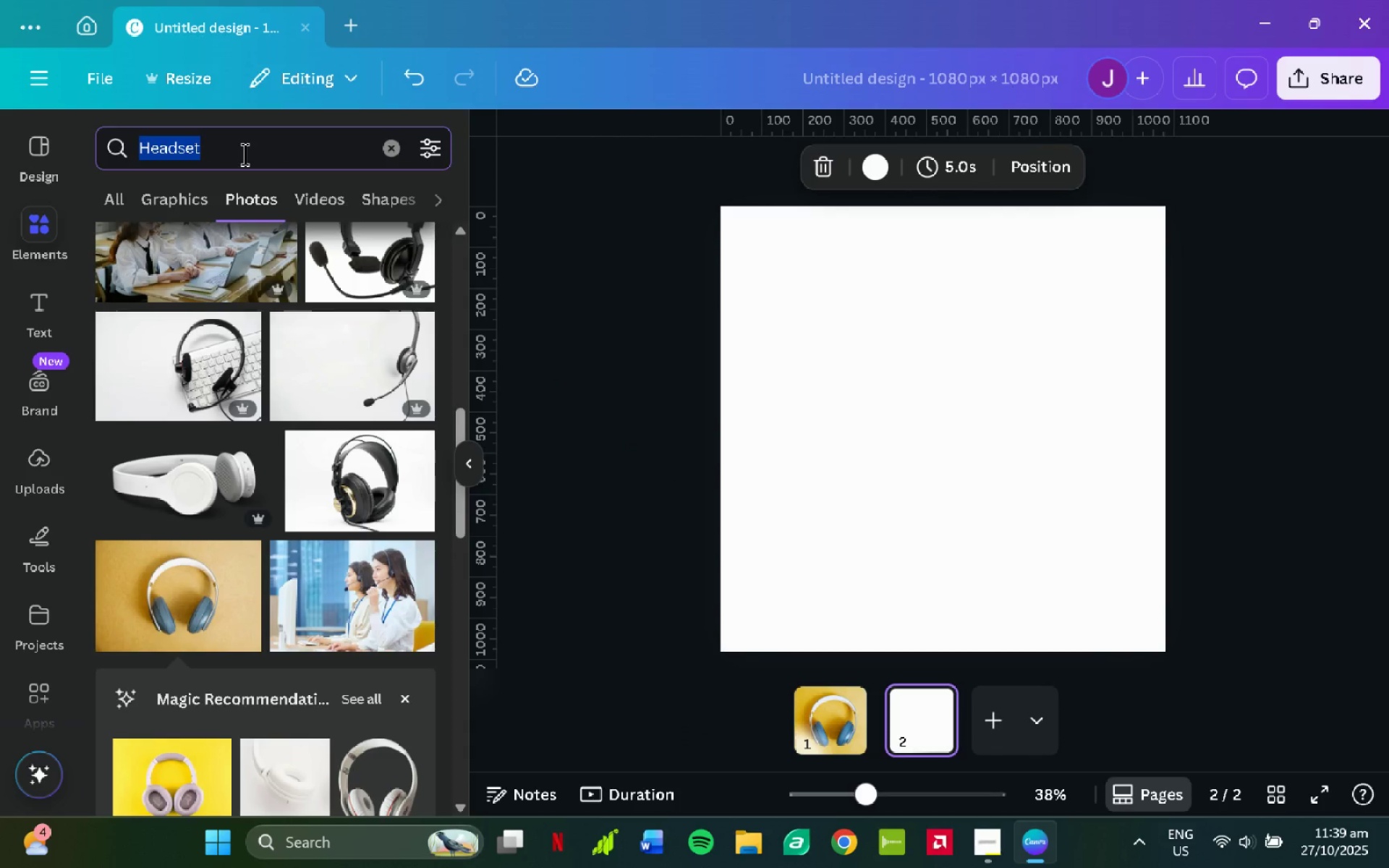 
type(keyboard)
 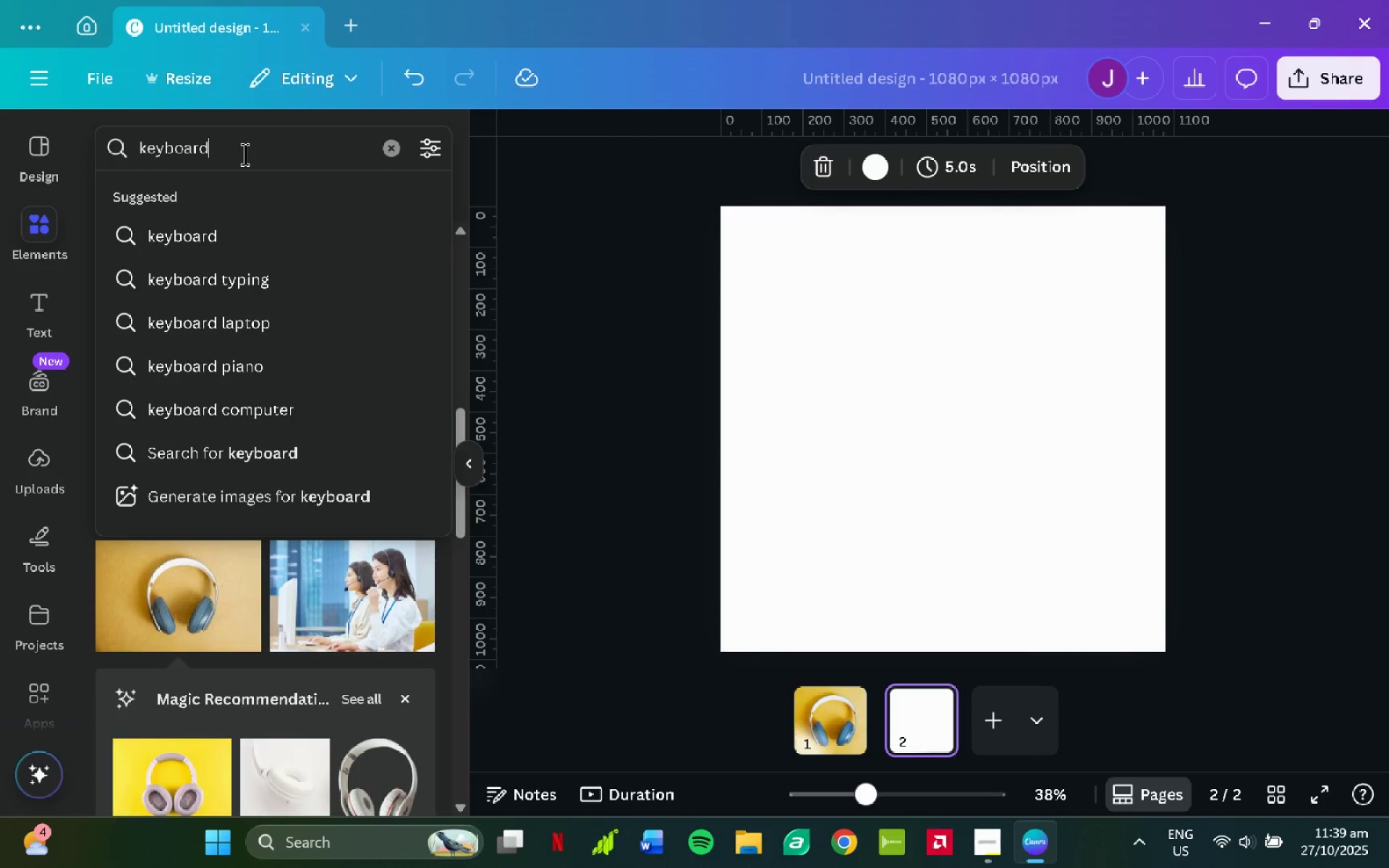 
key(Enter)
 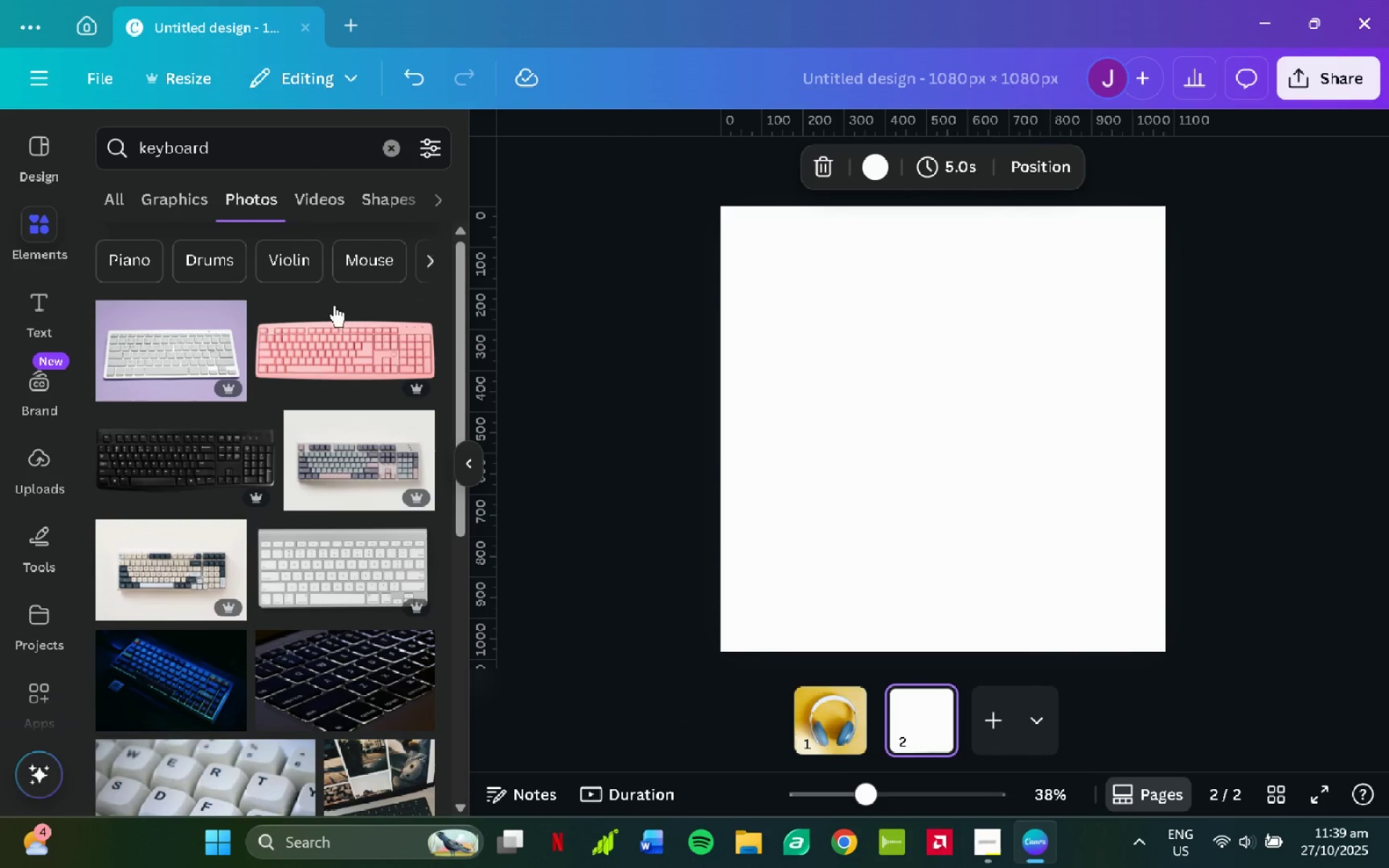 
scroll: coordinate [330, 436], scroll_direction: down, amount: 14.0
 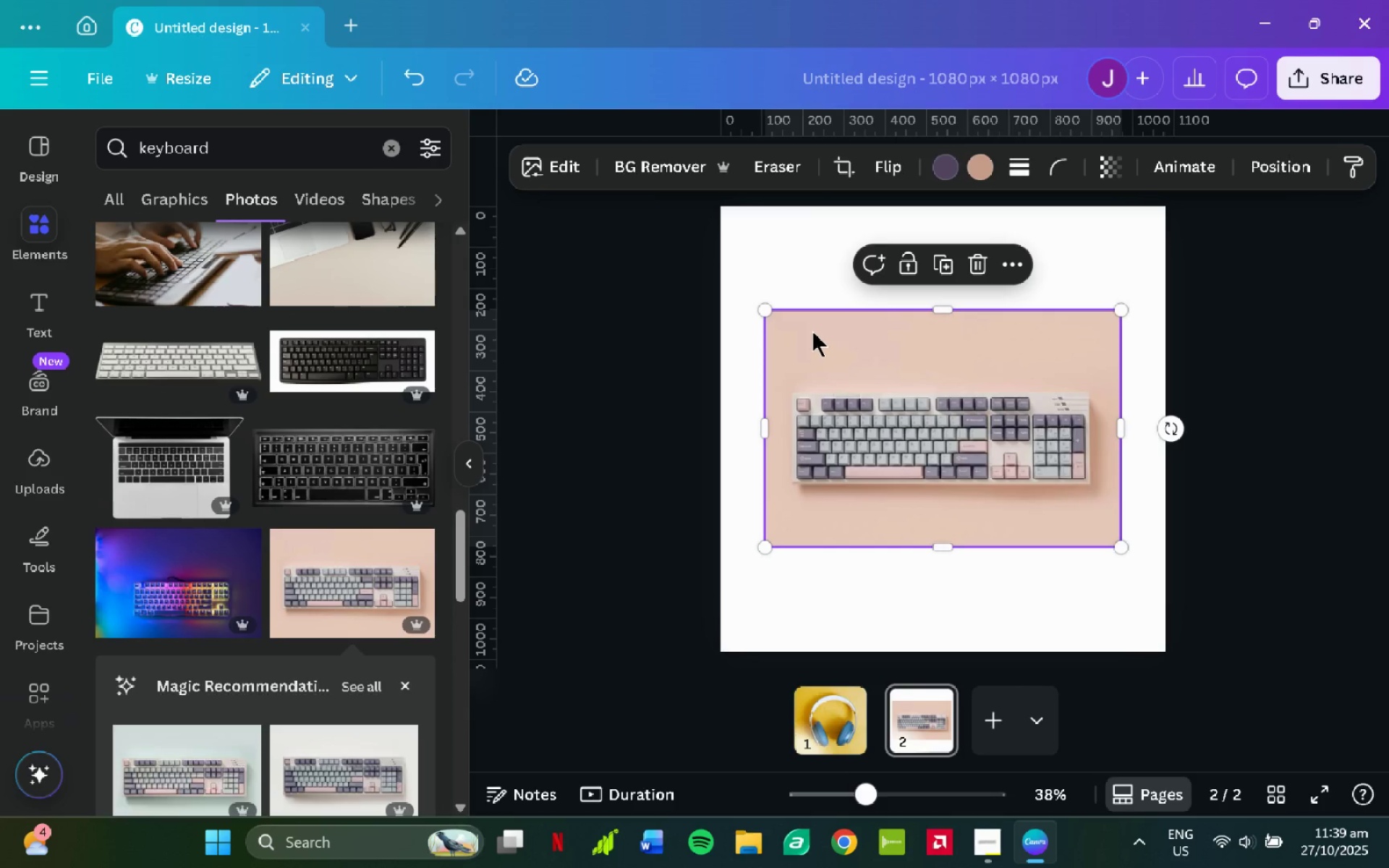 
left_click_drag(start_coordinate=[765, 309], to_coordinate=[744, 241])
 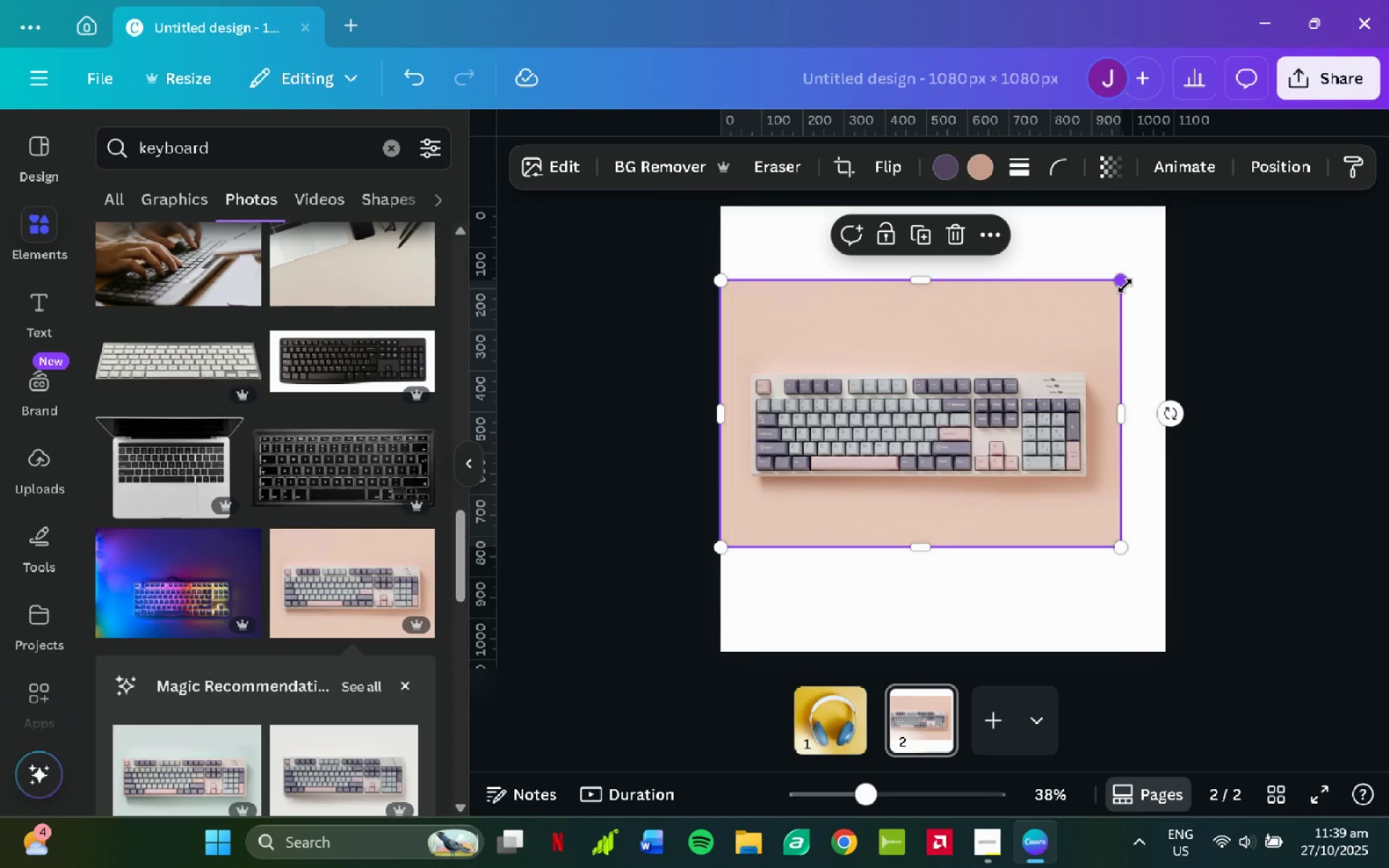 
left_click_drag(start_coordinate=[1124, 284], to_coordinate=[1160, 225])
 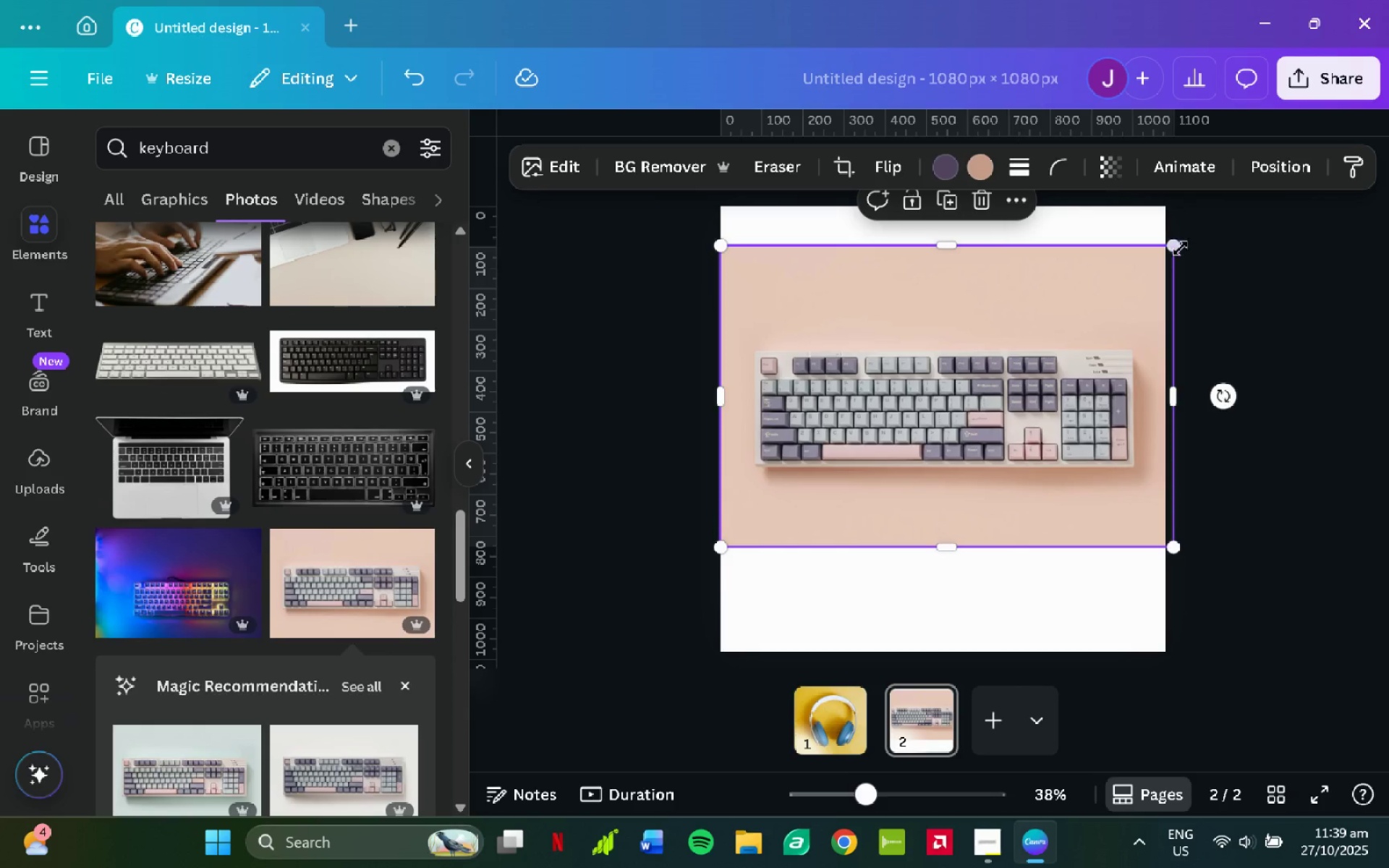 
left_click_drag(start_coordinate=[1177, 248], to_coordinate=[1165, 252])
 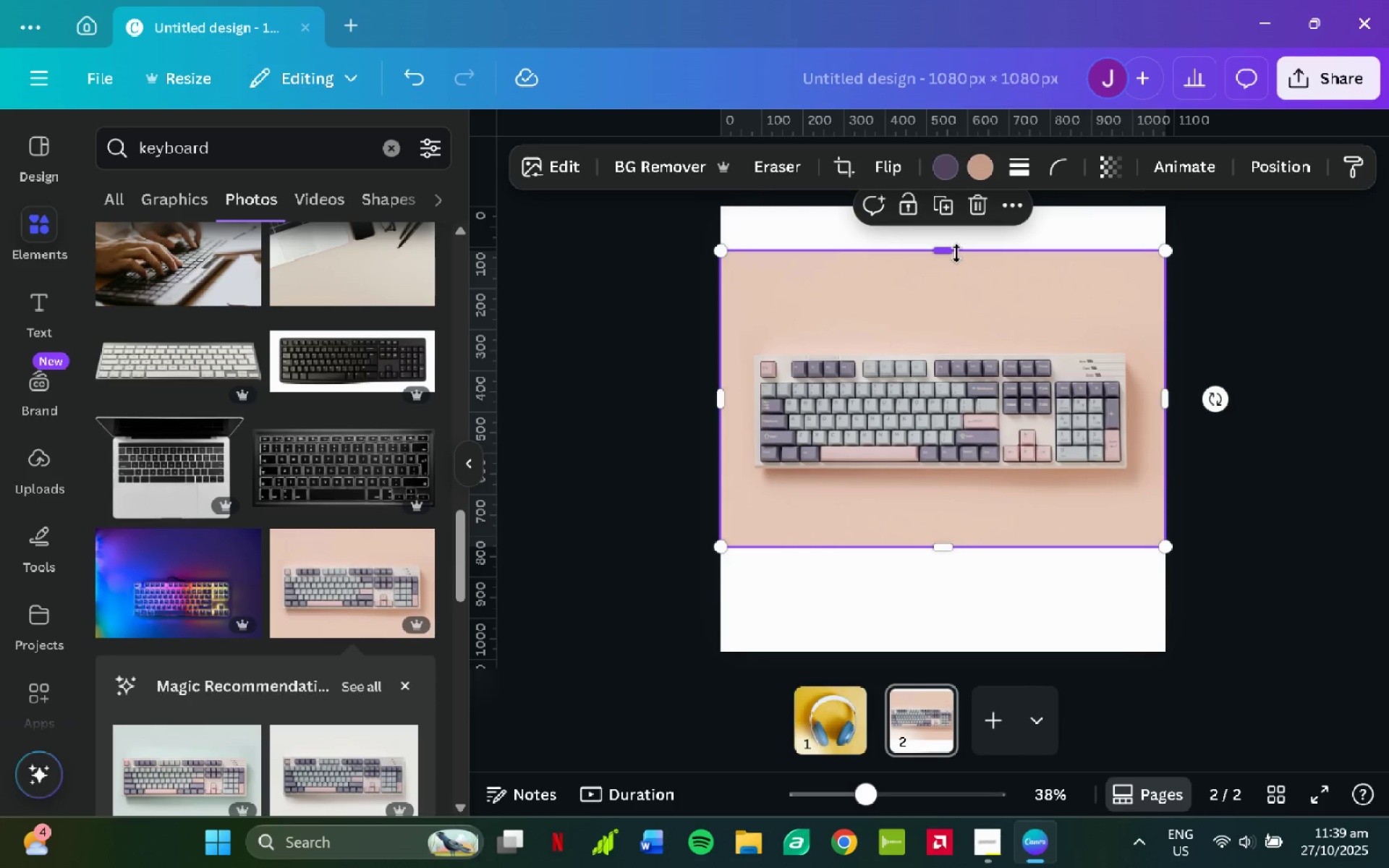 
left_click_drag(start_coordinate=[956, 253], to_coordinate=[962, 213])
 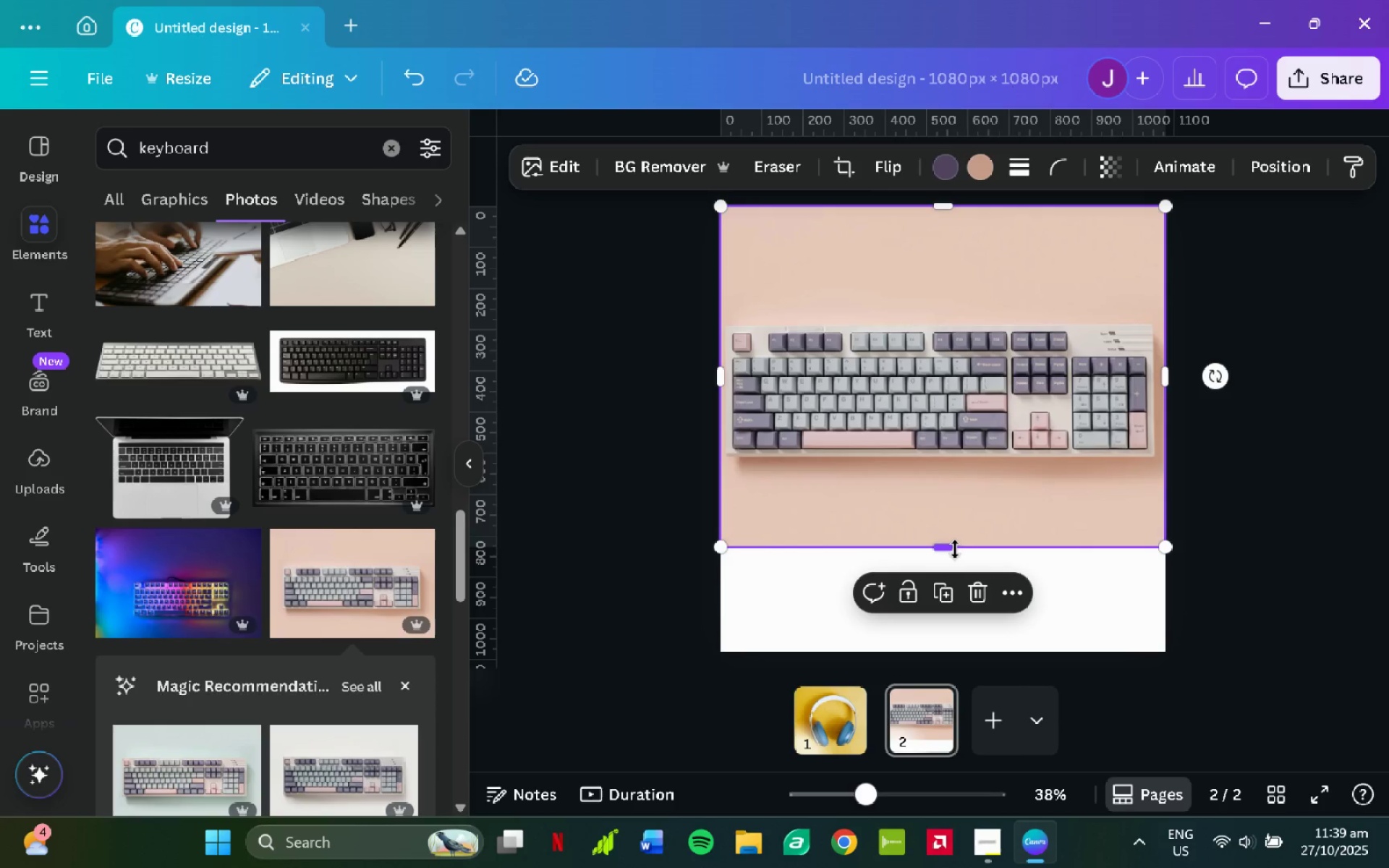 
left_click_drag(start_coordinate=[953, 550], to_coordinate=[952, 637])
 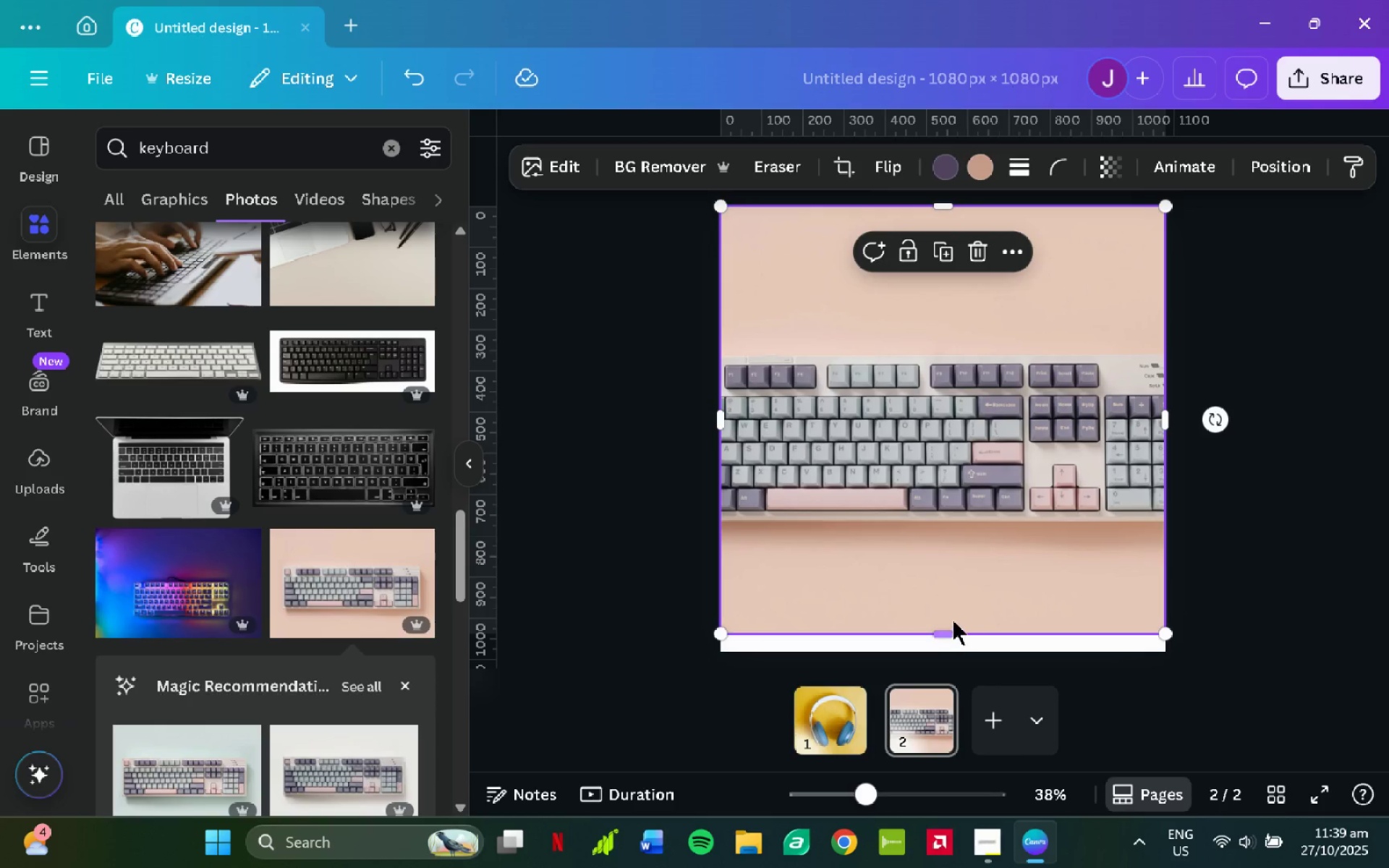 
key(Control+Z)
 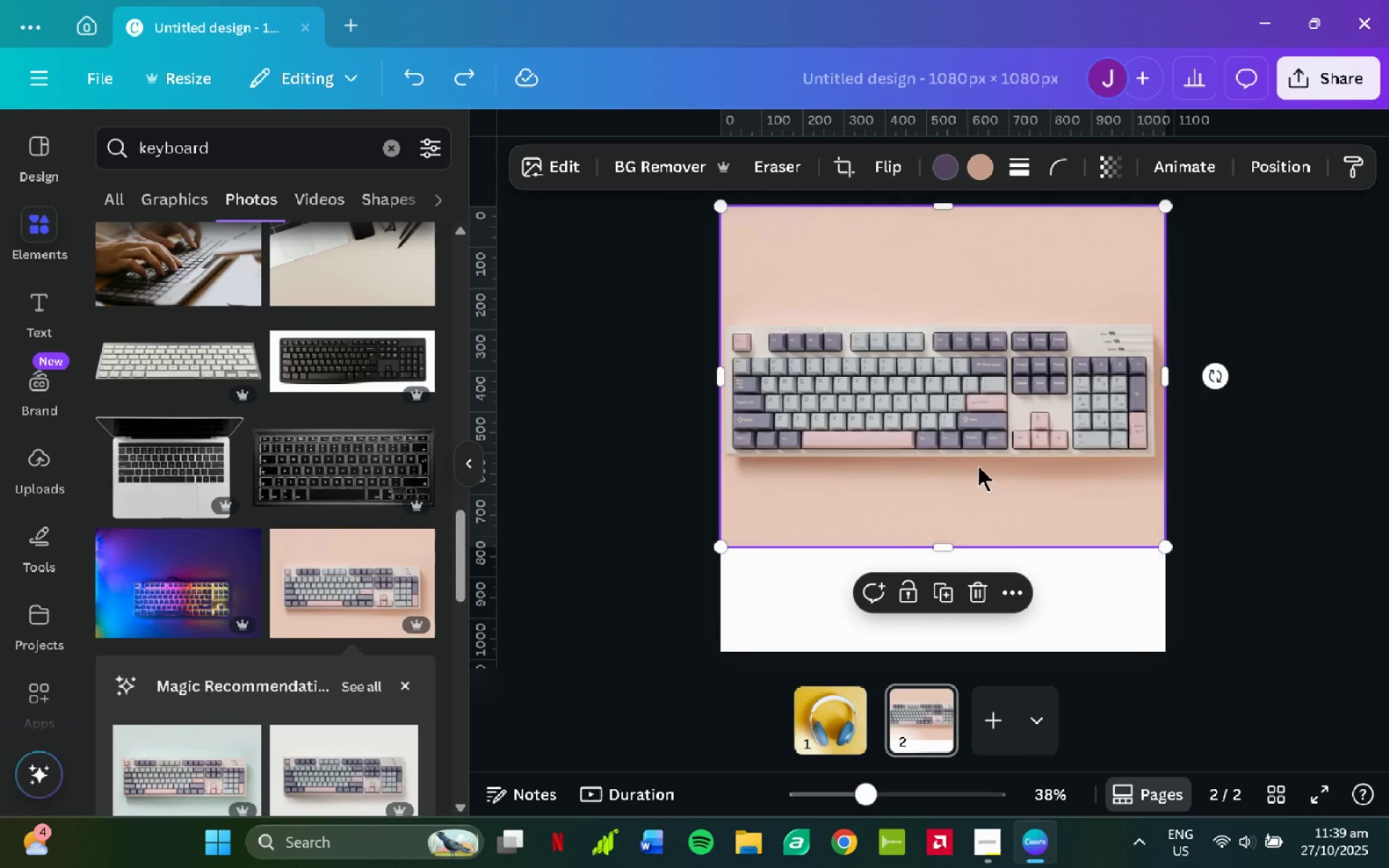 
left_click([979, 465])
 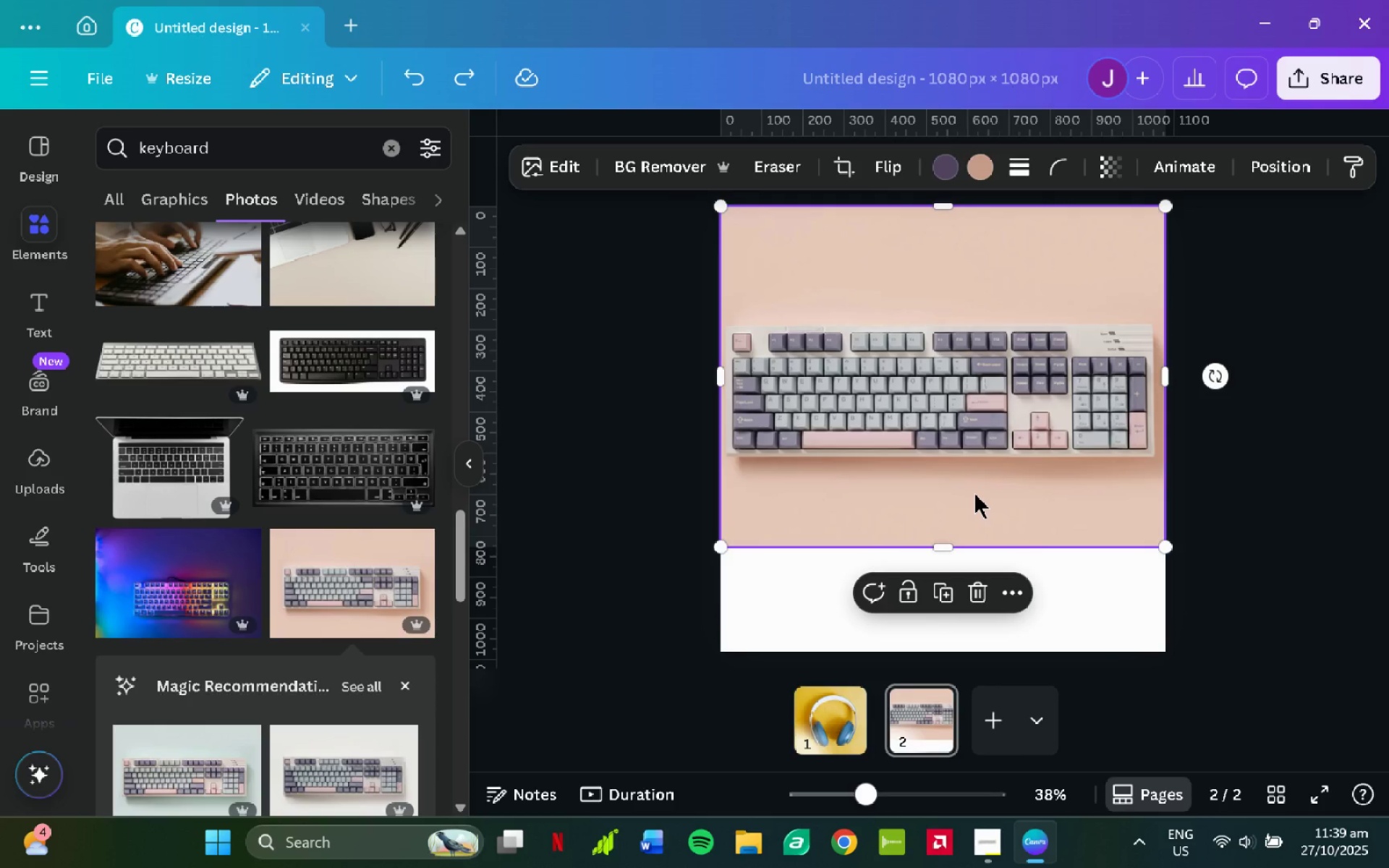 
key(Delete)
 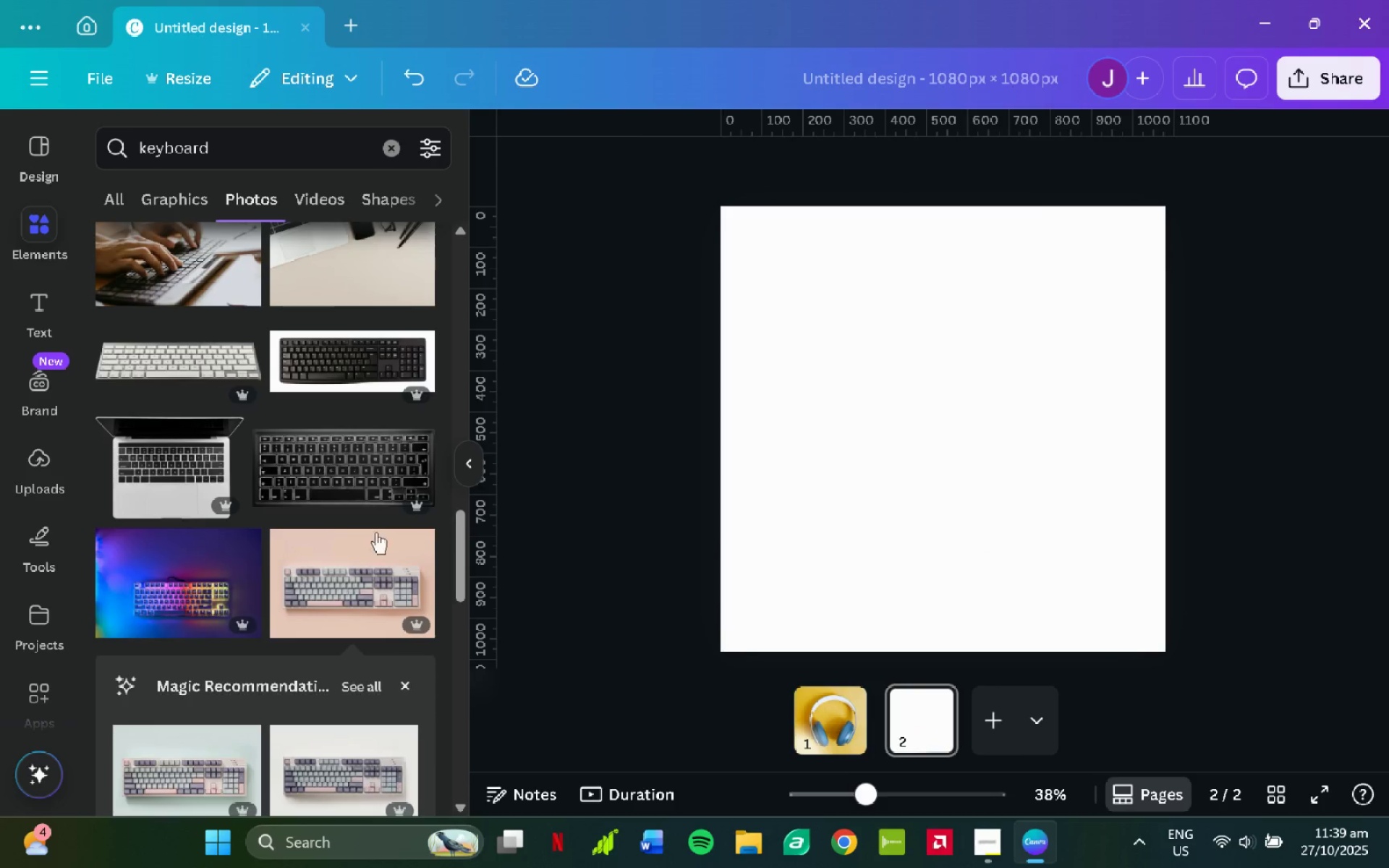 
scroll: coordinate [385, 556], scroll_direction: down, amount: 15.0
 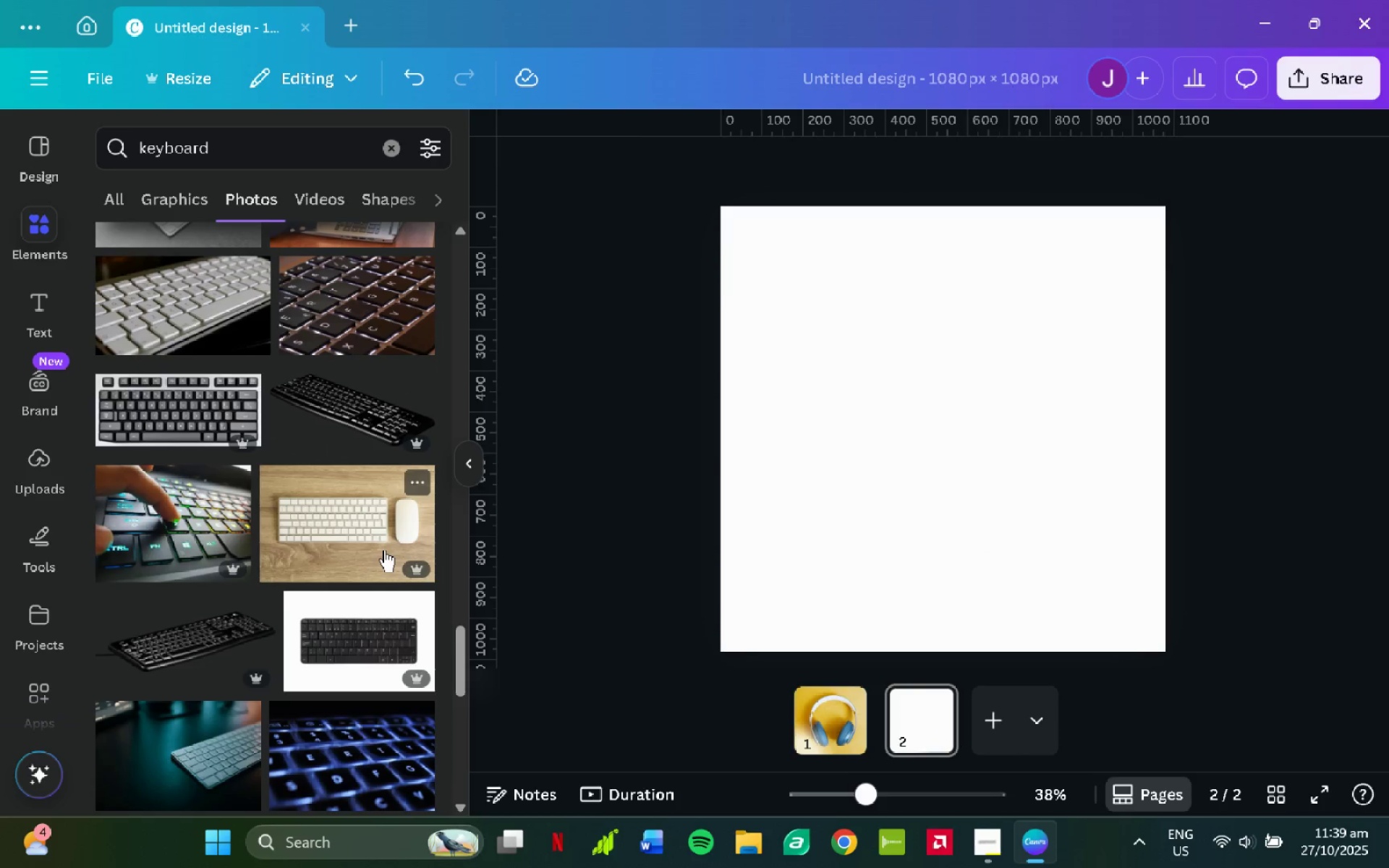 
scroll: coordinate [386, 548], scroll_direction: down, amount: 6.0
 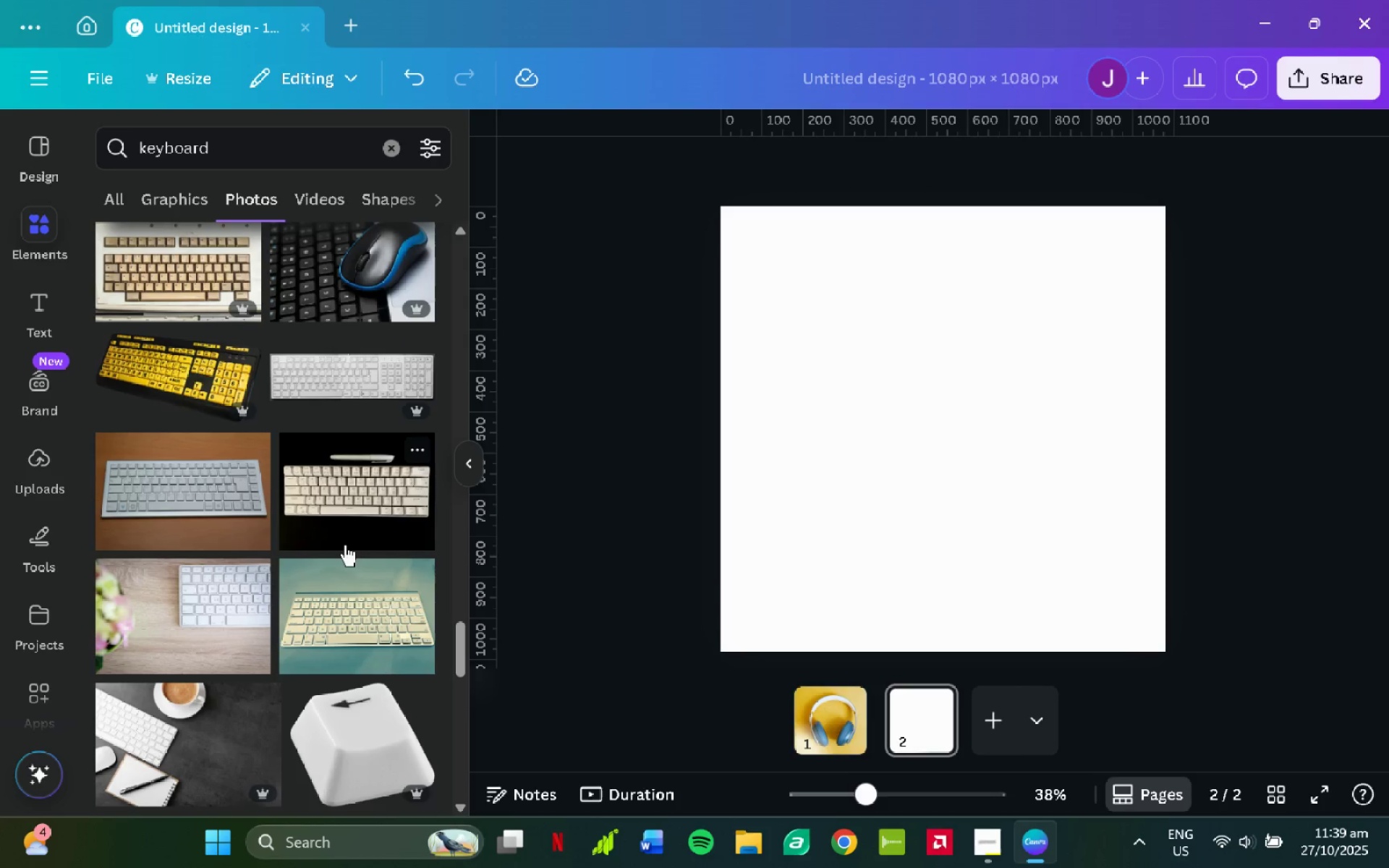 
left_click([211, 504])
 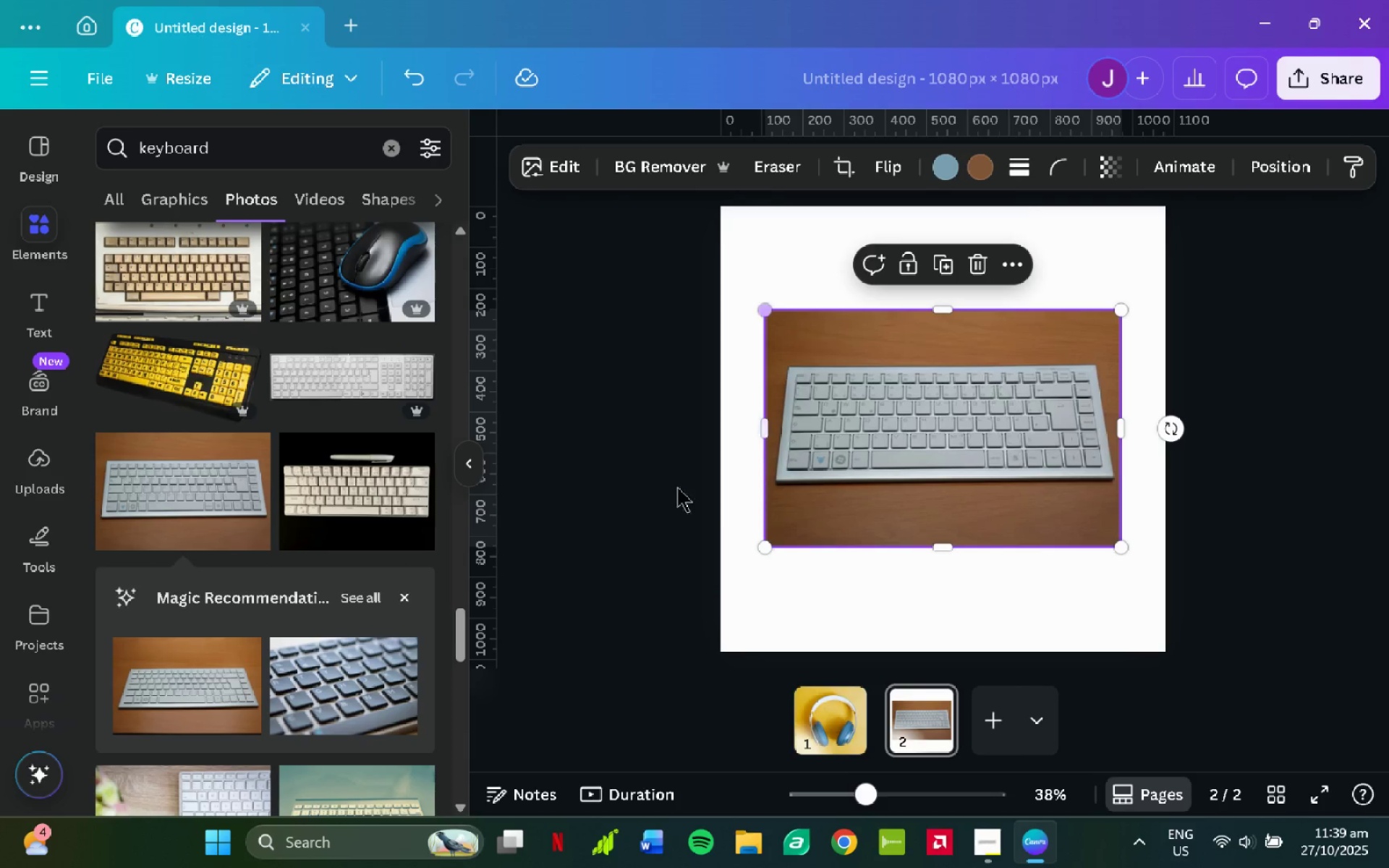 
left_click([872, 468])
 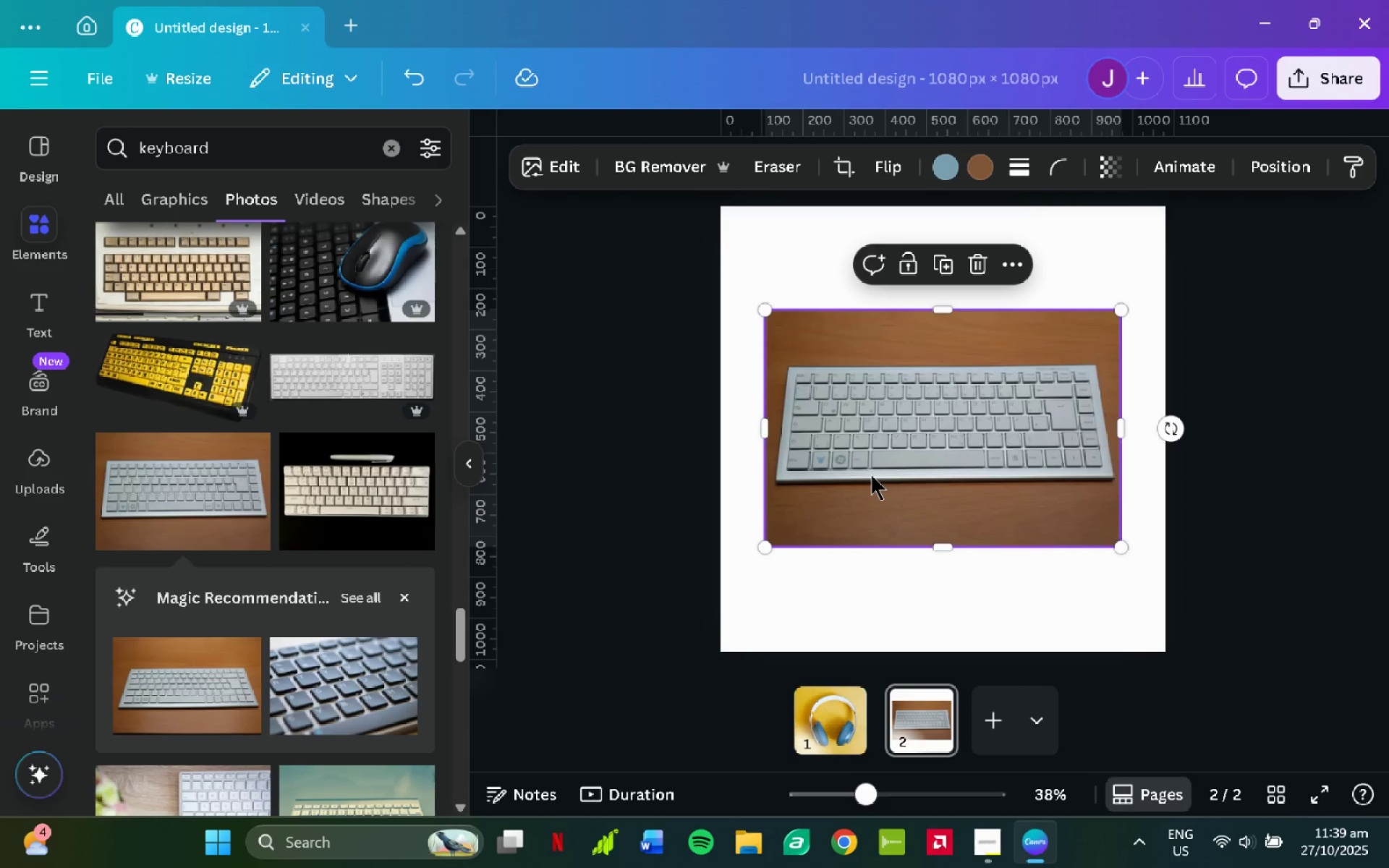 
key(Delete)
 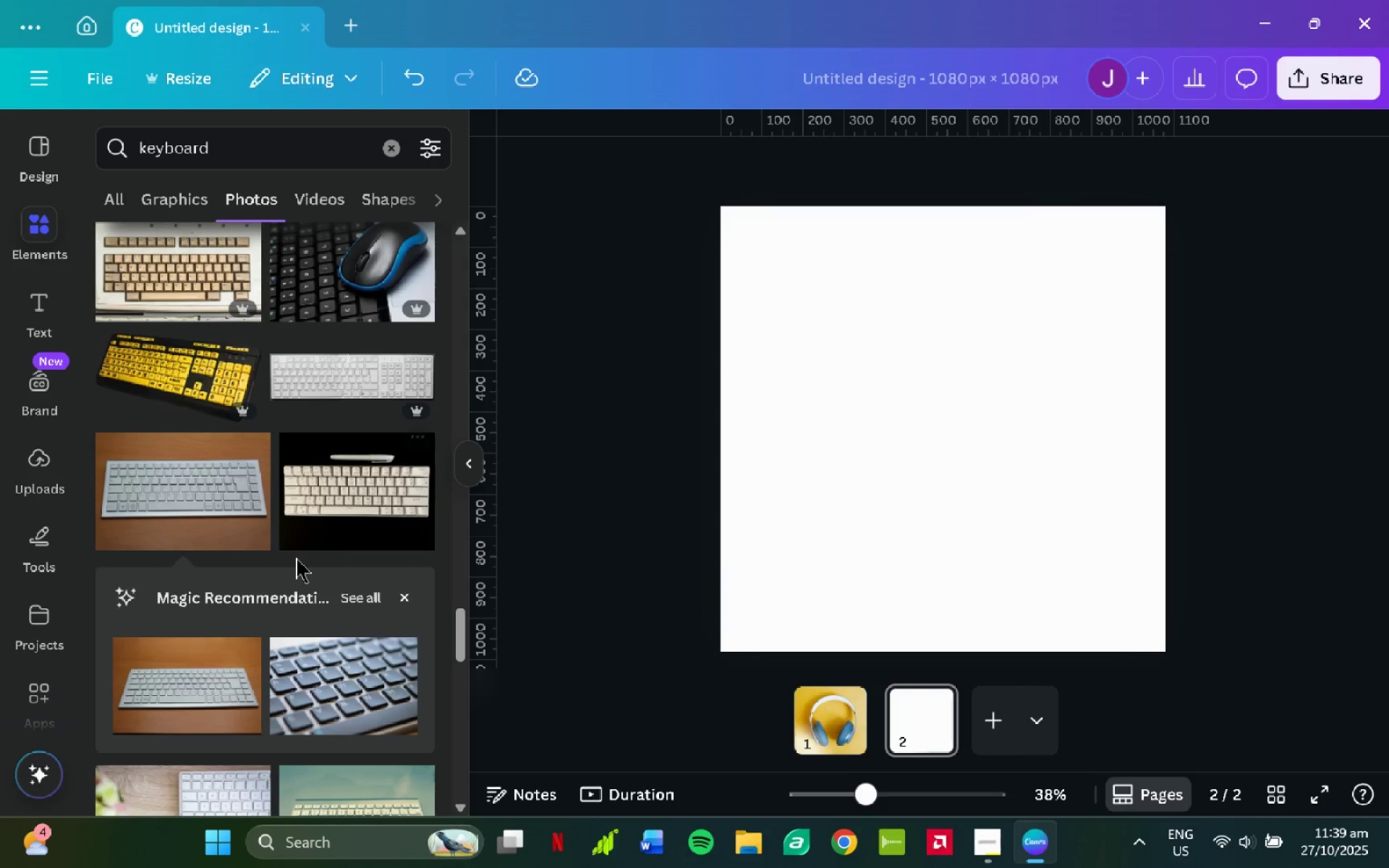 
scroll: coordinate [345, 554], scroll_direction: down, amount: 28.0
 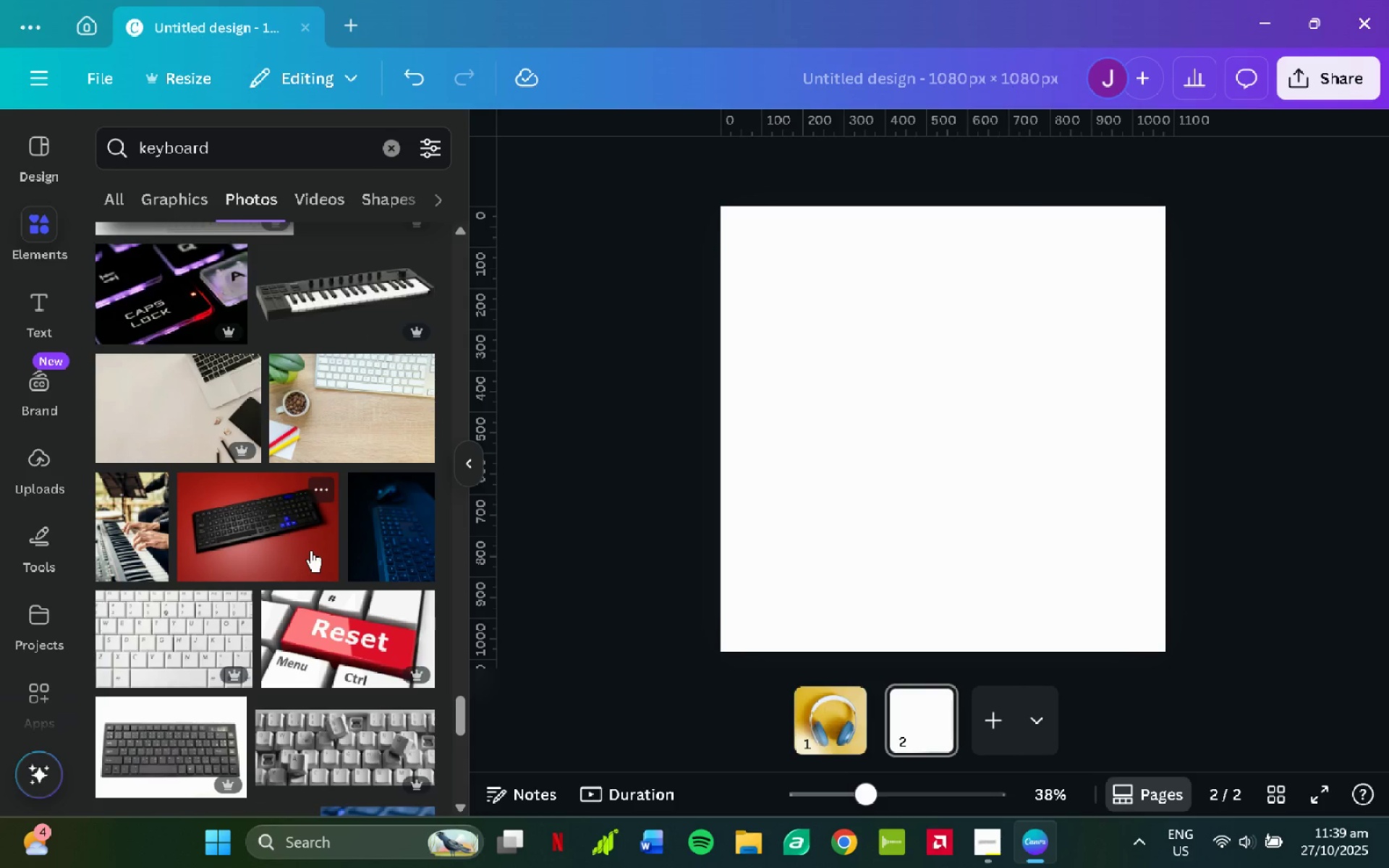 
left_click([311, 550])
 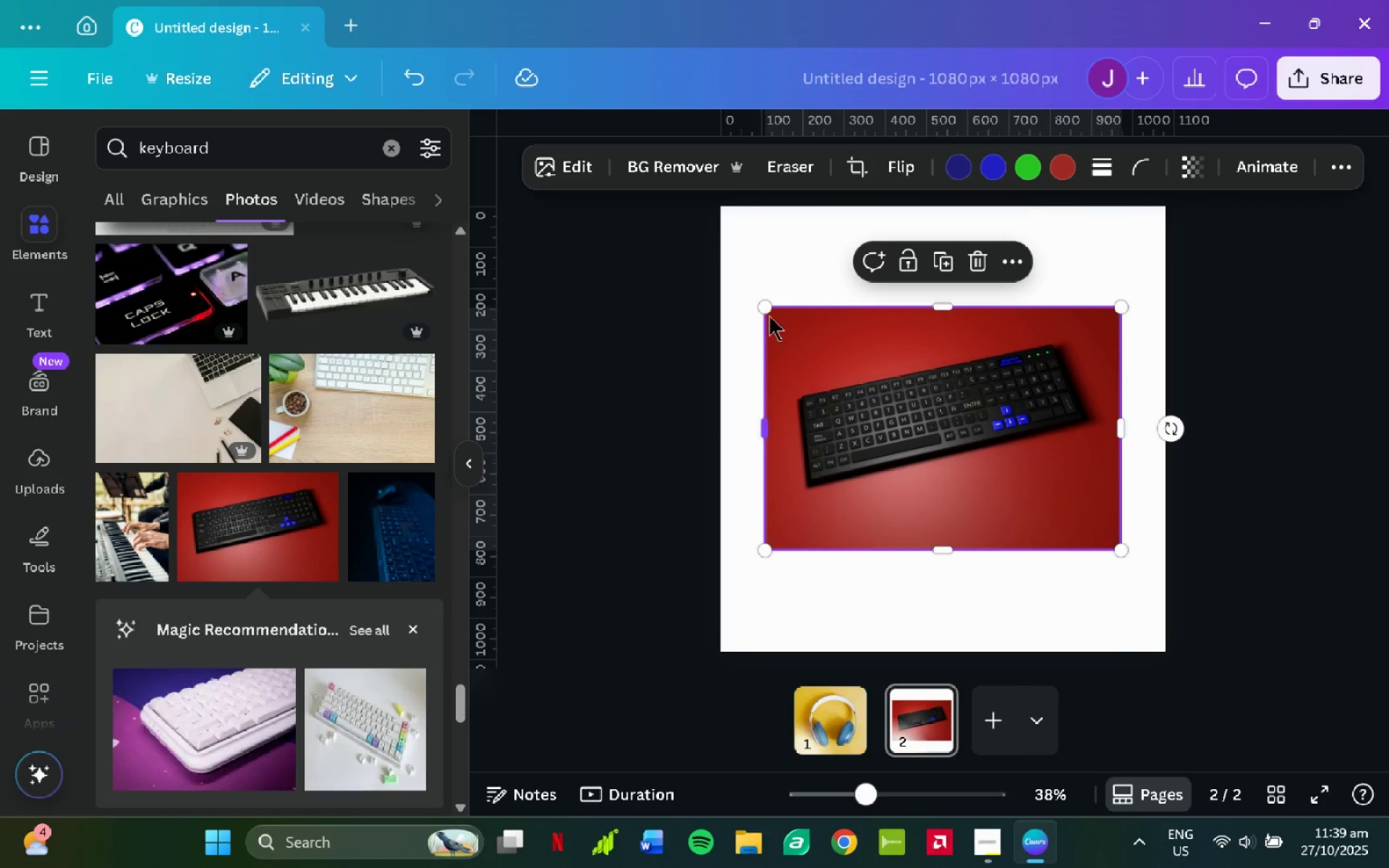 
left_click_drag(start_coordinate=[768, 312], to_coordinate=[744, 252])
 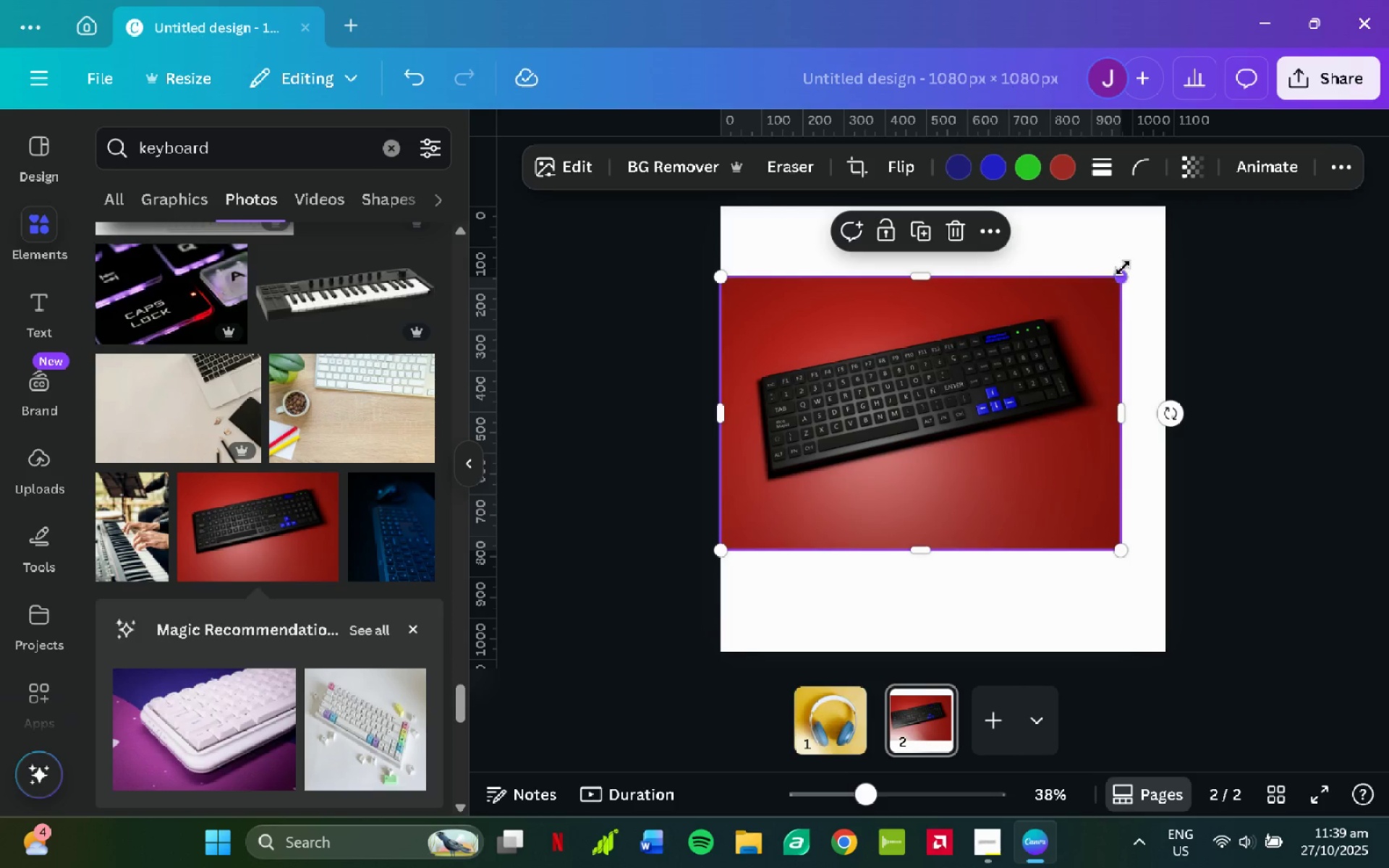 
left_click_drag(start_coordinate=[1123, 268], to_coordinate=[1155, 221])
 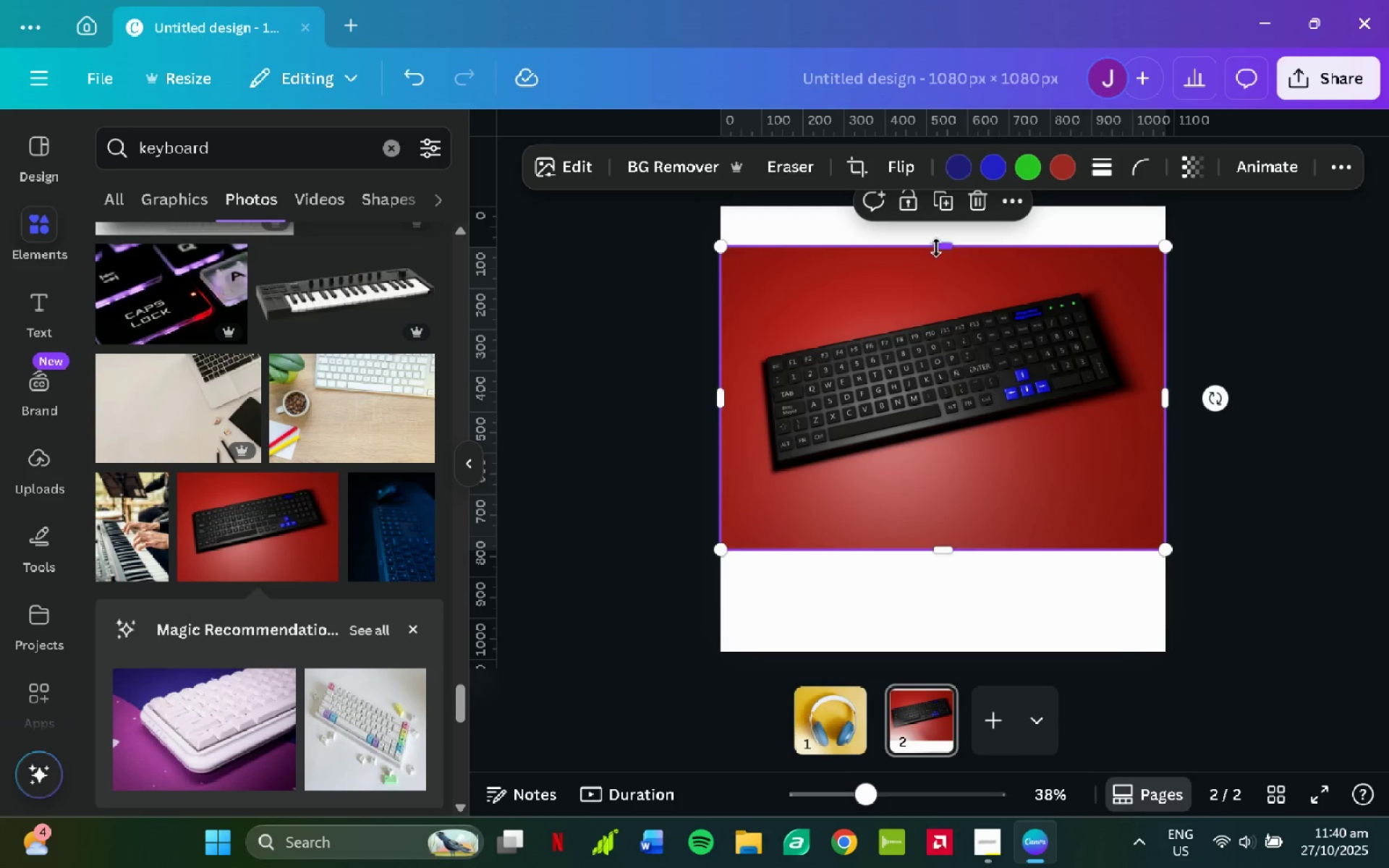 
left_click_drag(start_coordinate=[938, 244], to_coordinate=[952, 205])
 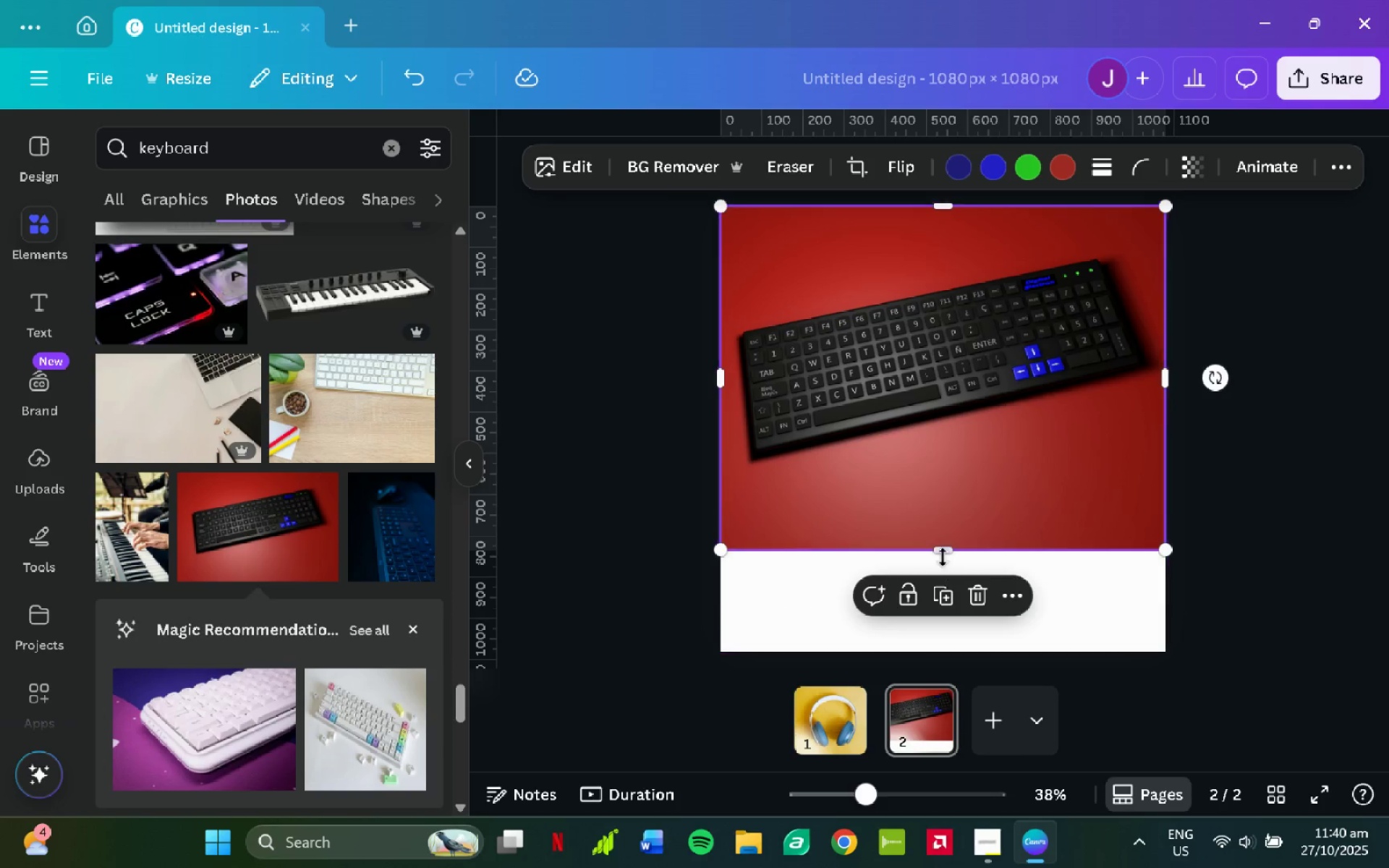 
left_click_drag(start_coordinate=[943, 555], to_coordinate=[954, 660])
 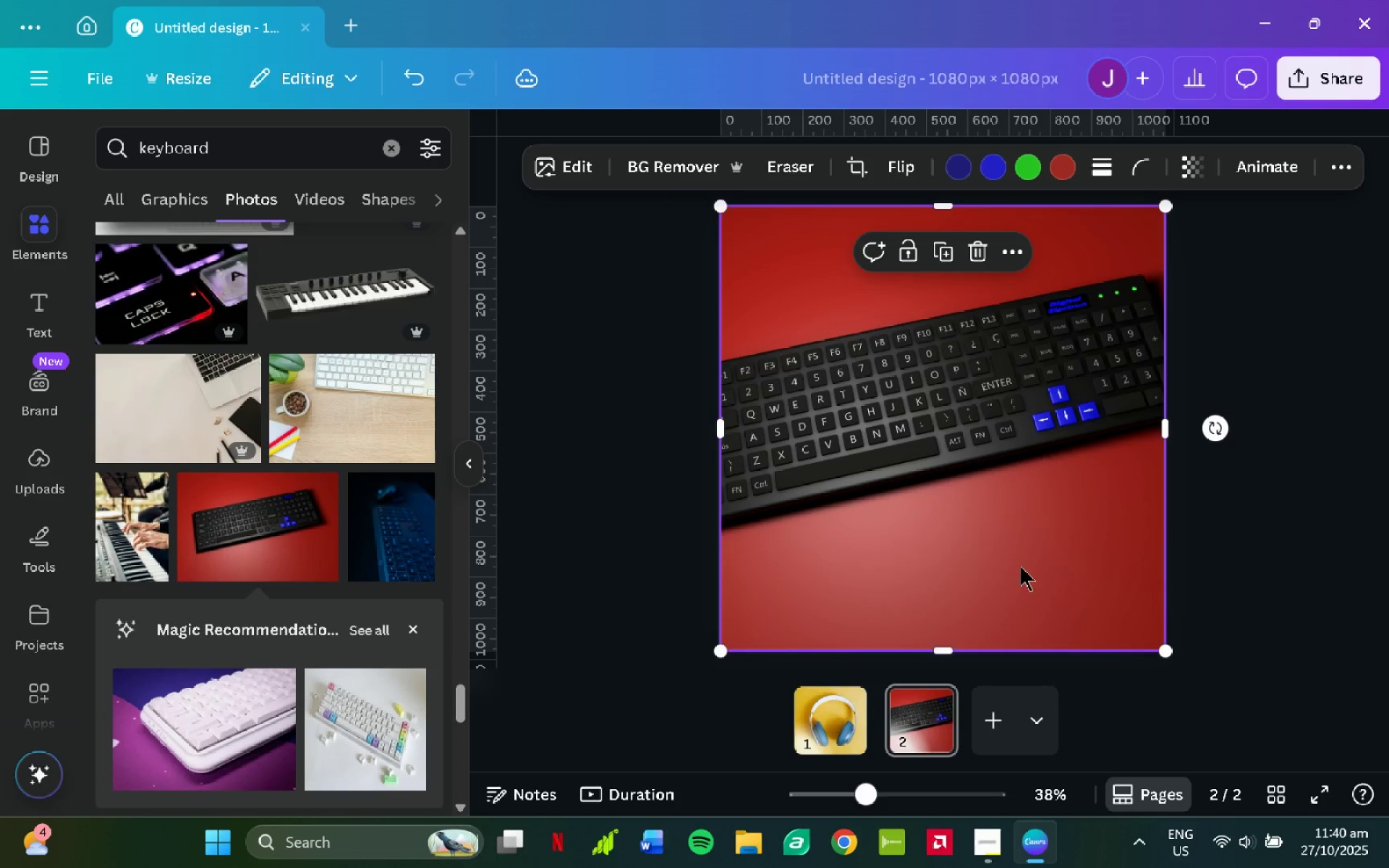 
left_click([1020, 566])
 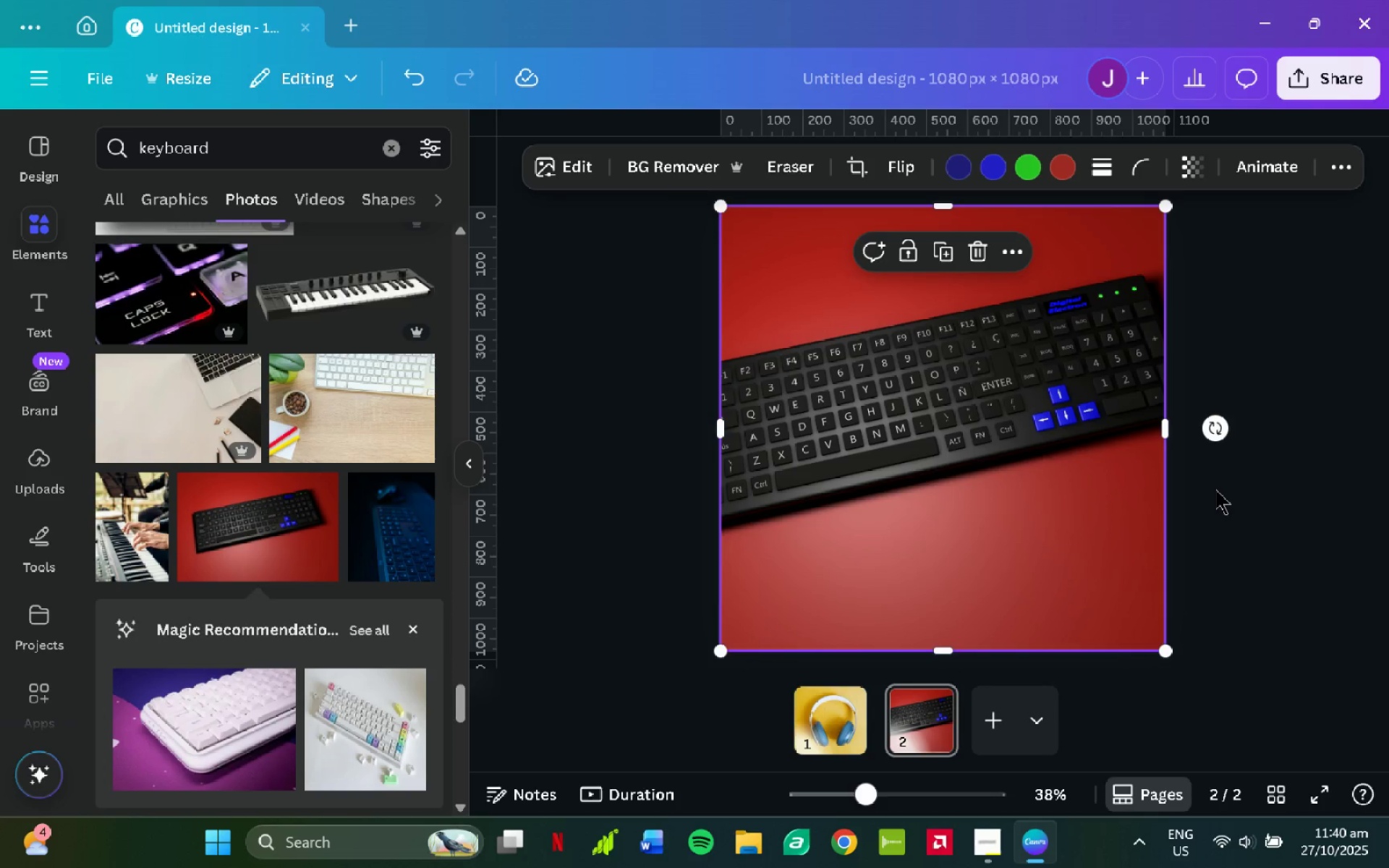 
left_click([1216, 489])
 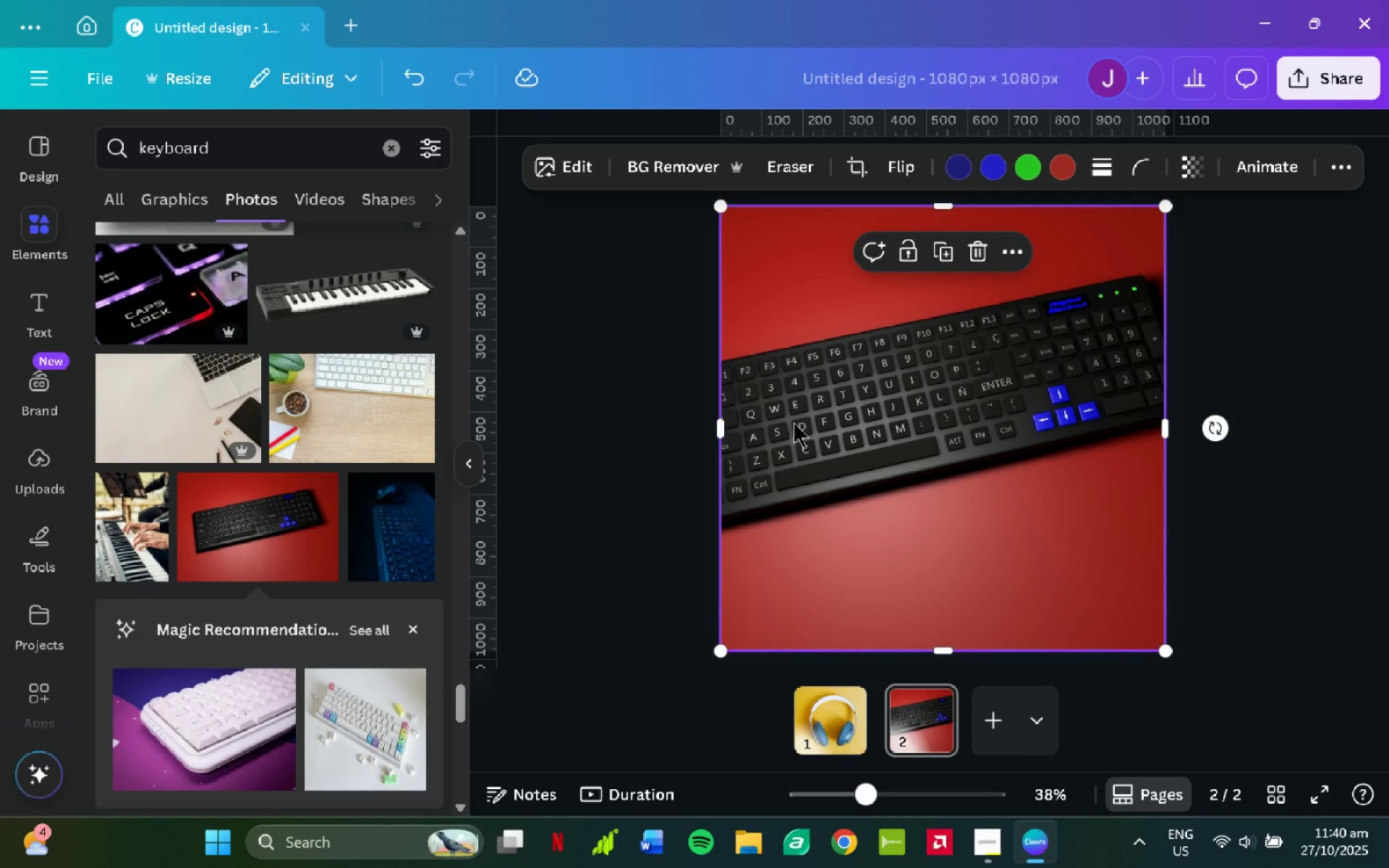 
wait(7.69)
 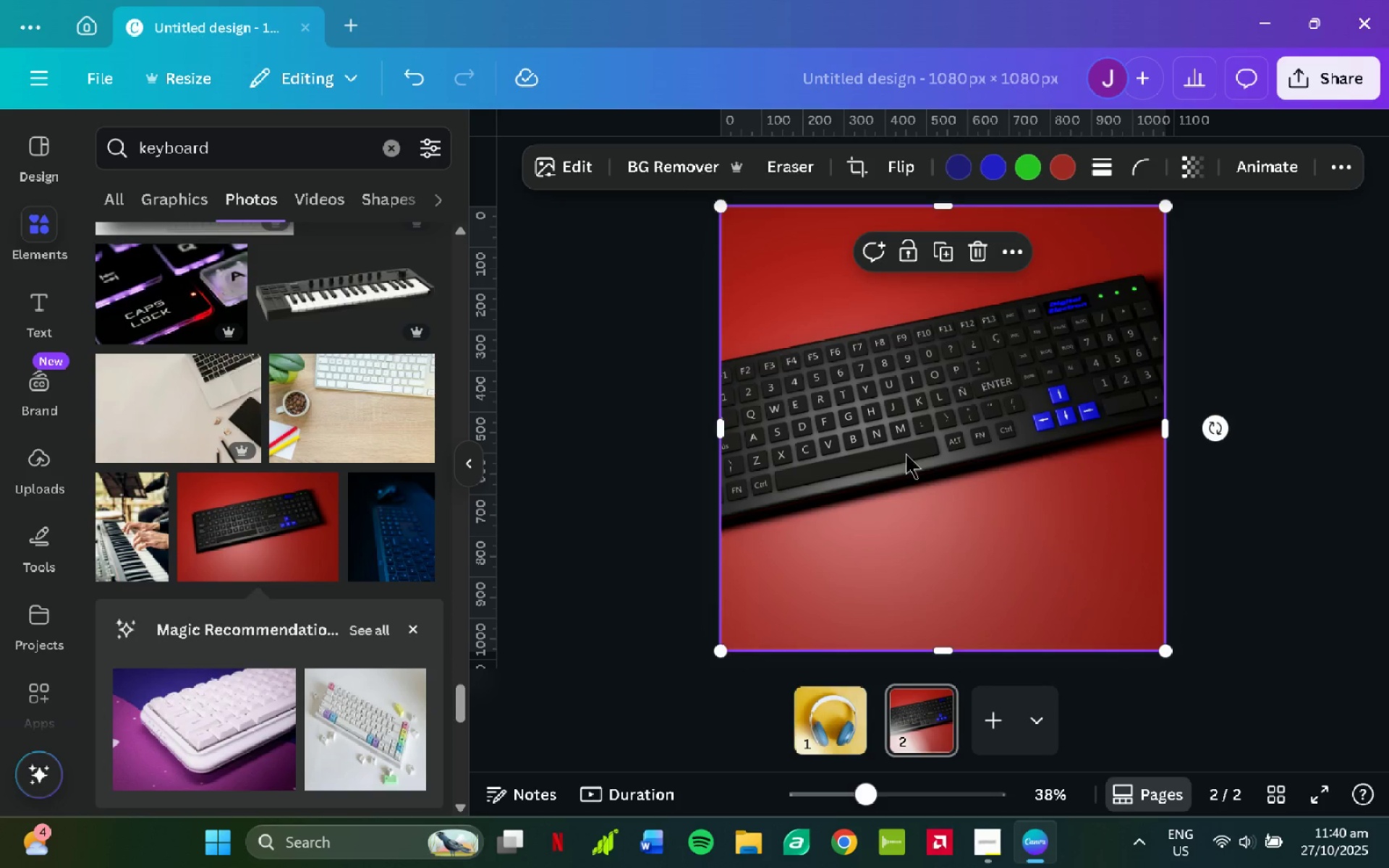 
left_click([958, 172])
 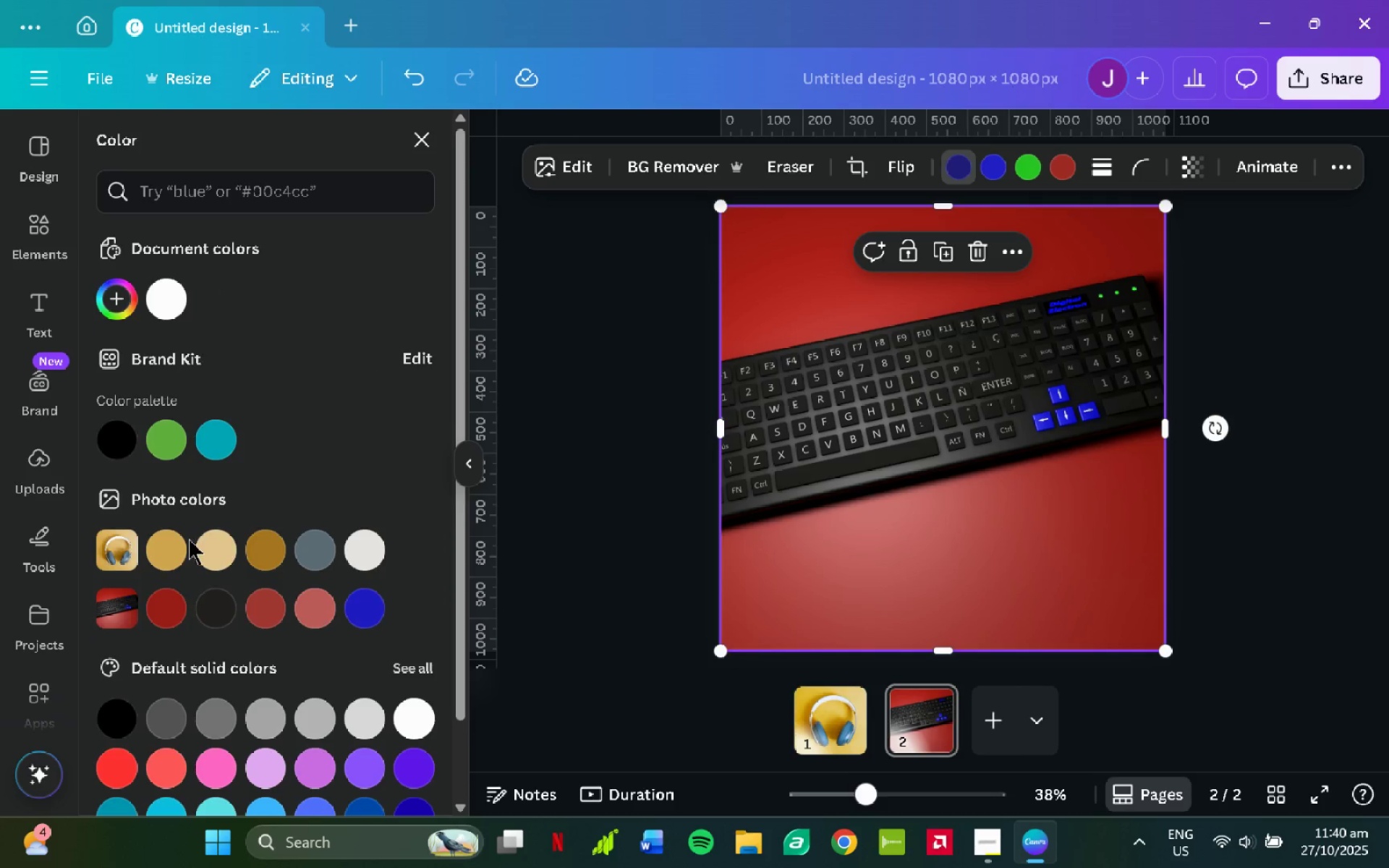 
left_click([178, 546])
 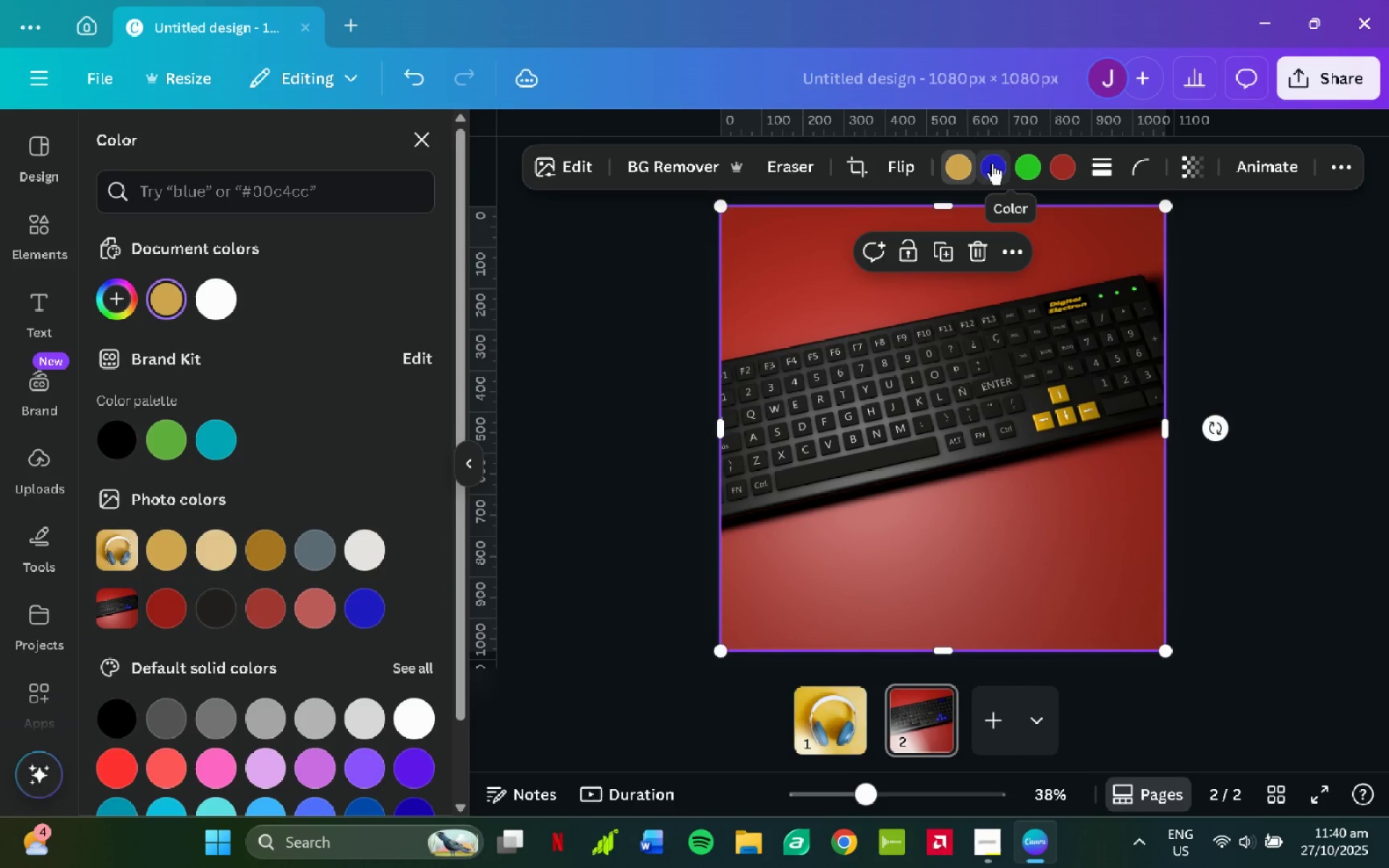 
left_click([995, 165])
 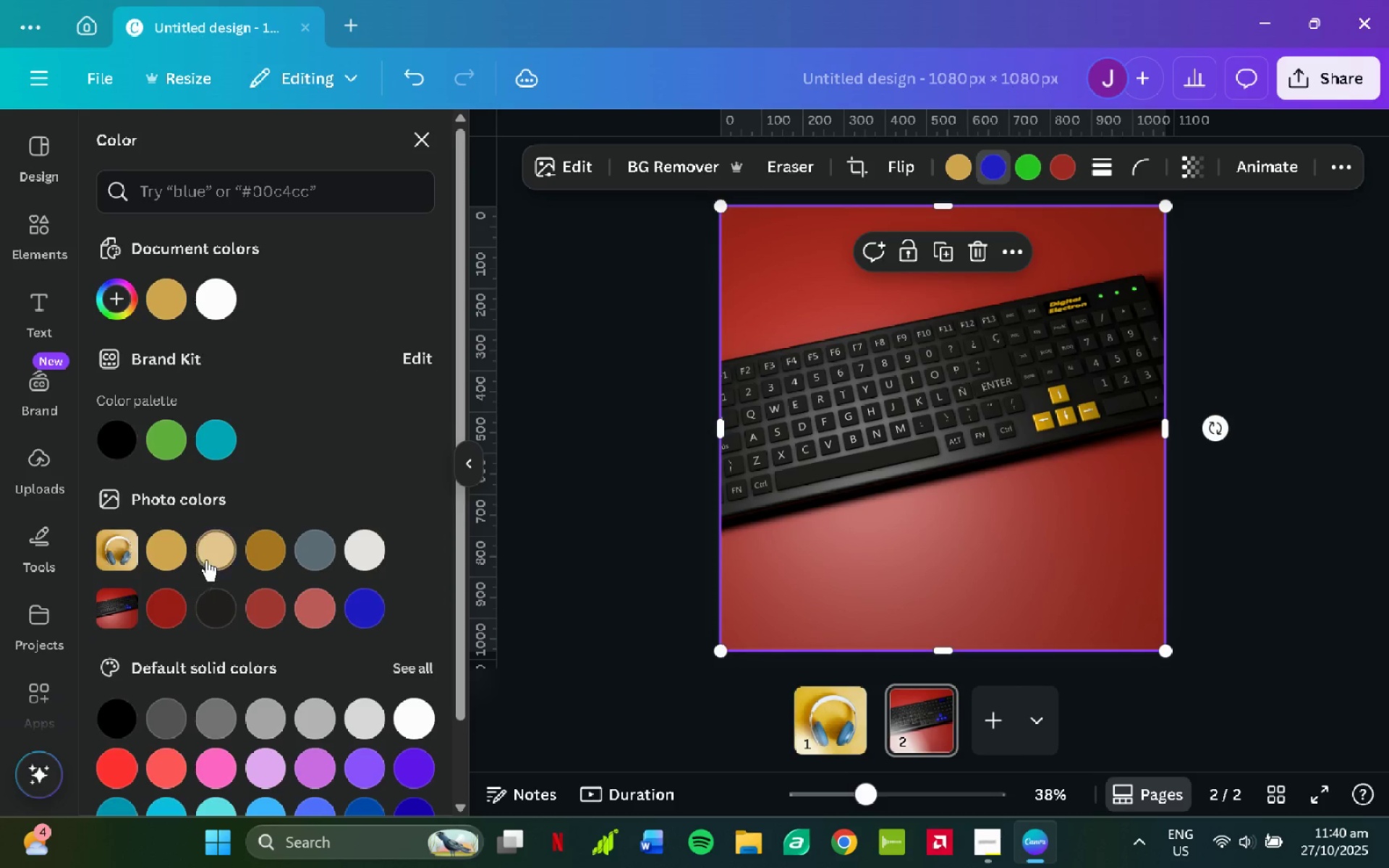 
left_click([213, 556])
 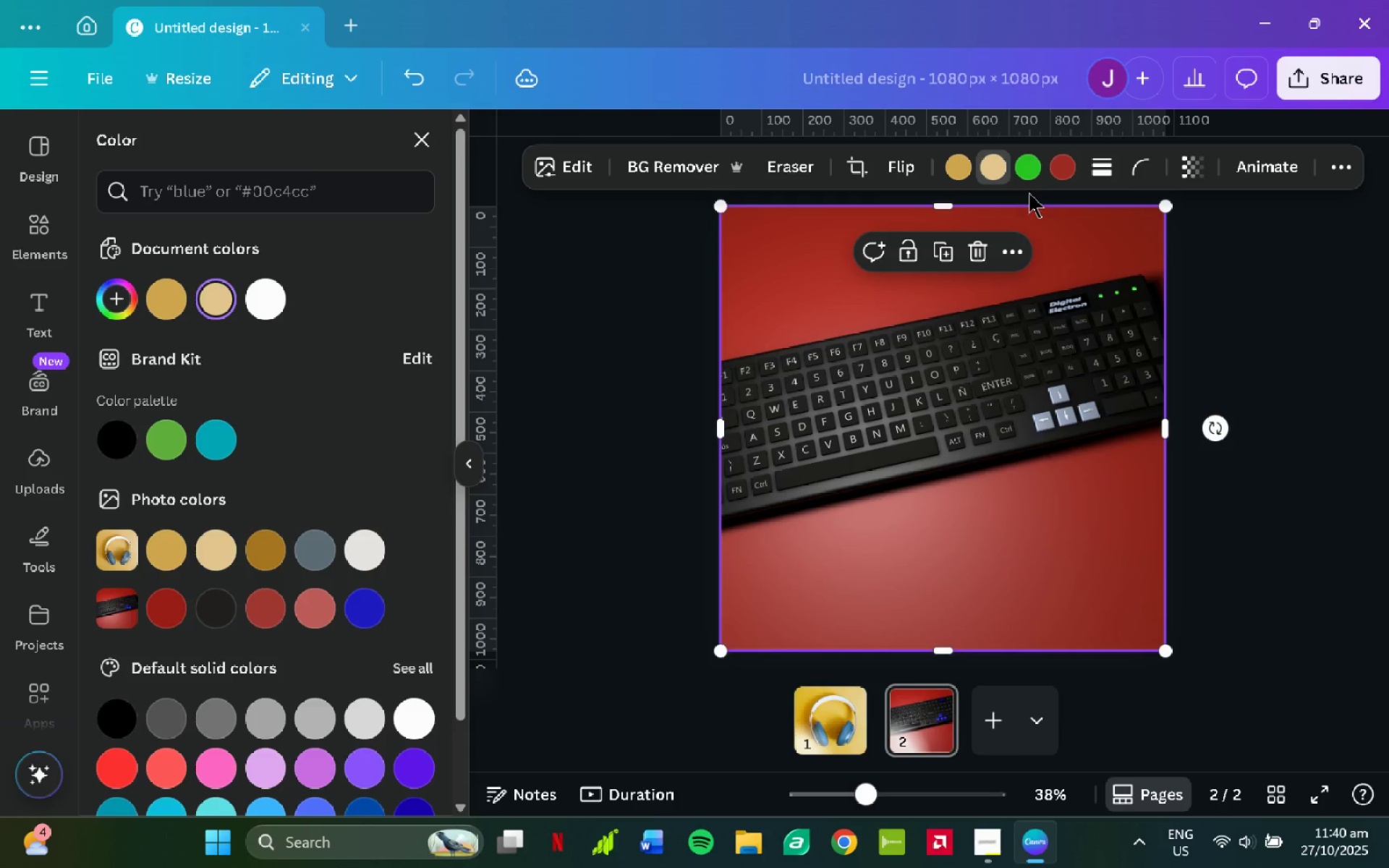 
left_click([1032, 179])
 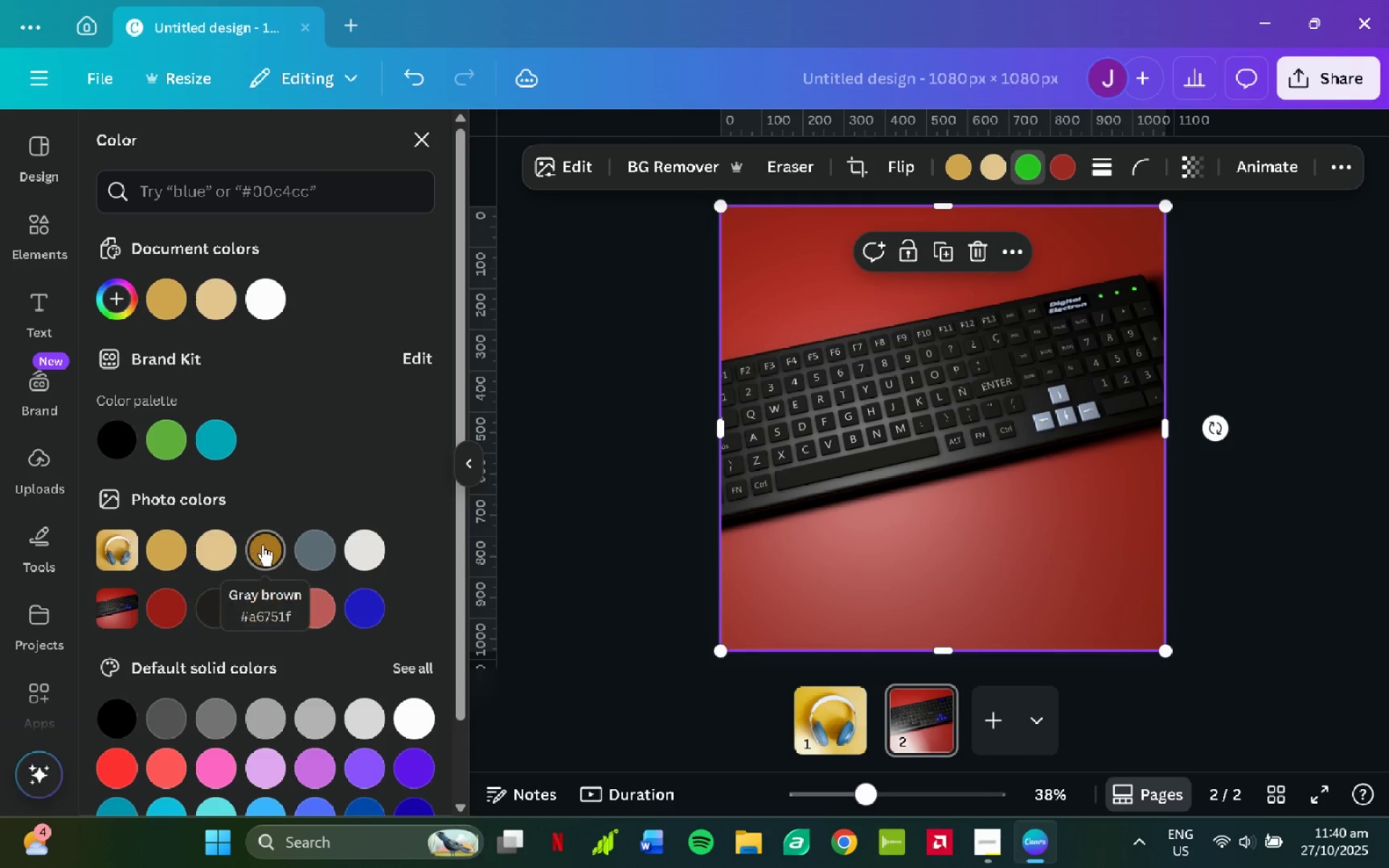 
left_click([267, 548])
 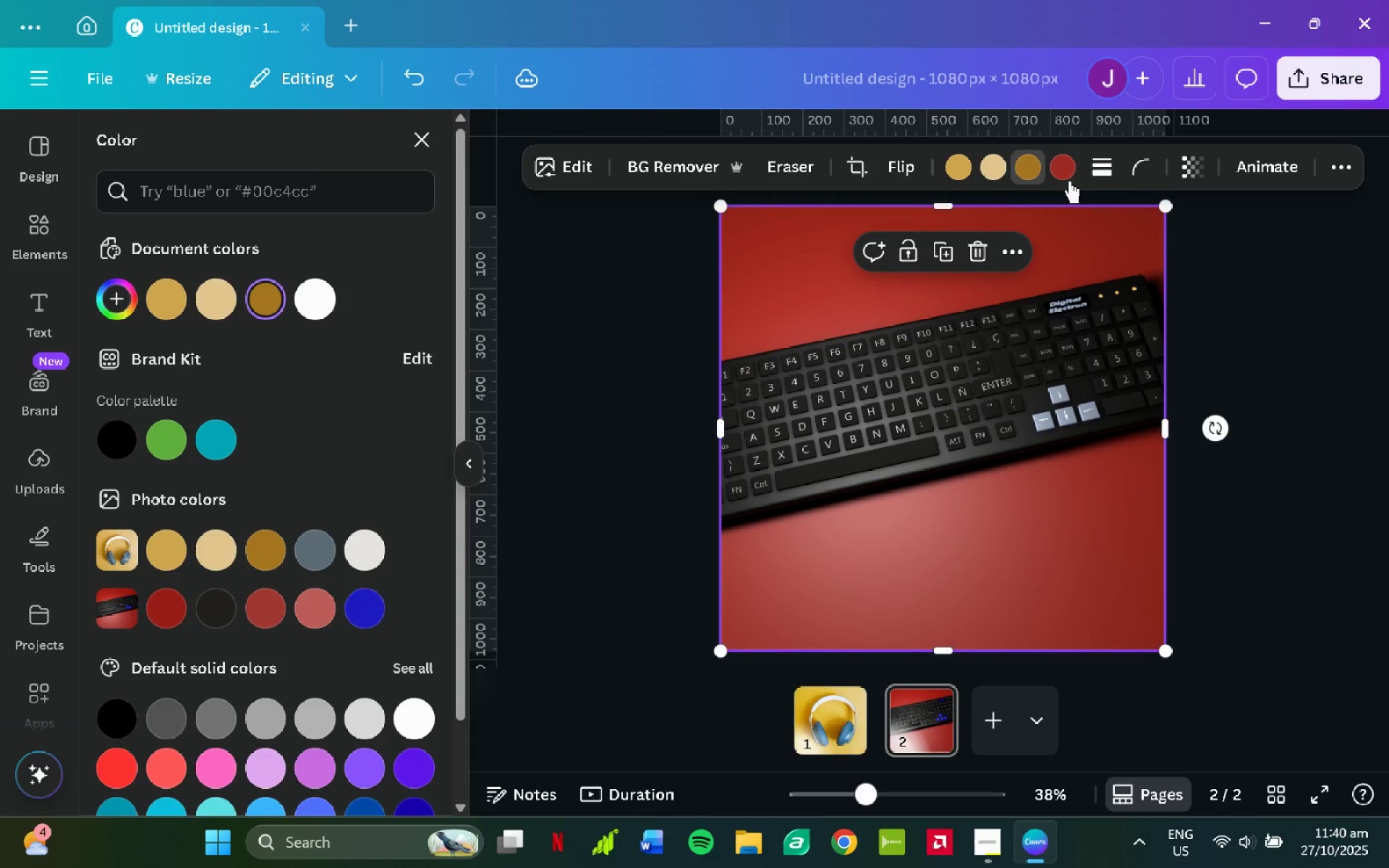 
left_click([1069, 178])
 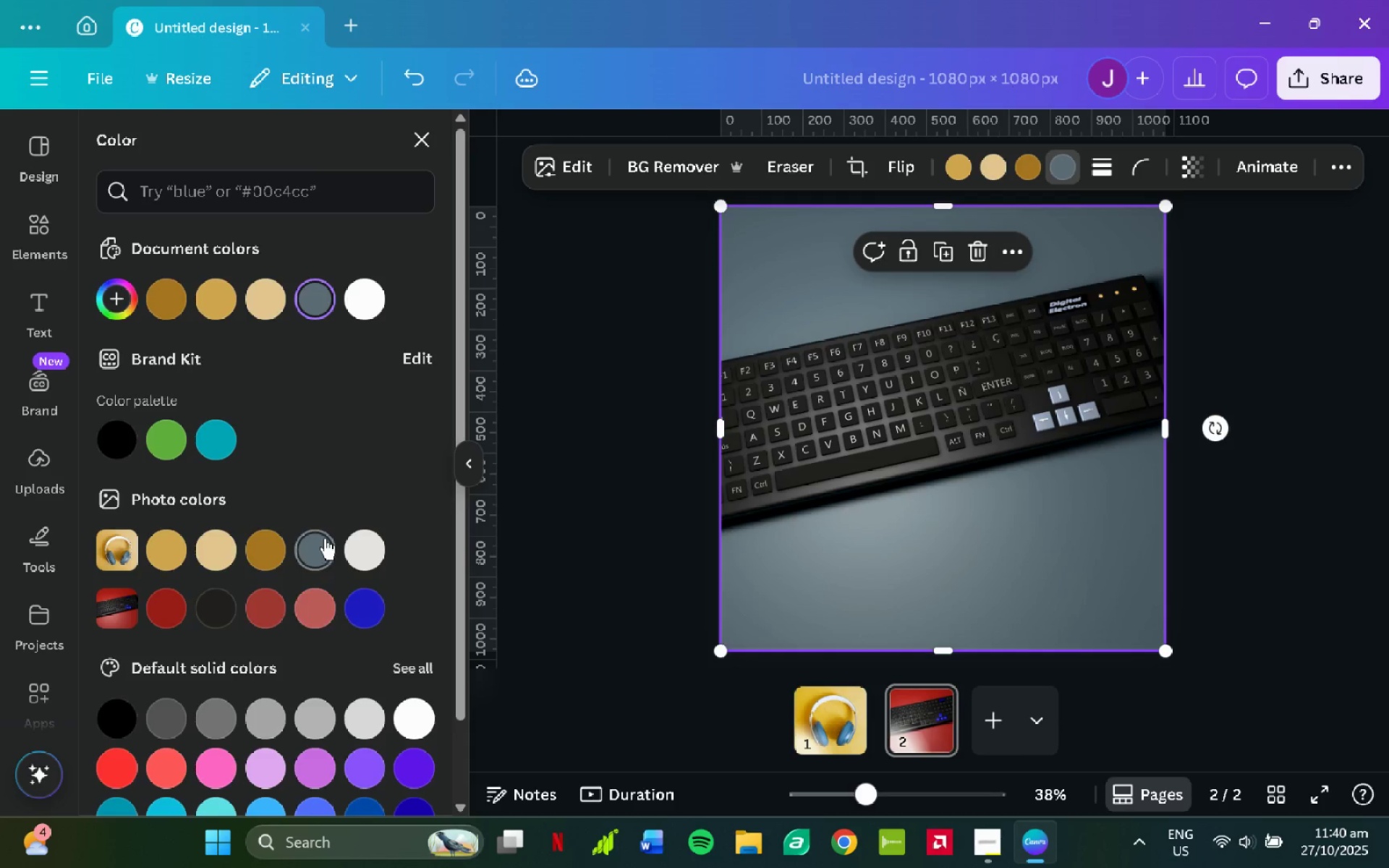 
wait(5.45)
 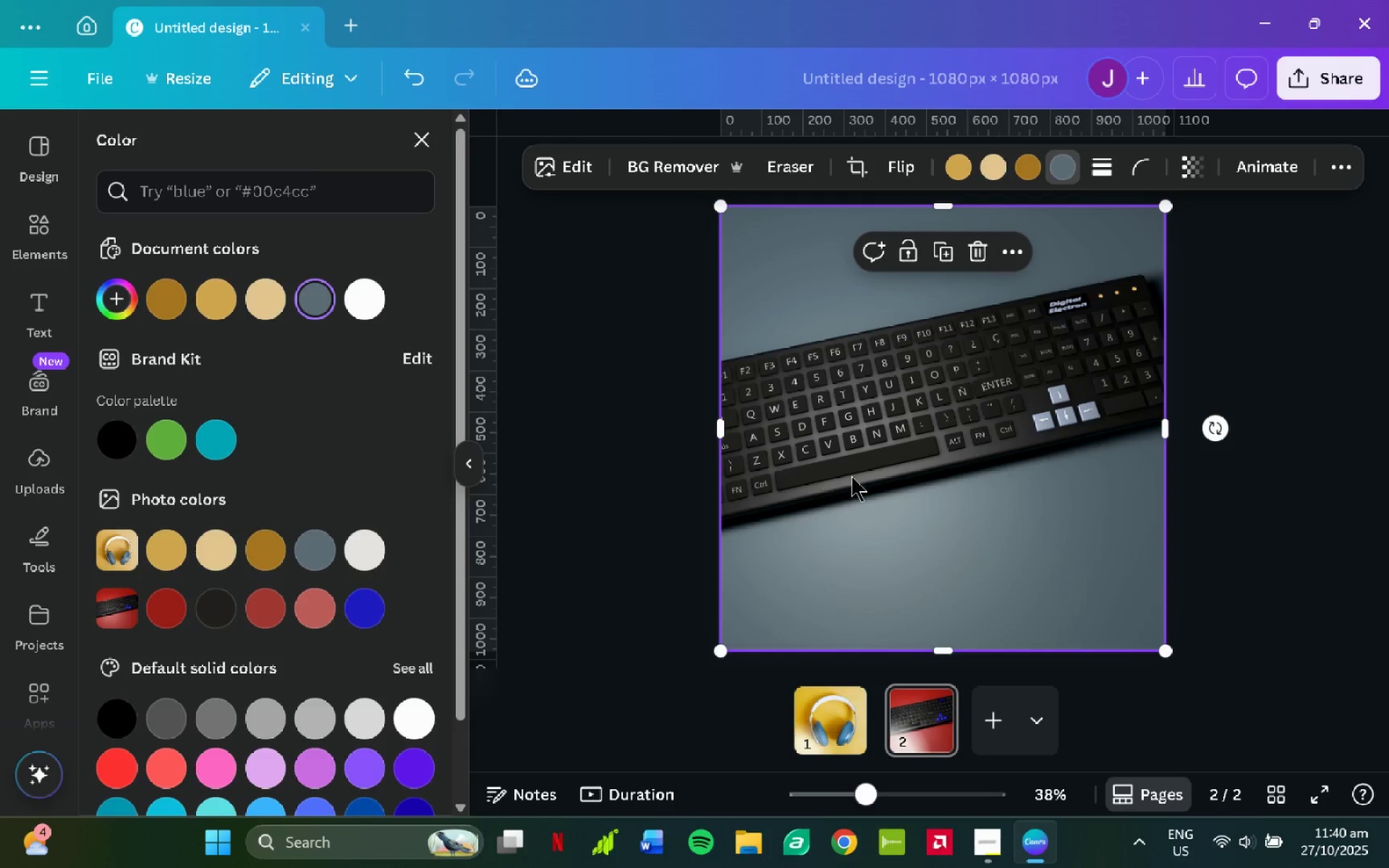 
left_click([326, 539])
 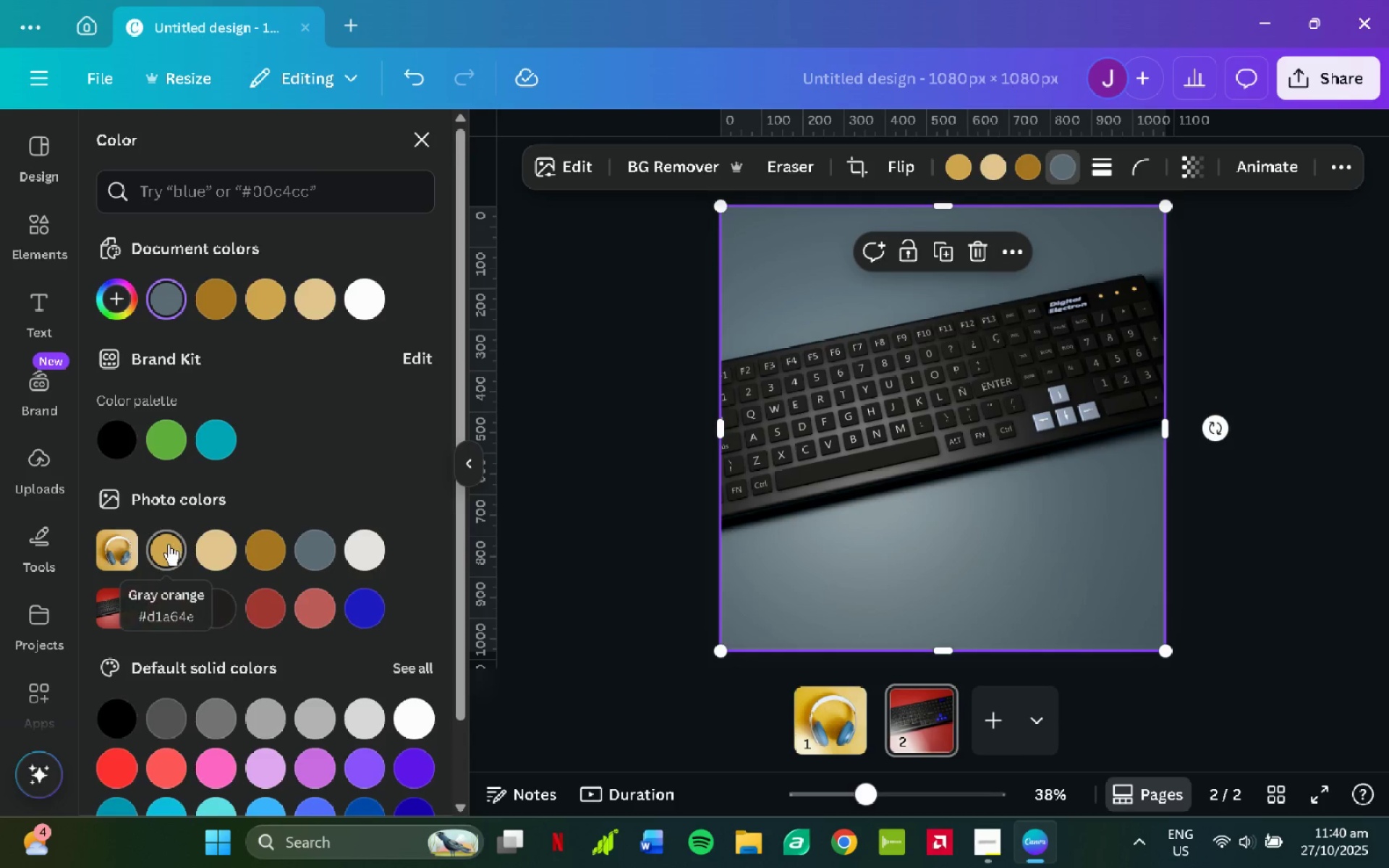 
left_click([161, 543])
 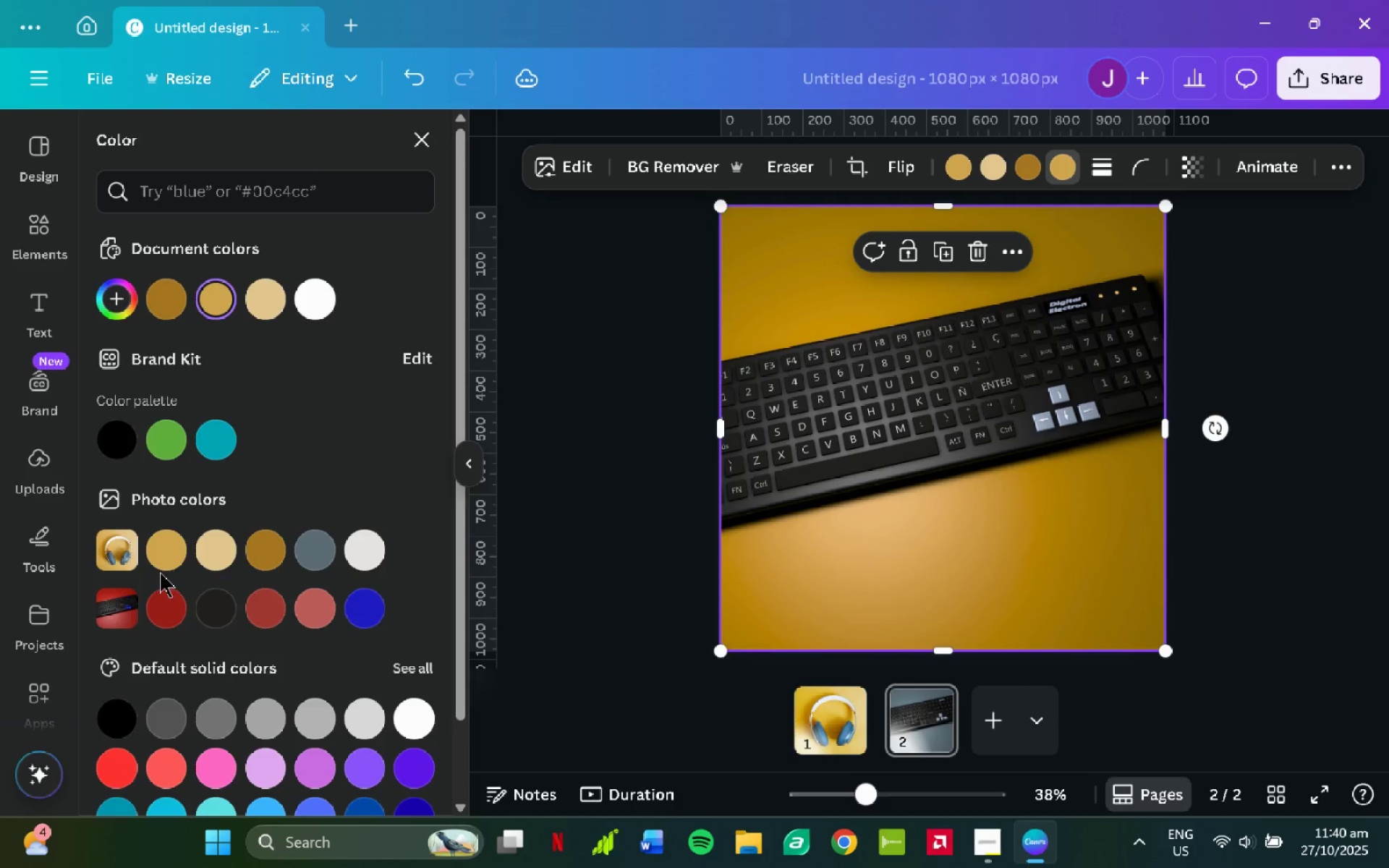 
wait(6.85)
 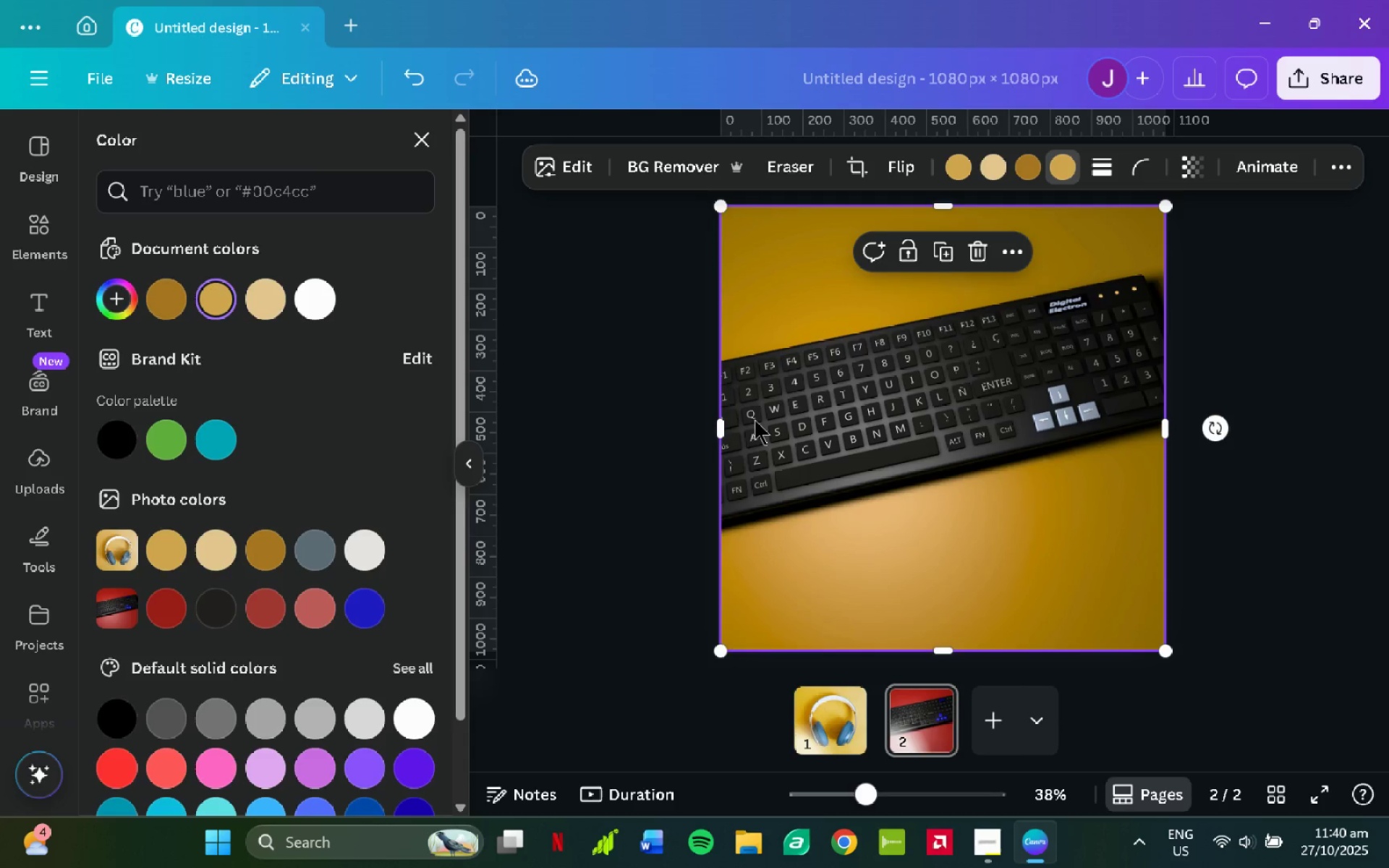 
left_click([968, 161])
 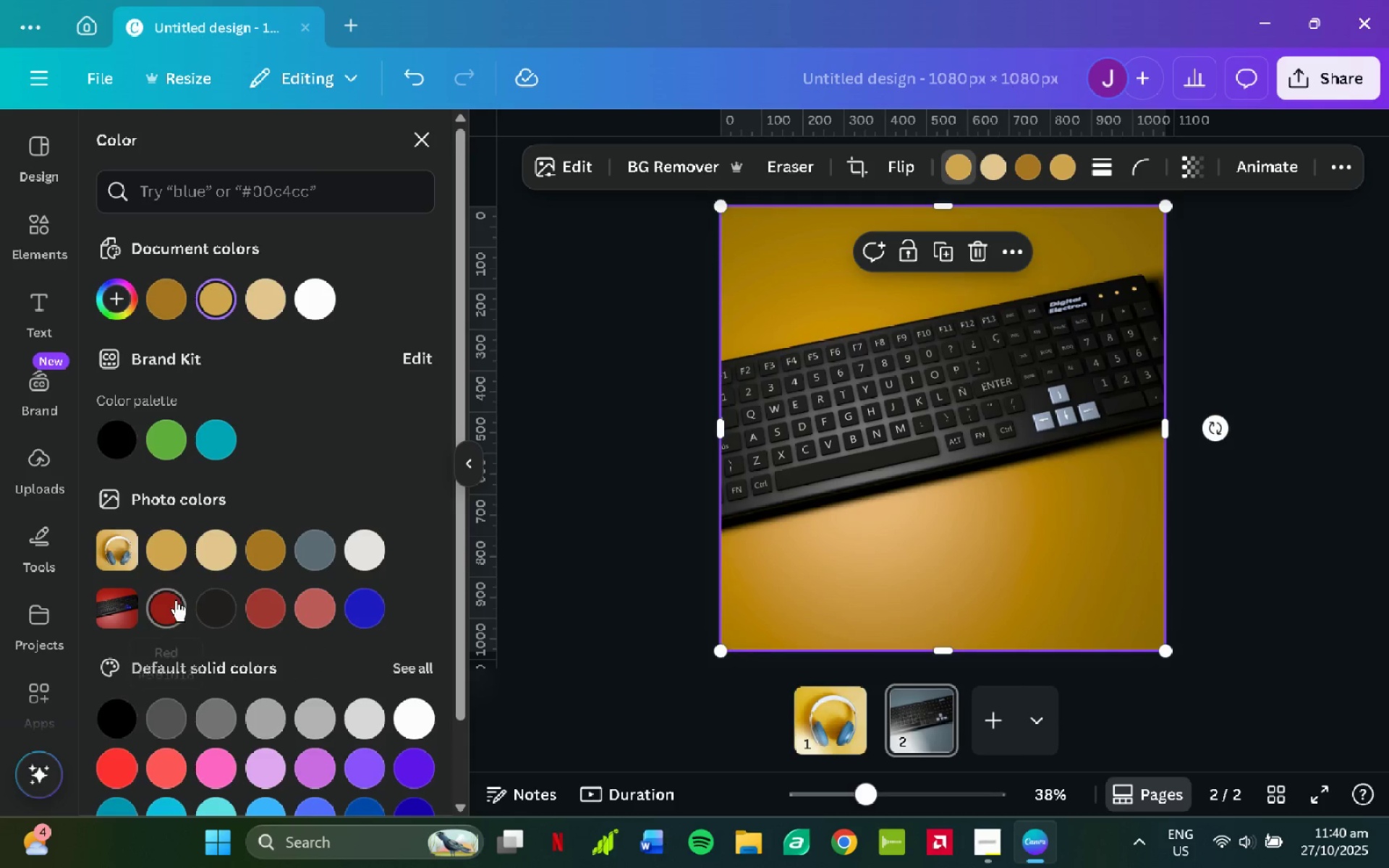 
left_click([176, 600])
 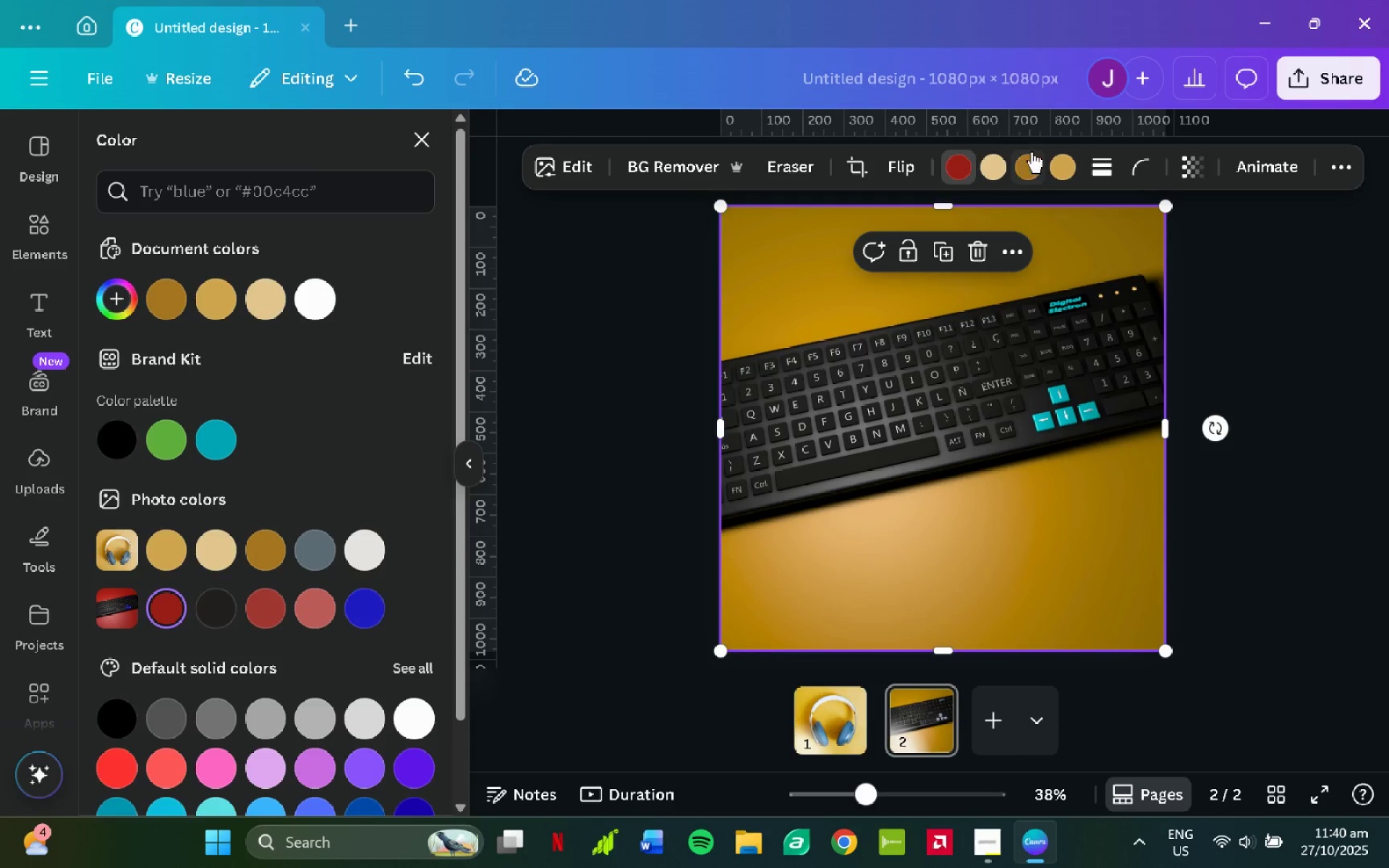 
left_click([993, 164])
 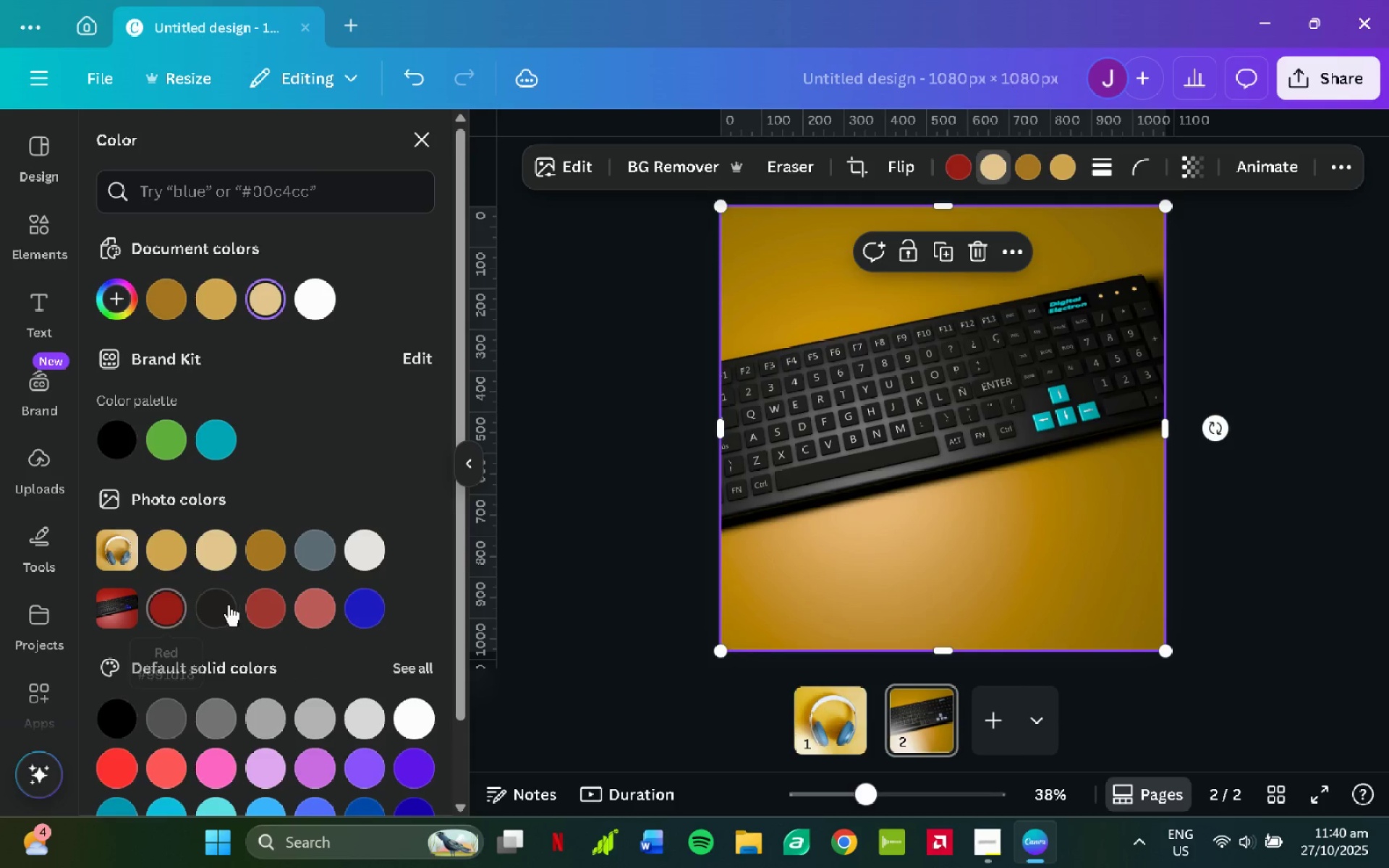 
left_click([229, 605])
 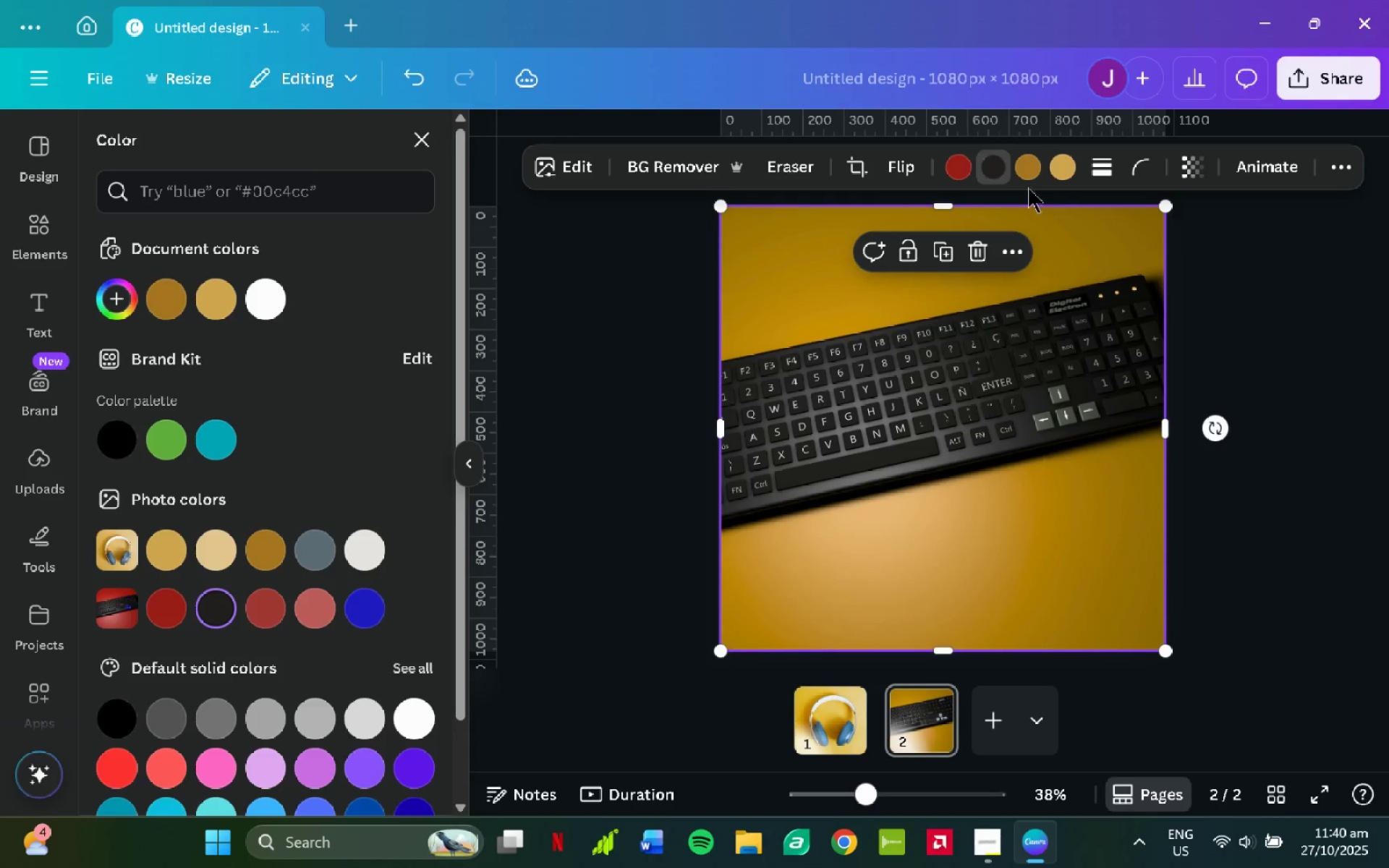 
left_click([1028, 167])
 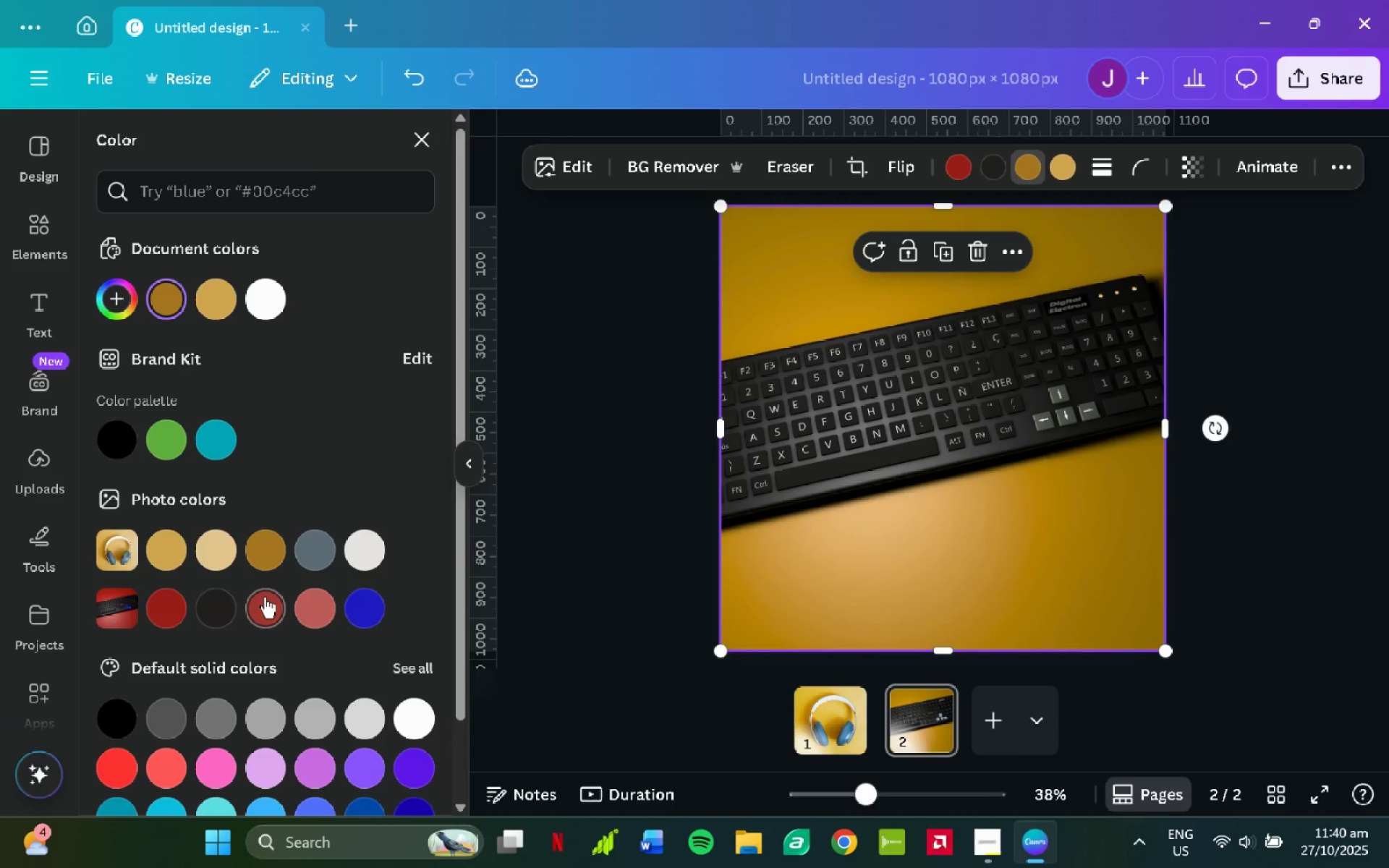 
left_click([266, 600])
 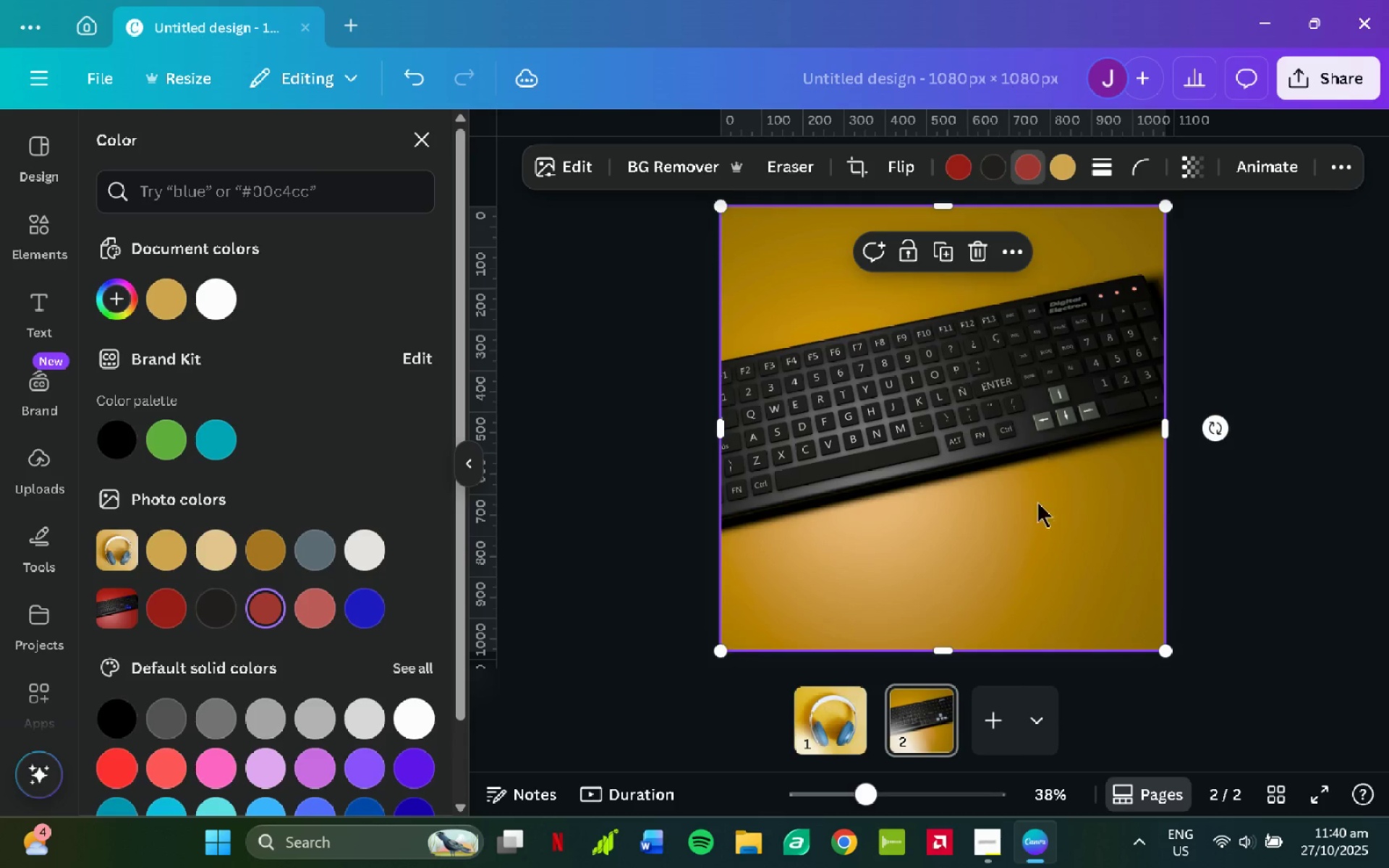 
left_click([1035, 506])
 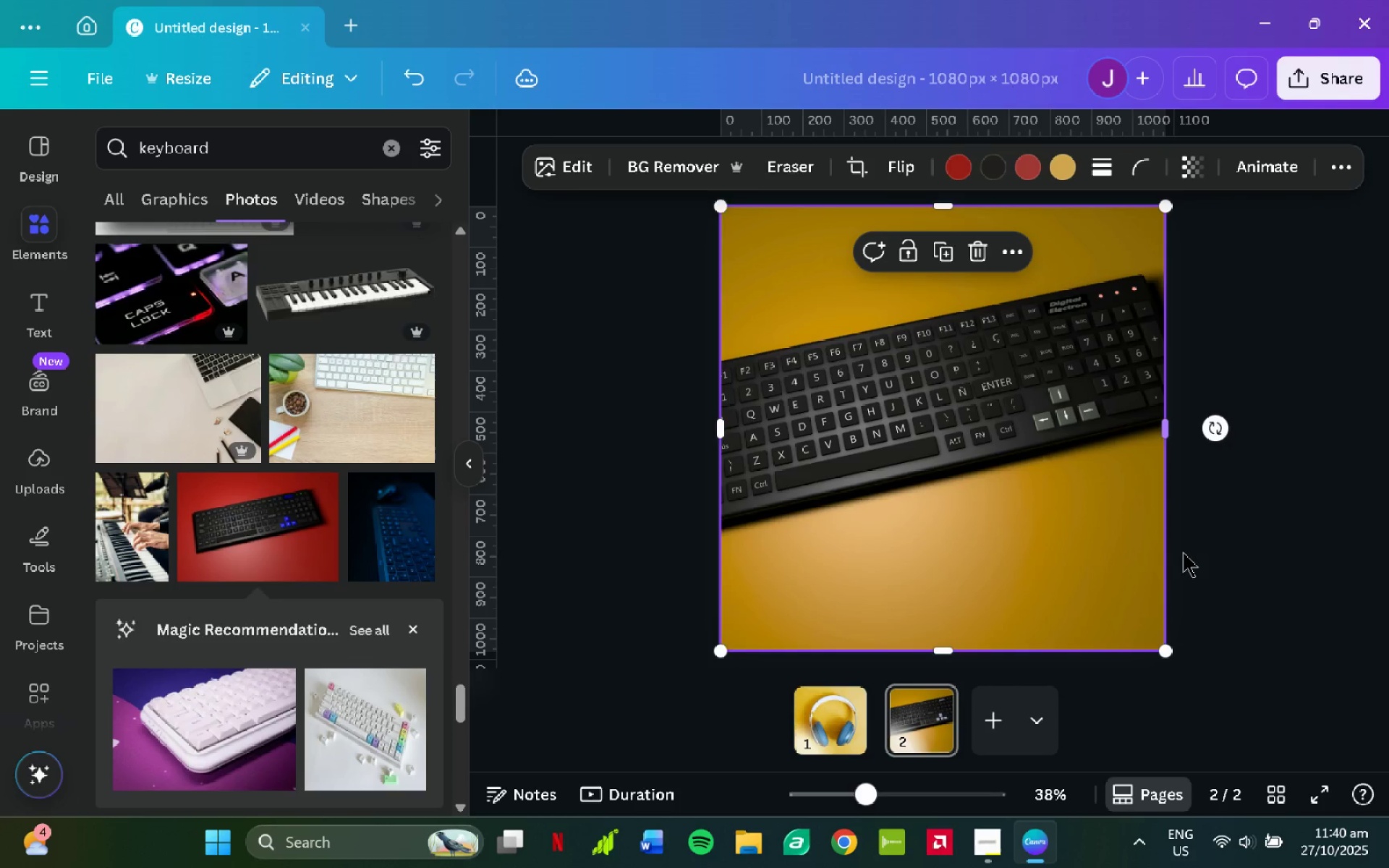 
left_click([1022, 559])
 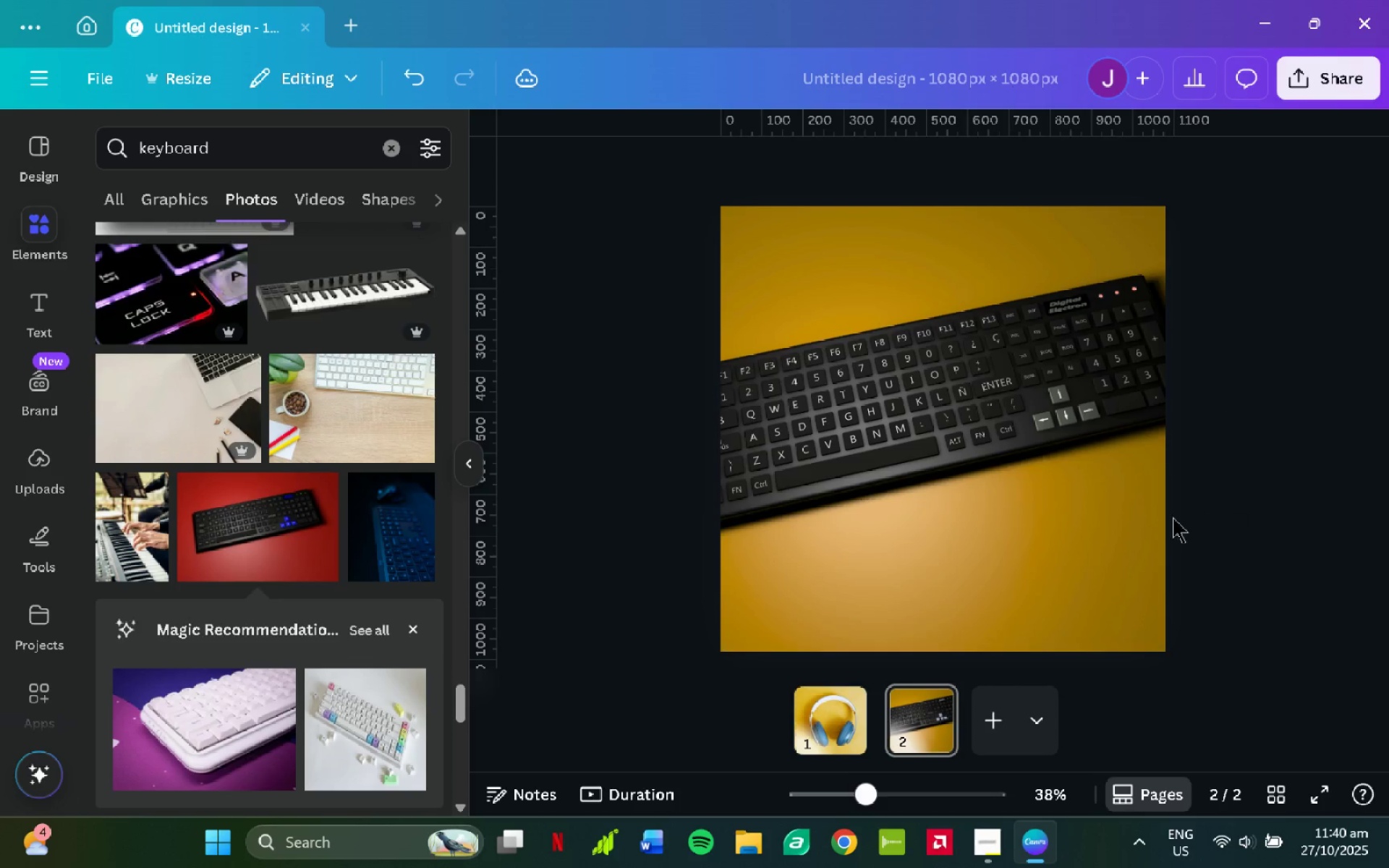 
left_click([1028, 523])
 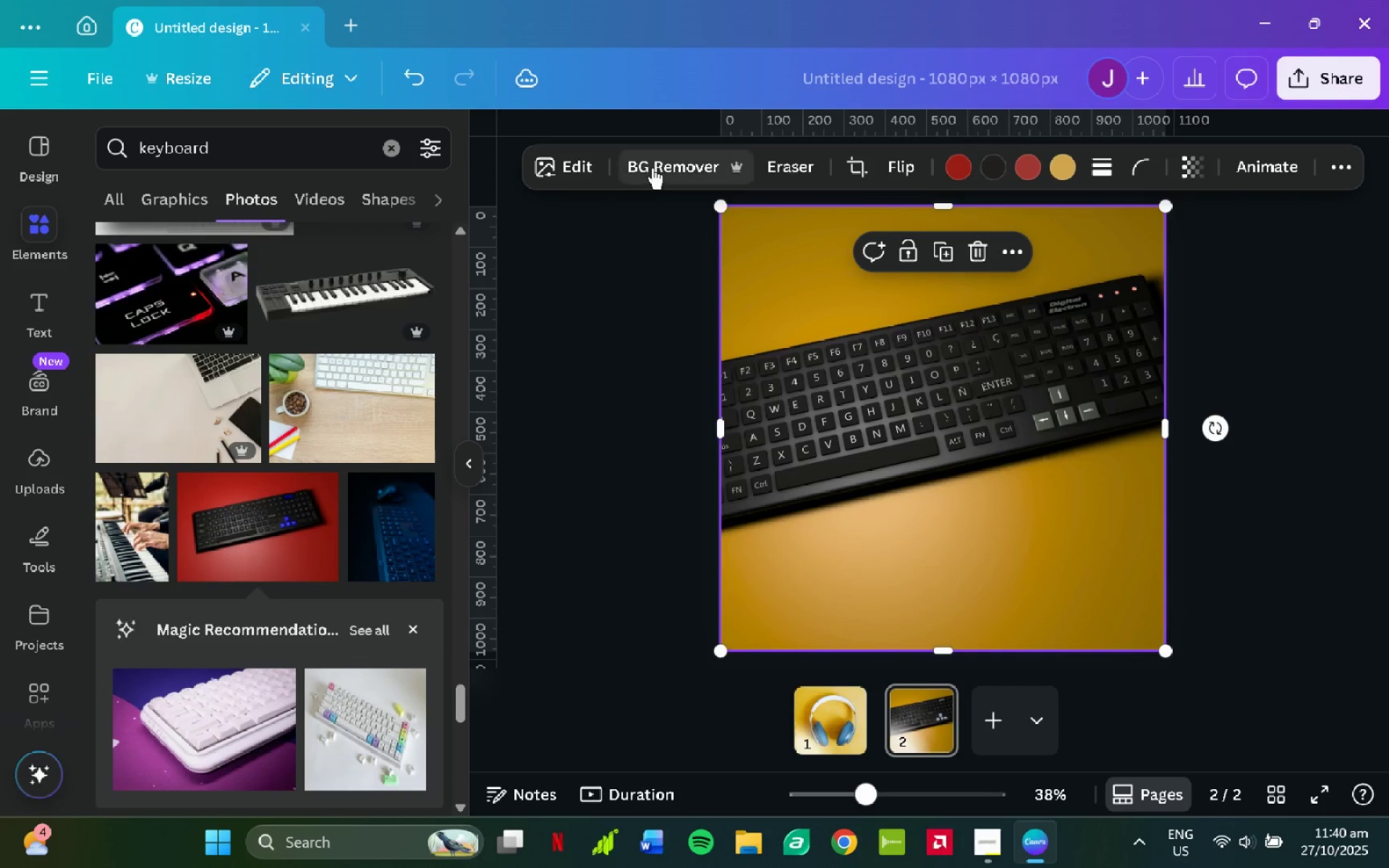 
left_click([572, 169])
 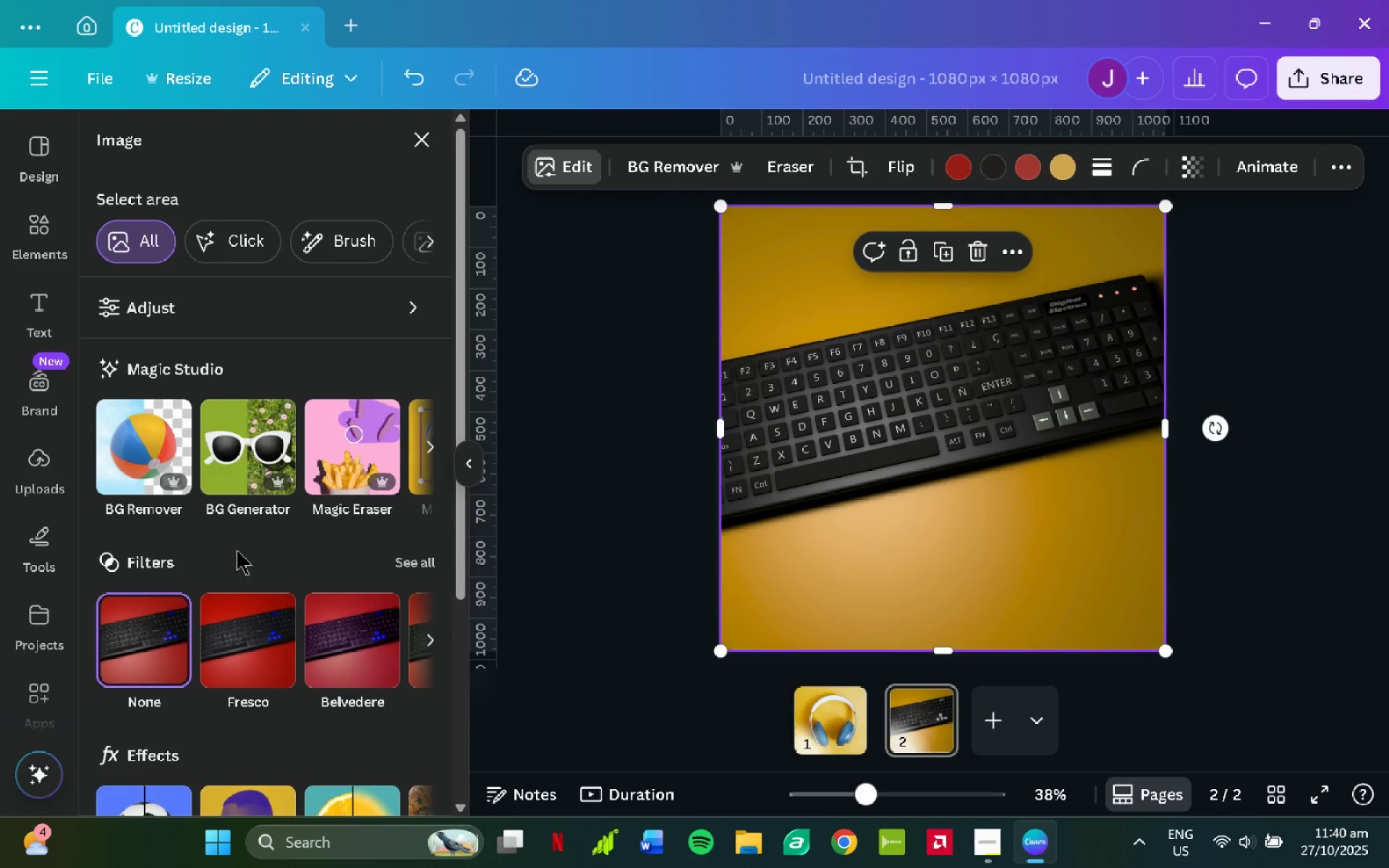 
scroll: coordinate [246, 541], scroll_direction: up, amount: 2.0
 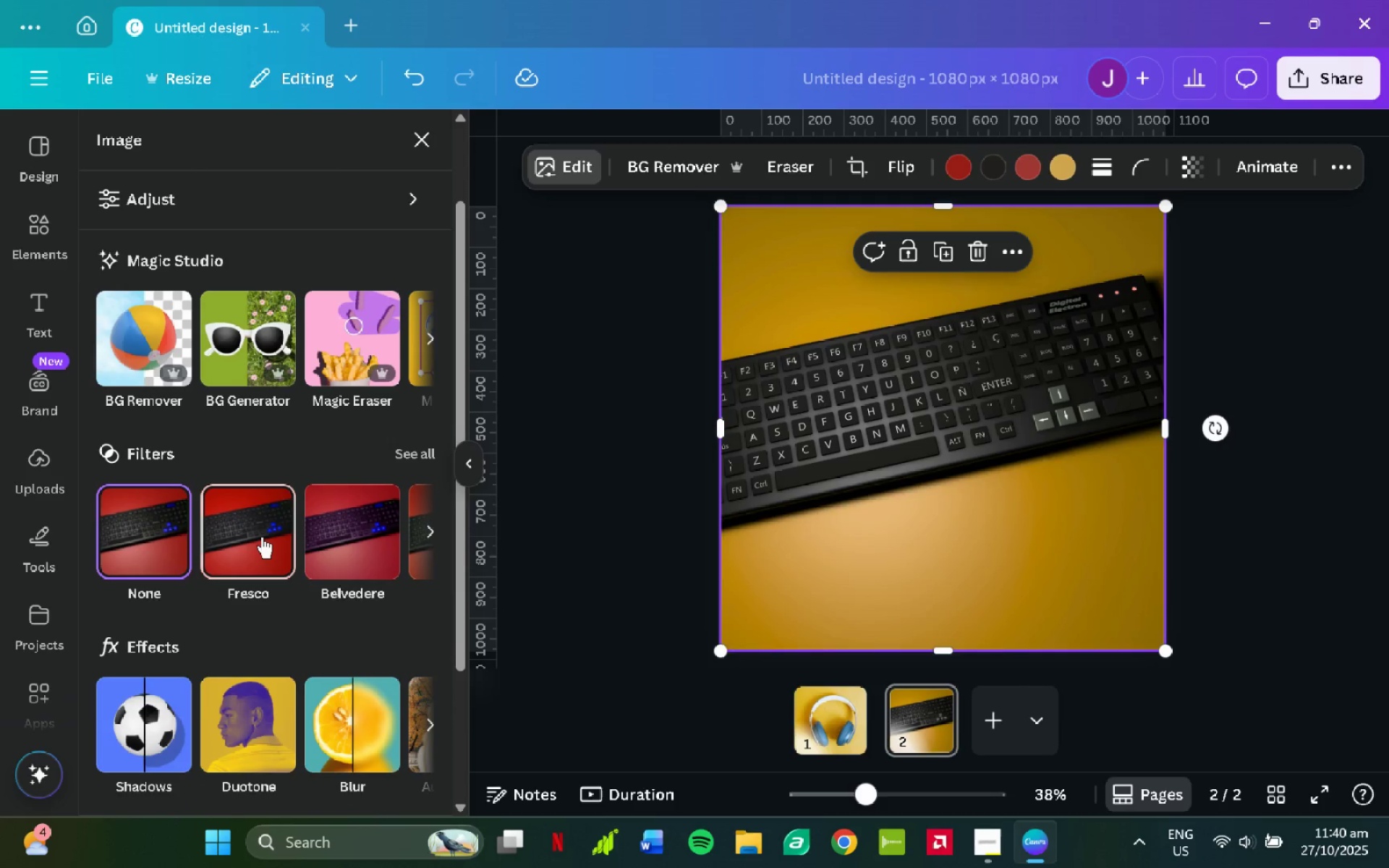 
left_click([262, 537])
 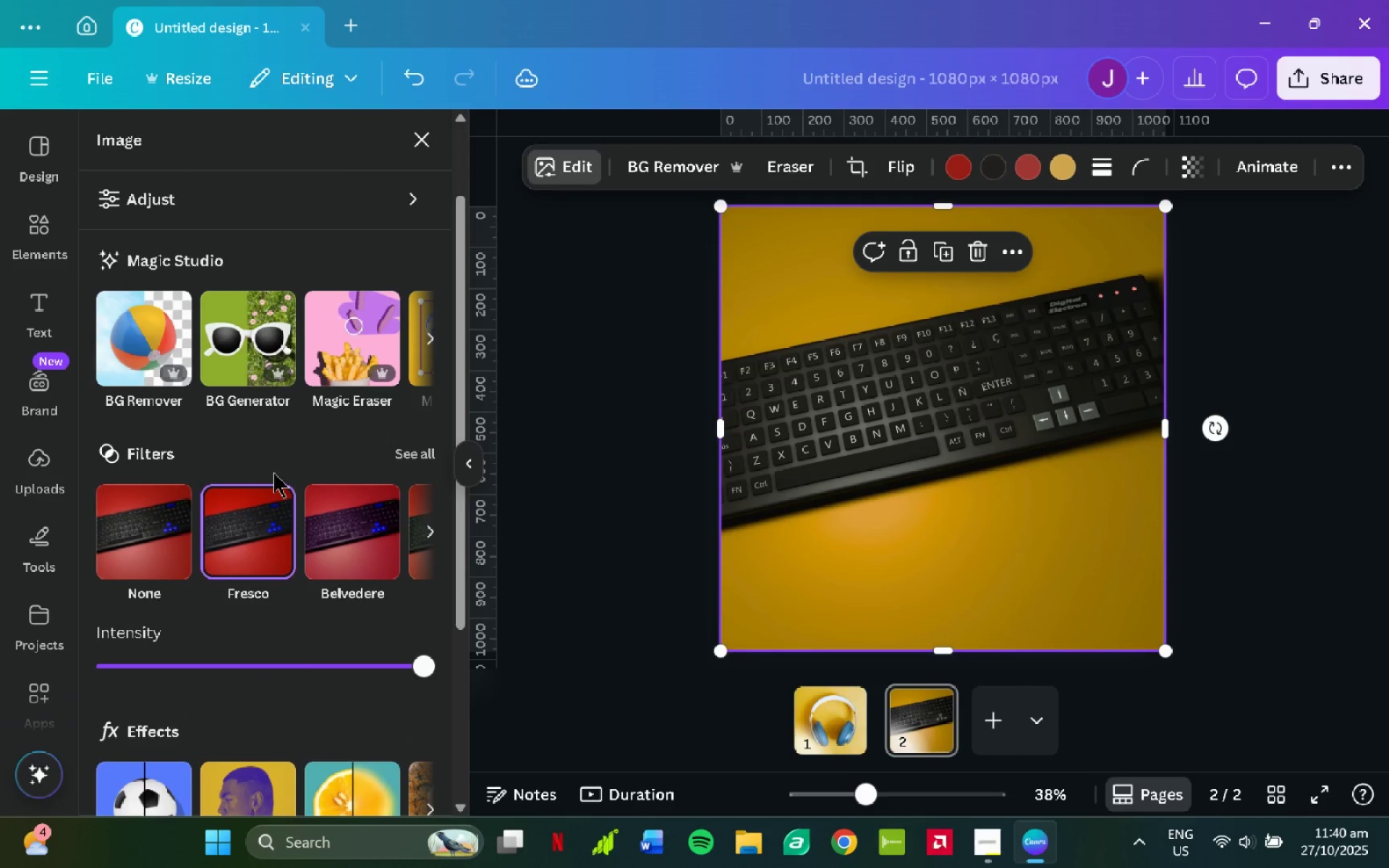 
scroll: coordinate [270, 465], scroll_direction: up, amount: 1.0
 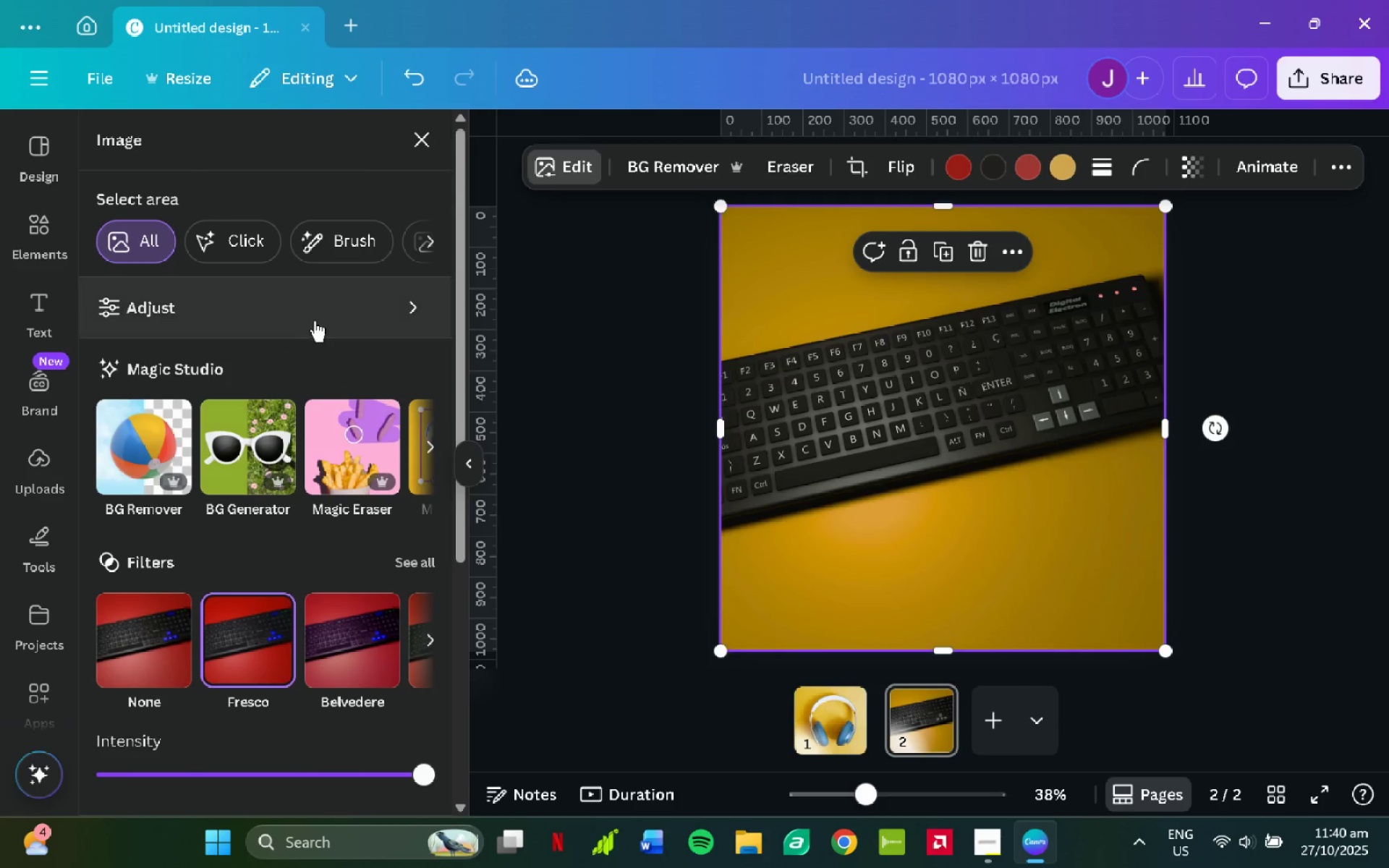 
left_click([315, 320])
 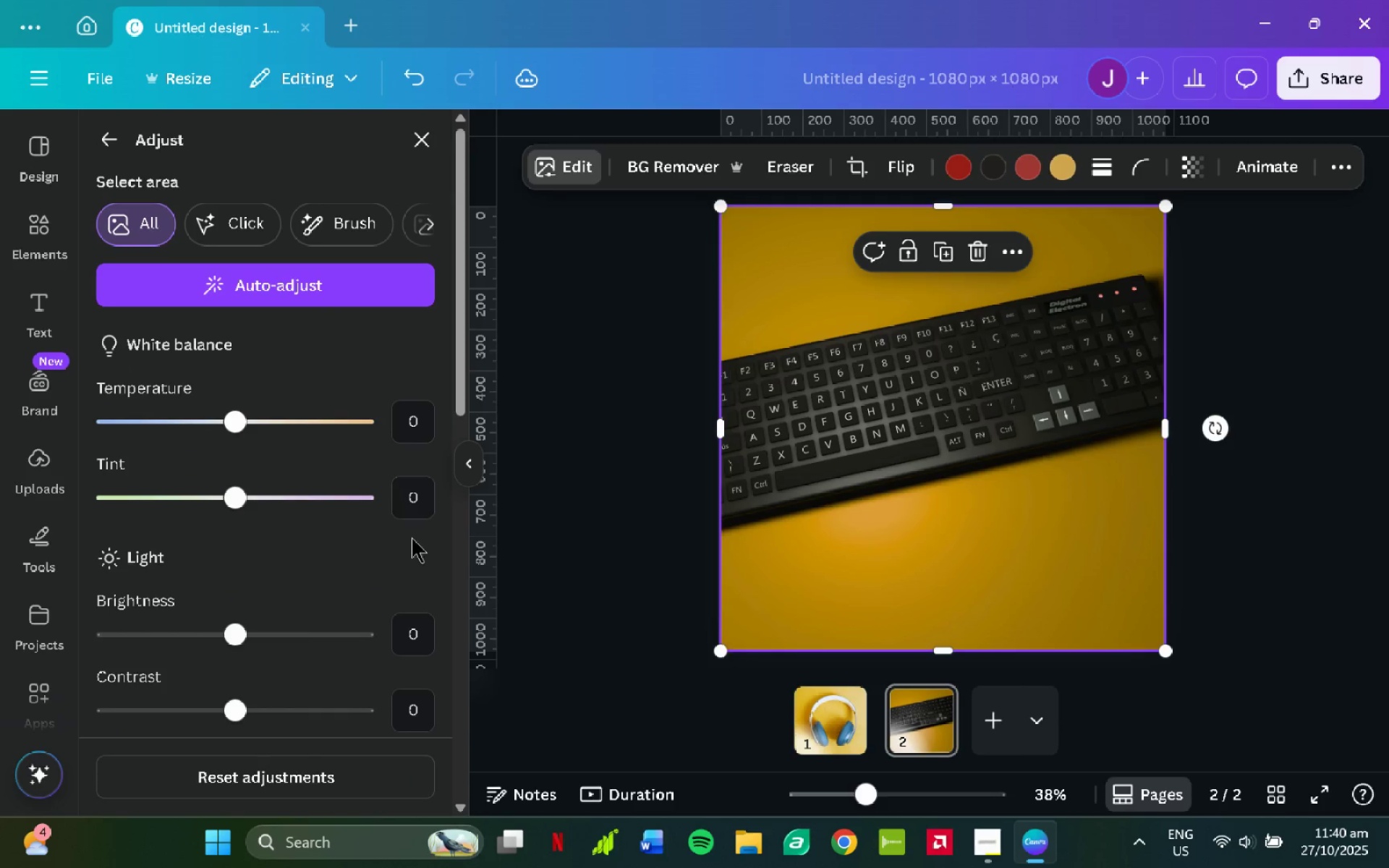 
left_click([417, 624])
 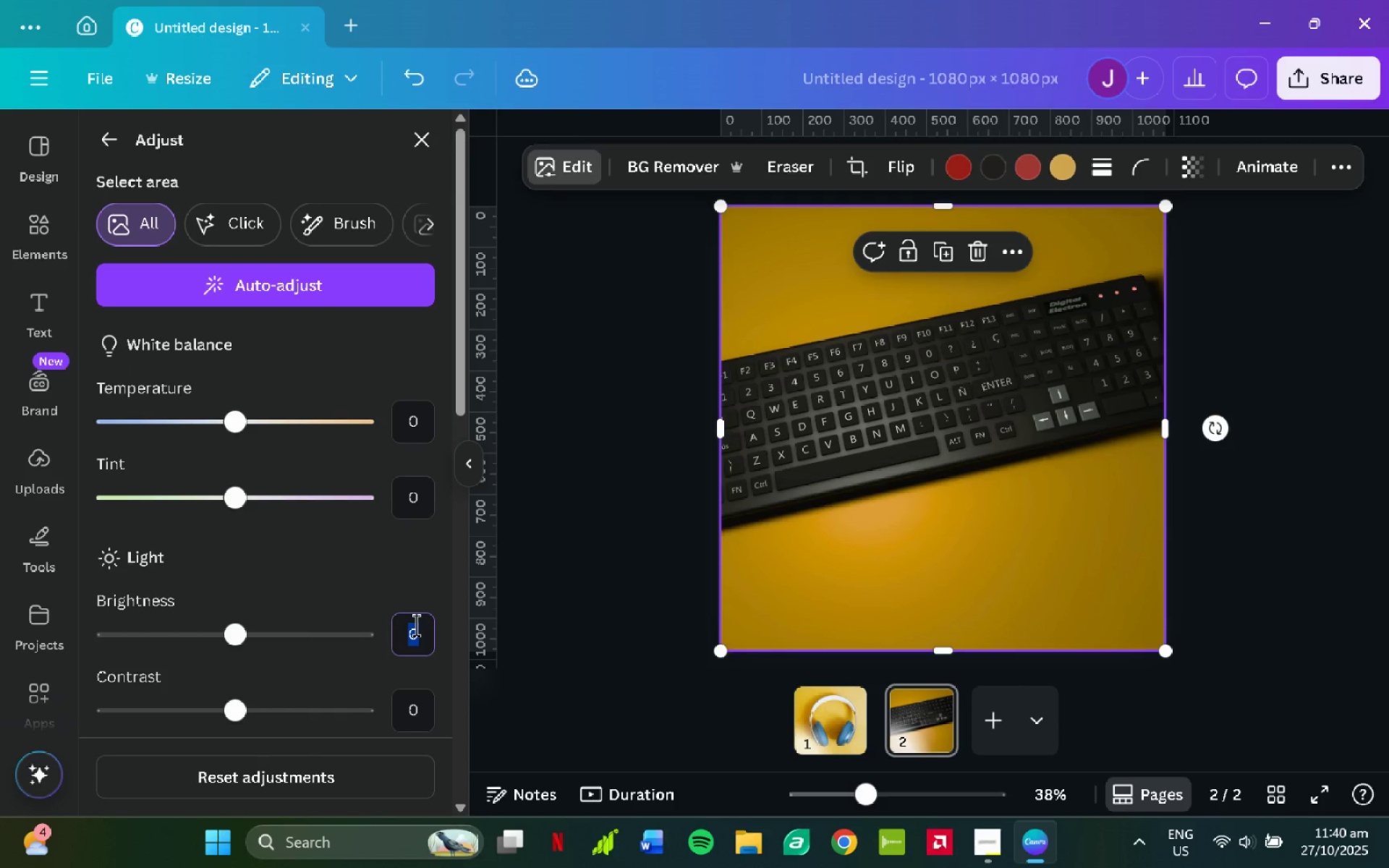 
key(Numpad1)
 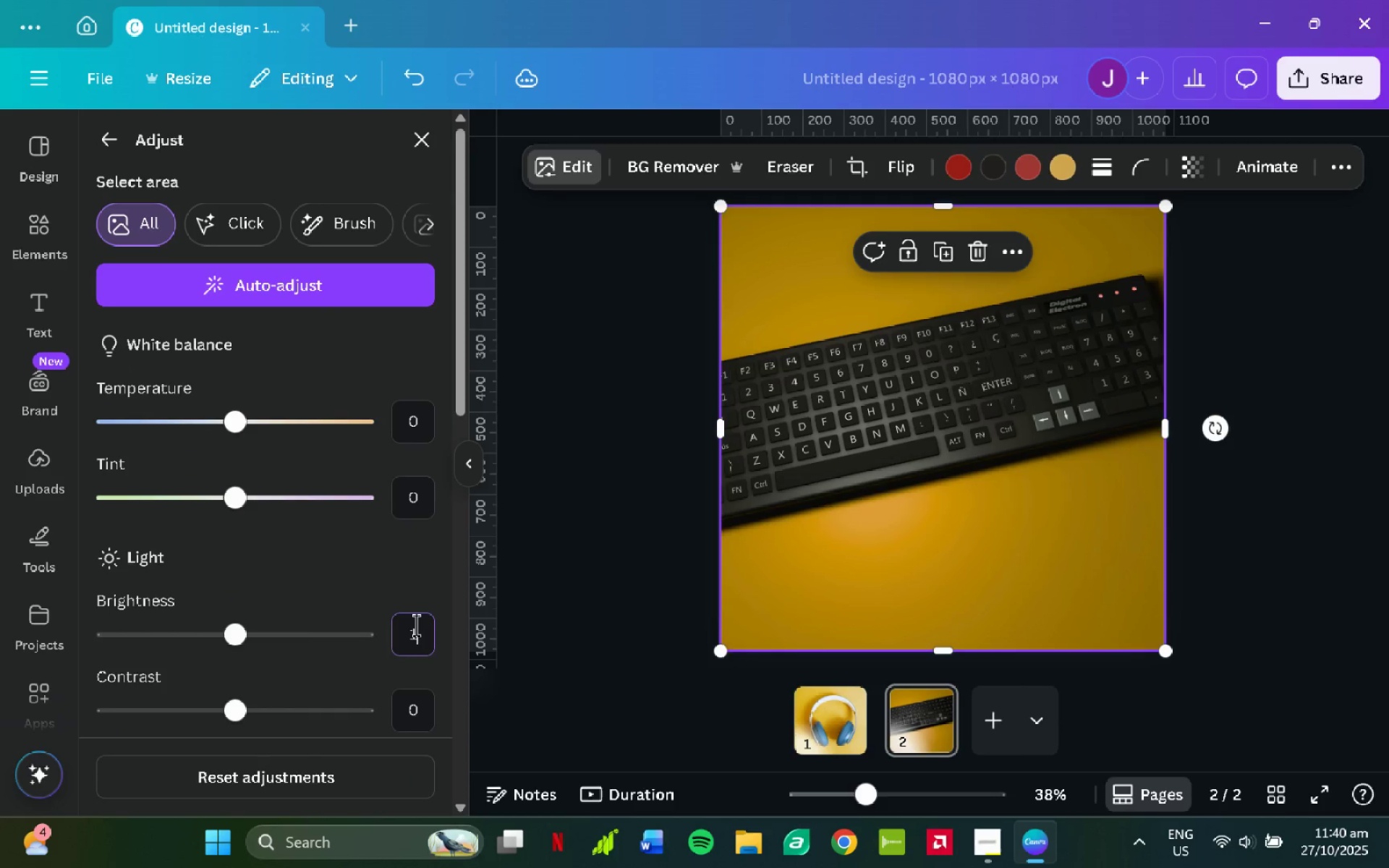 
key(Numpad5)
 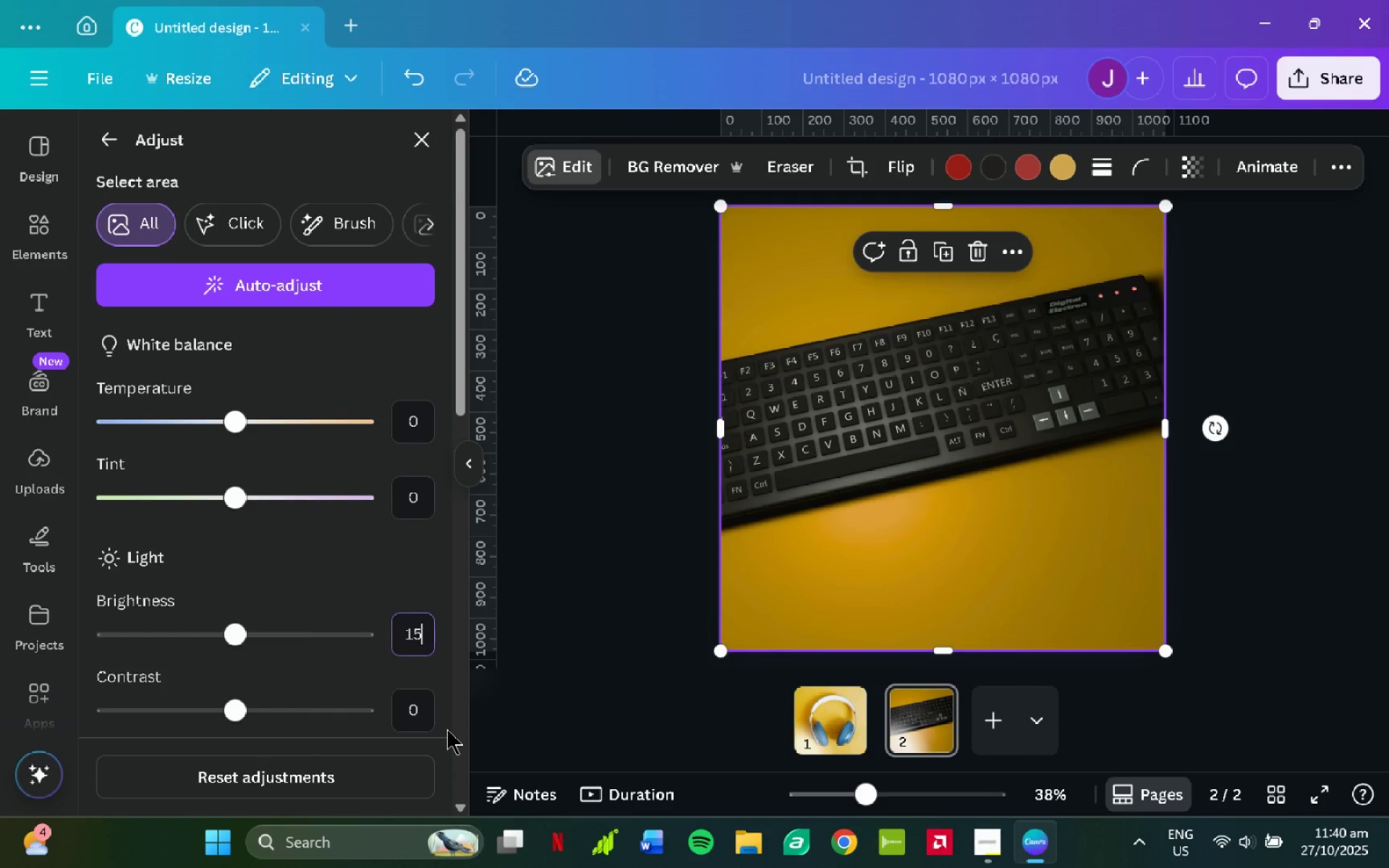 
left_click([422, 710])
 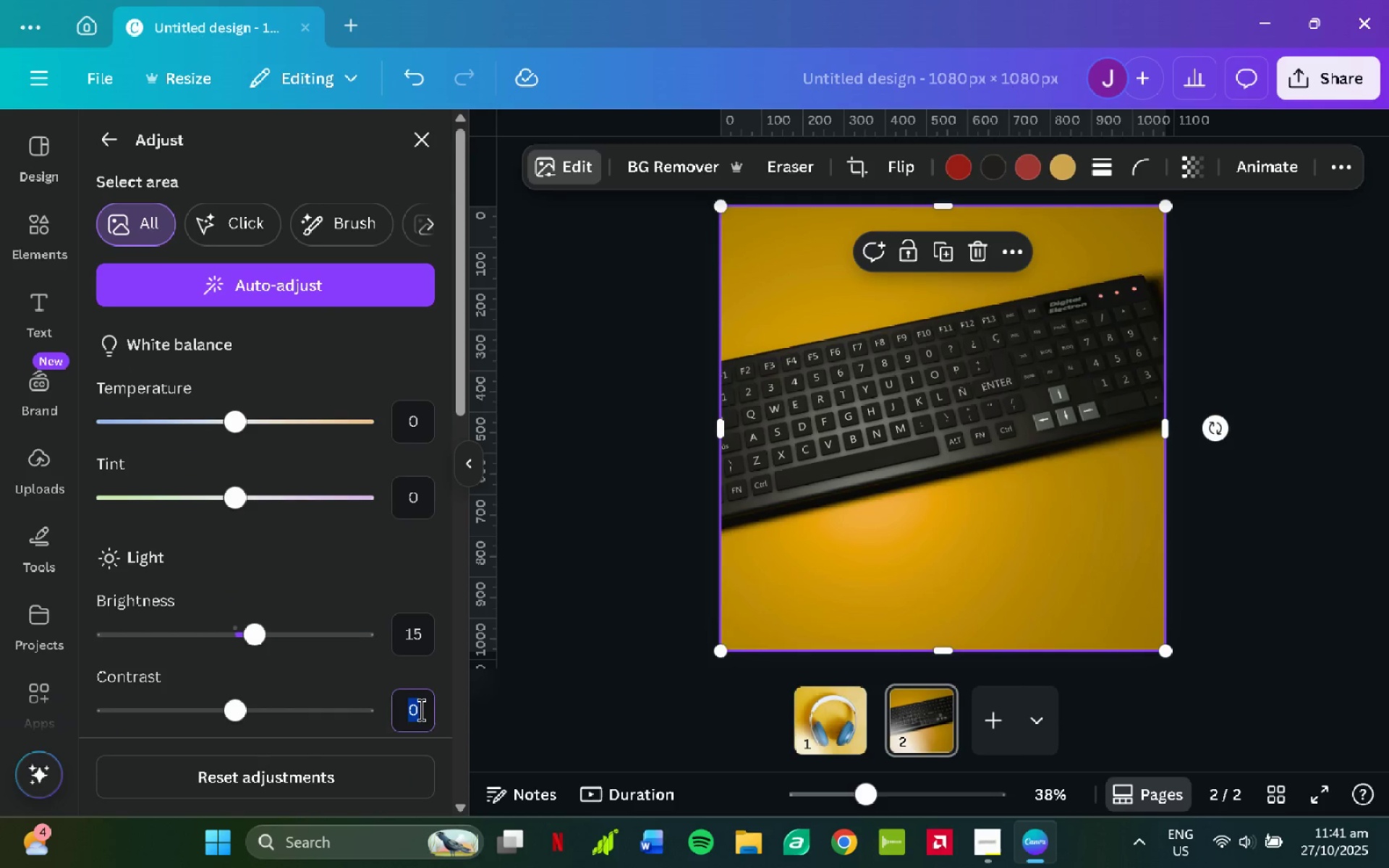 
key(Numpad1)
 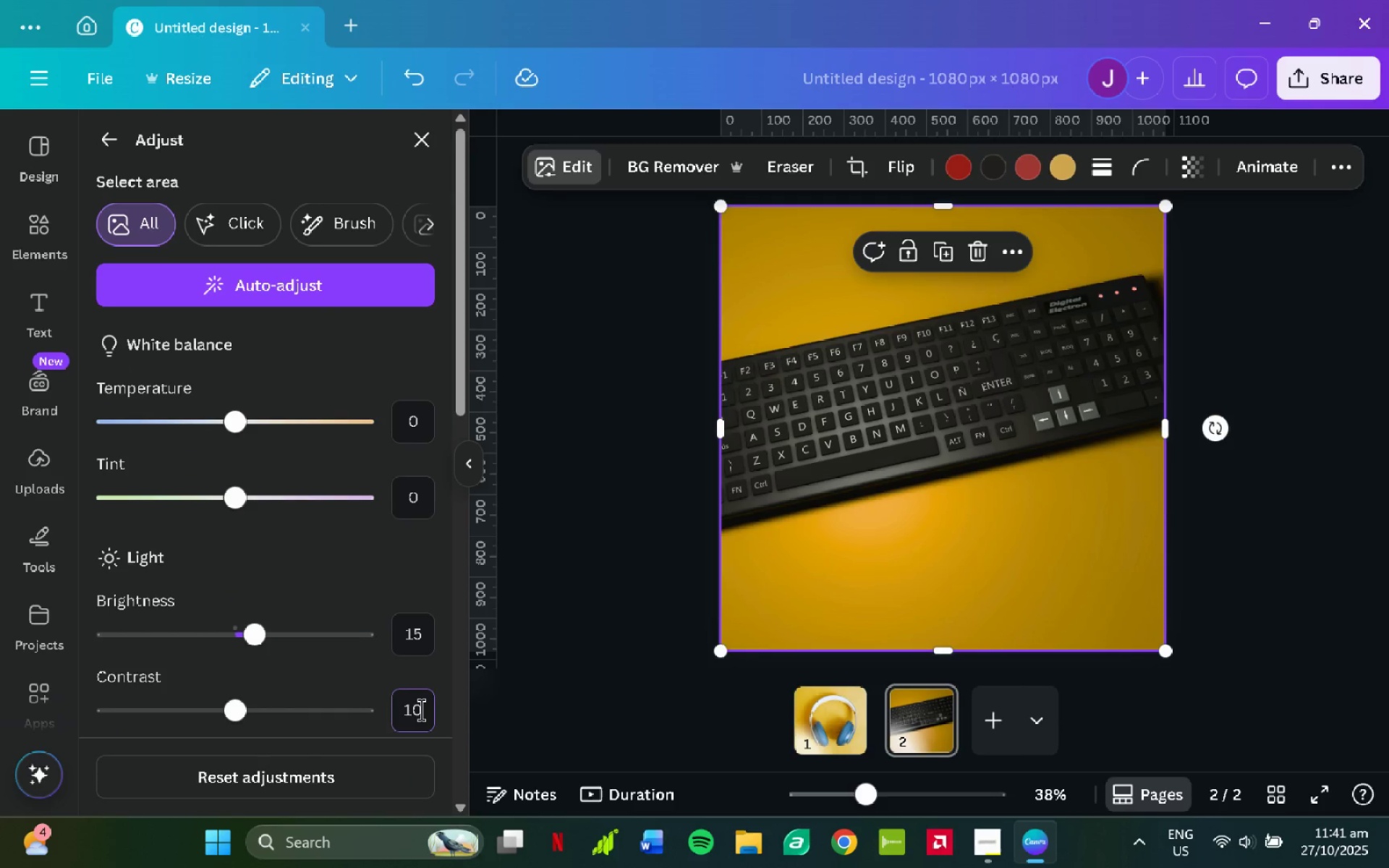 
key(Numpad0)
 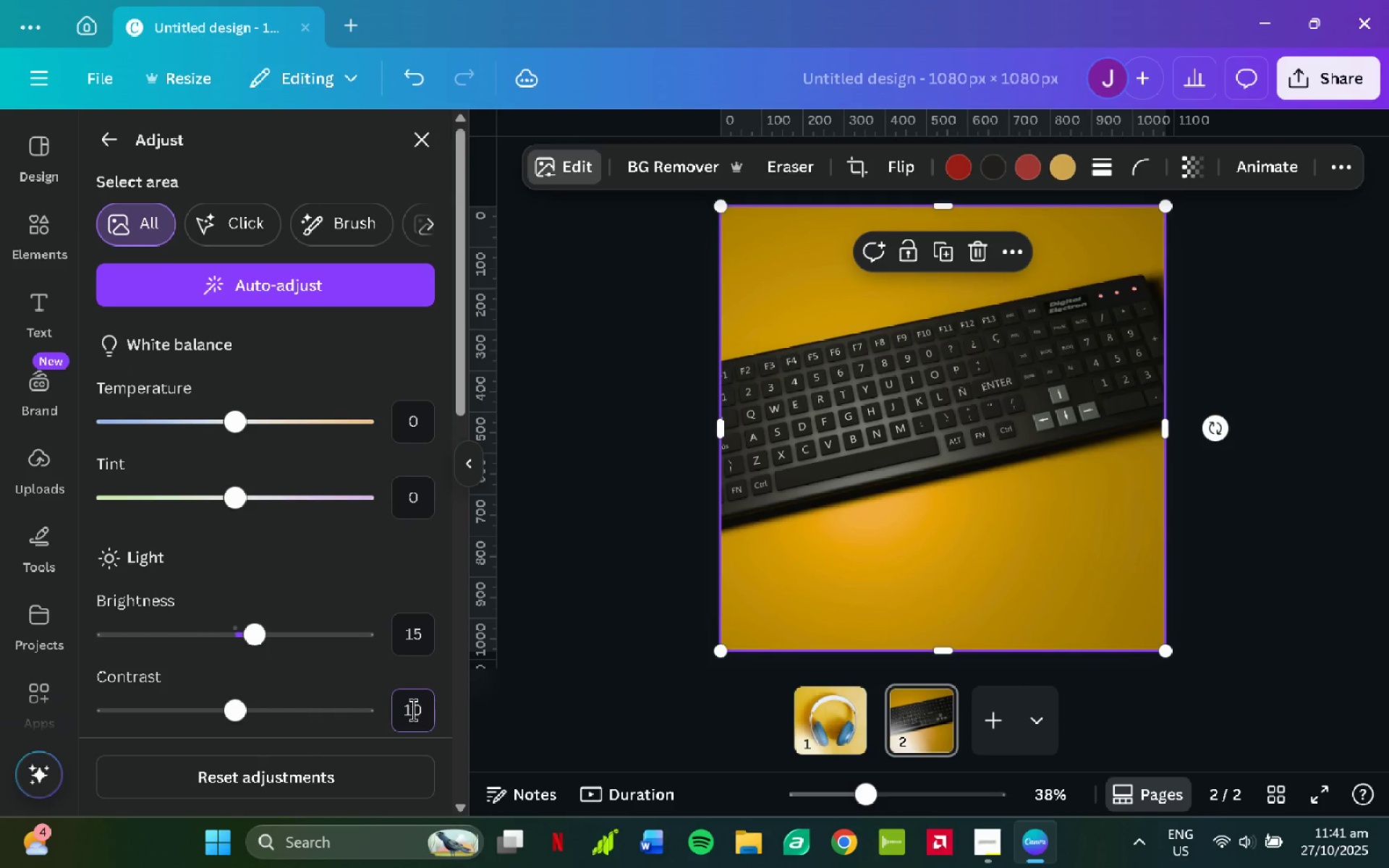 
scroll: coordinate [374, 632], scroll_direction: down, amount: 4.0
 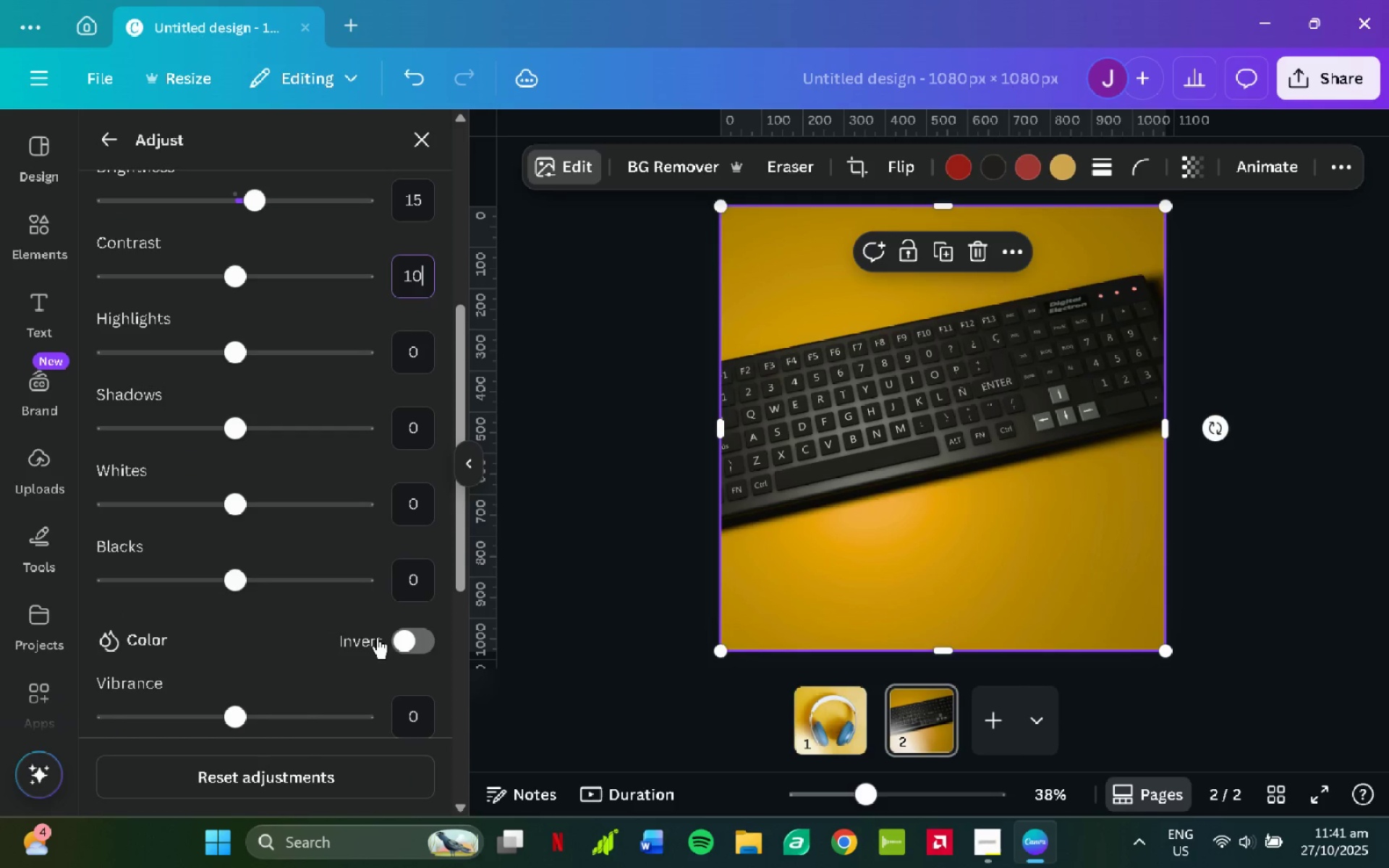 
key(NumpadEnter)
 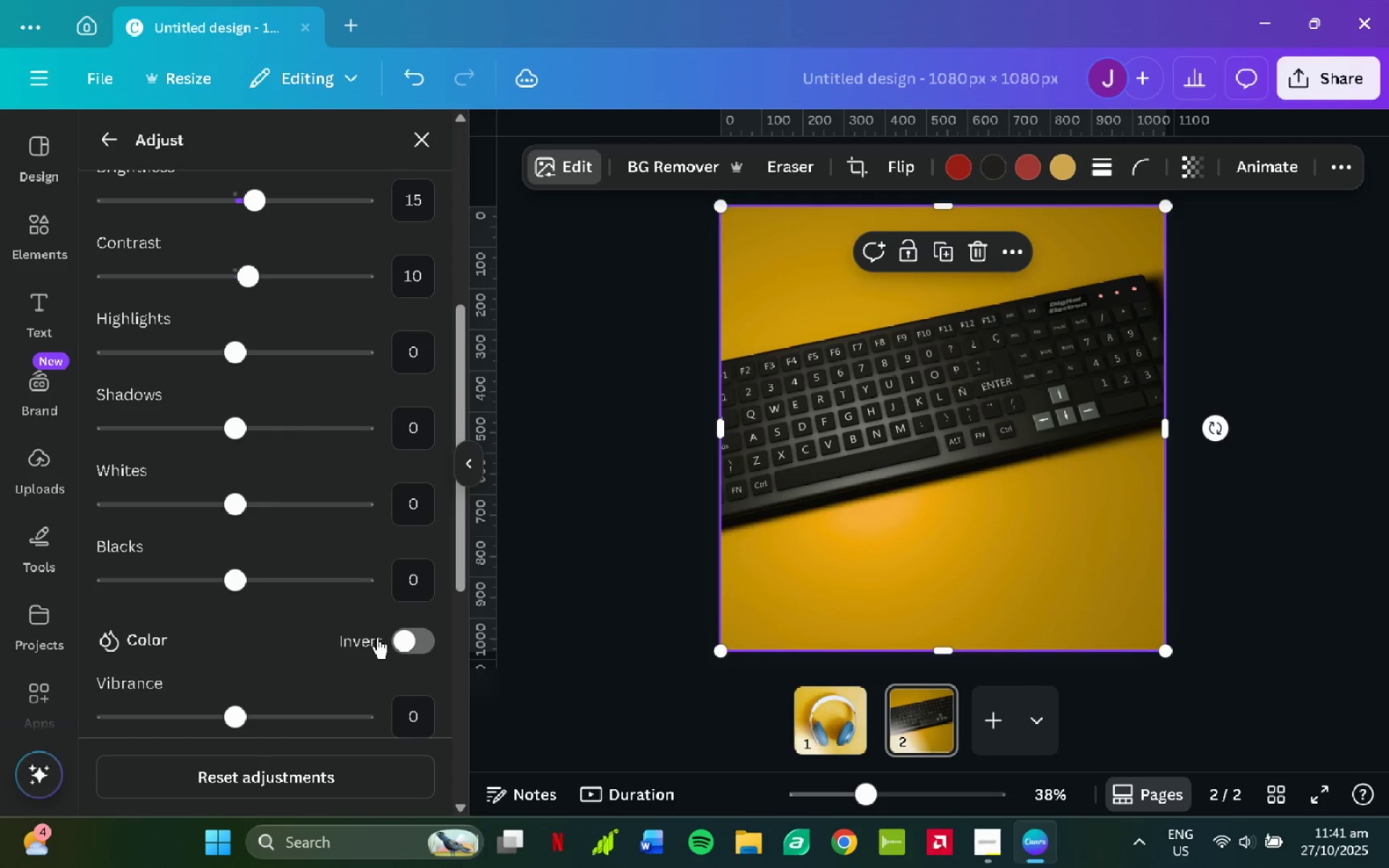 
scroll: coordinate [377, 637], scroll_direction: down, amount: 3.0
 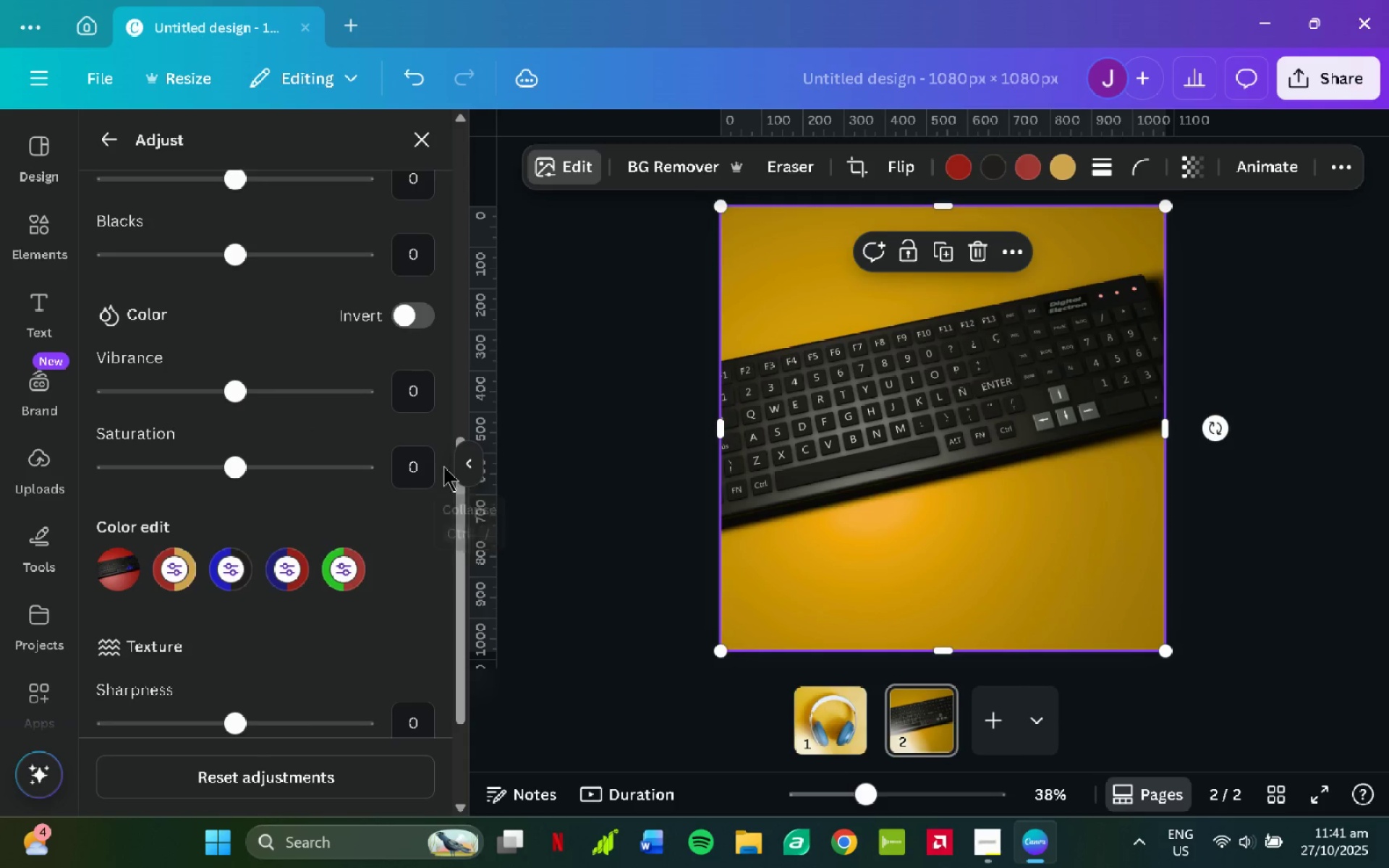 
left_click([430, 468])
 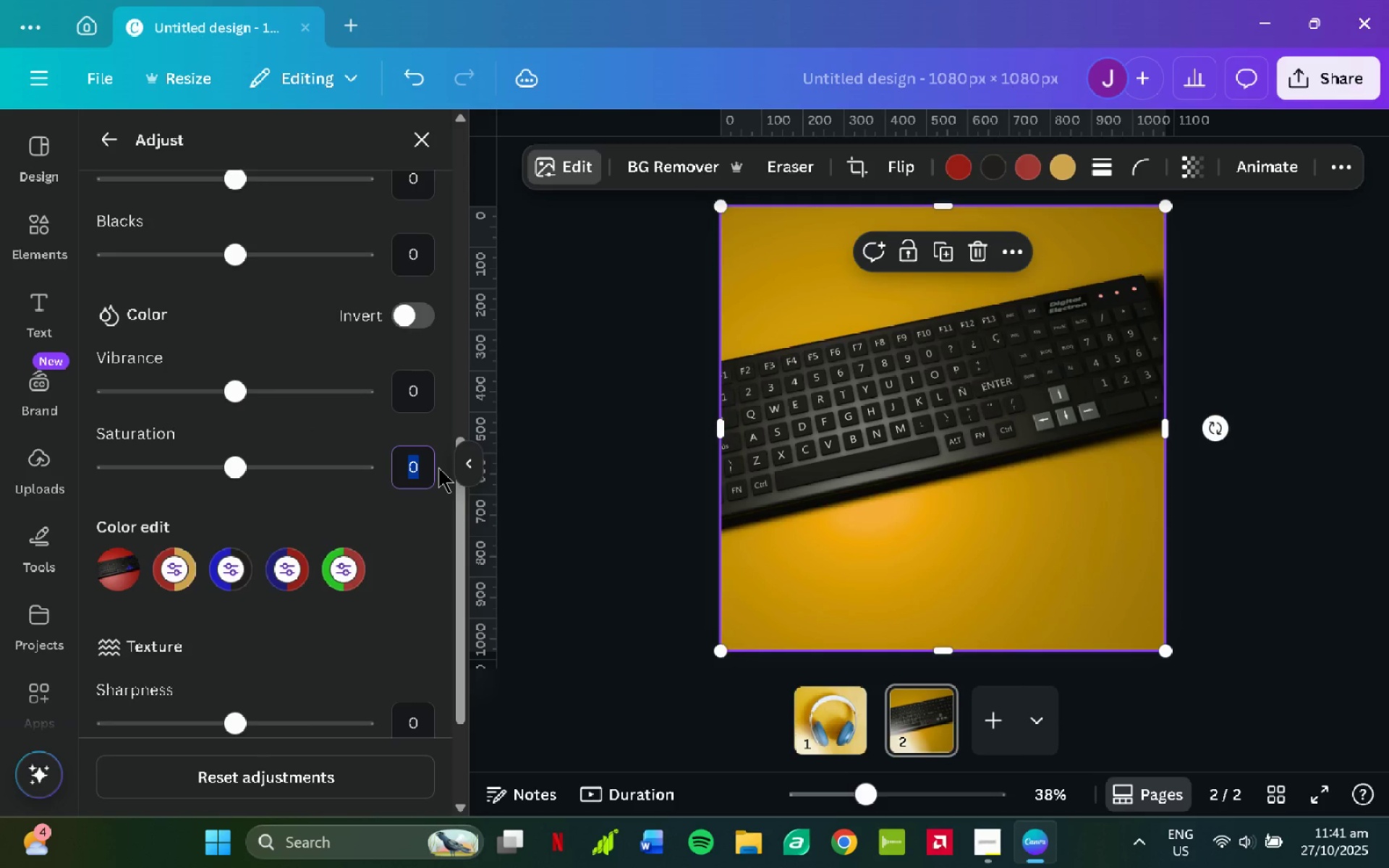 
key(Numpad5)
 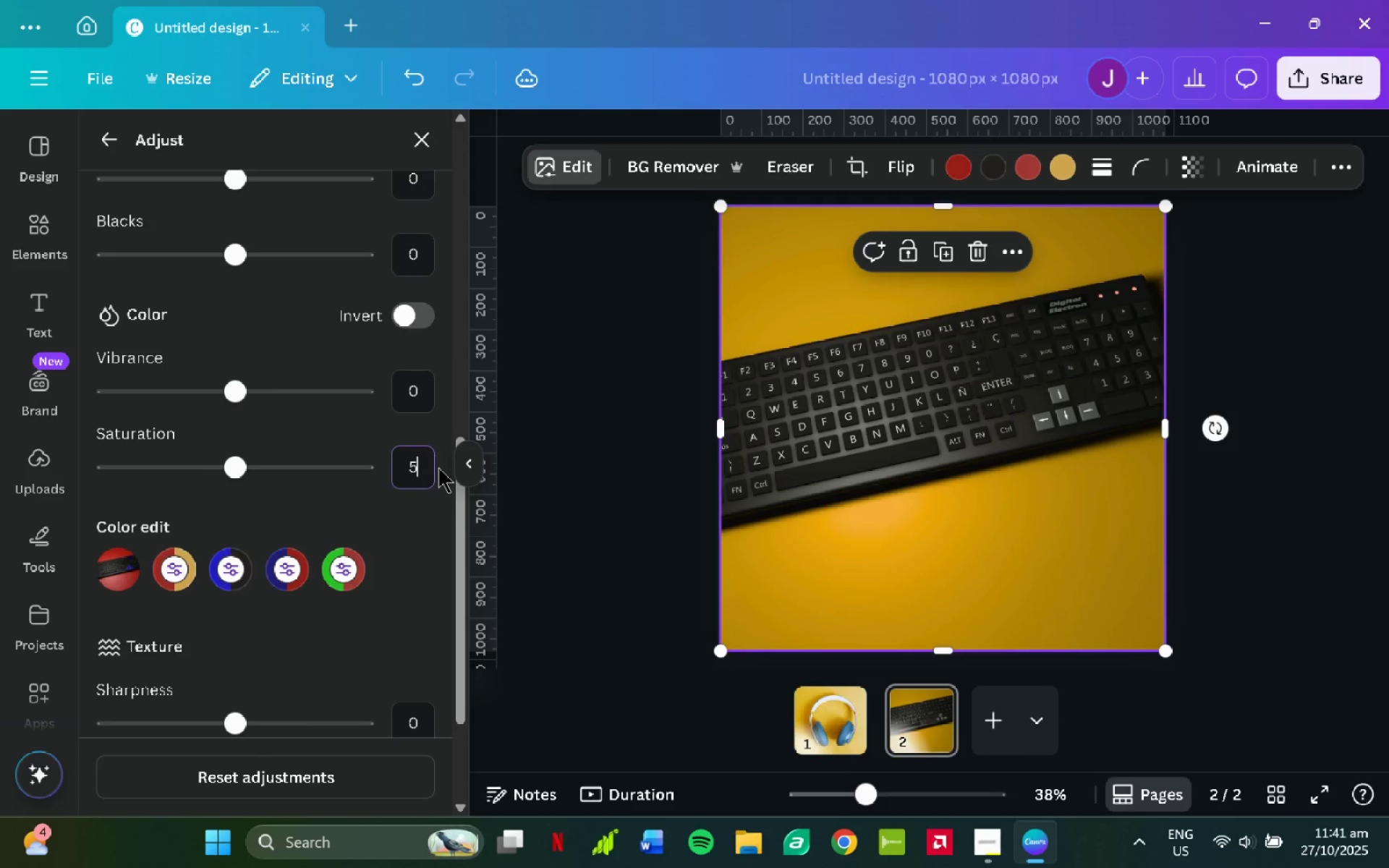 
key(NumpadEnter)
 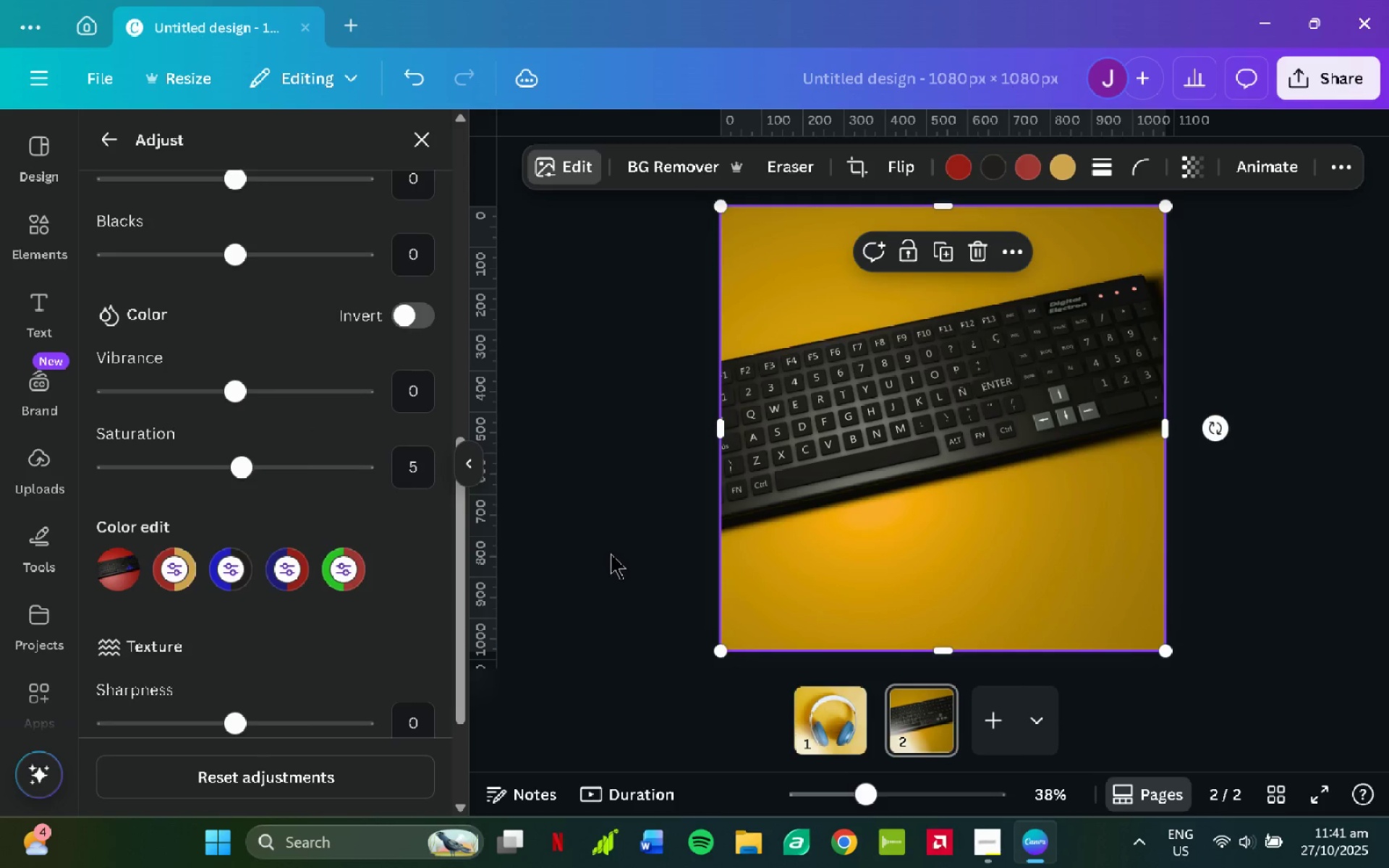 
left_click([626, 553])
 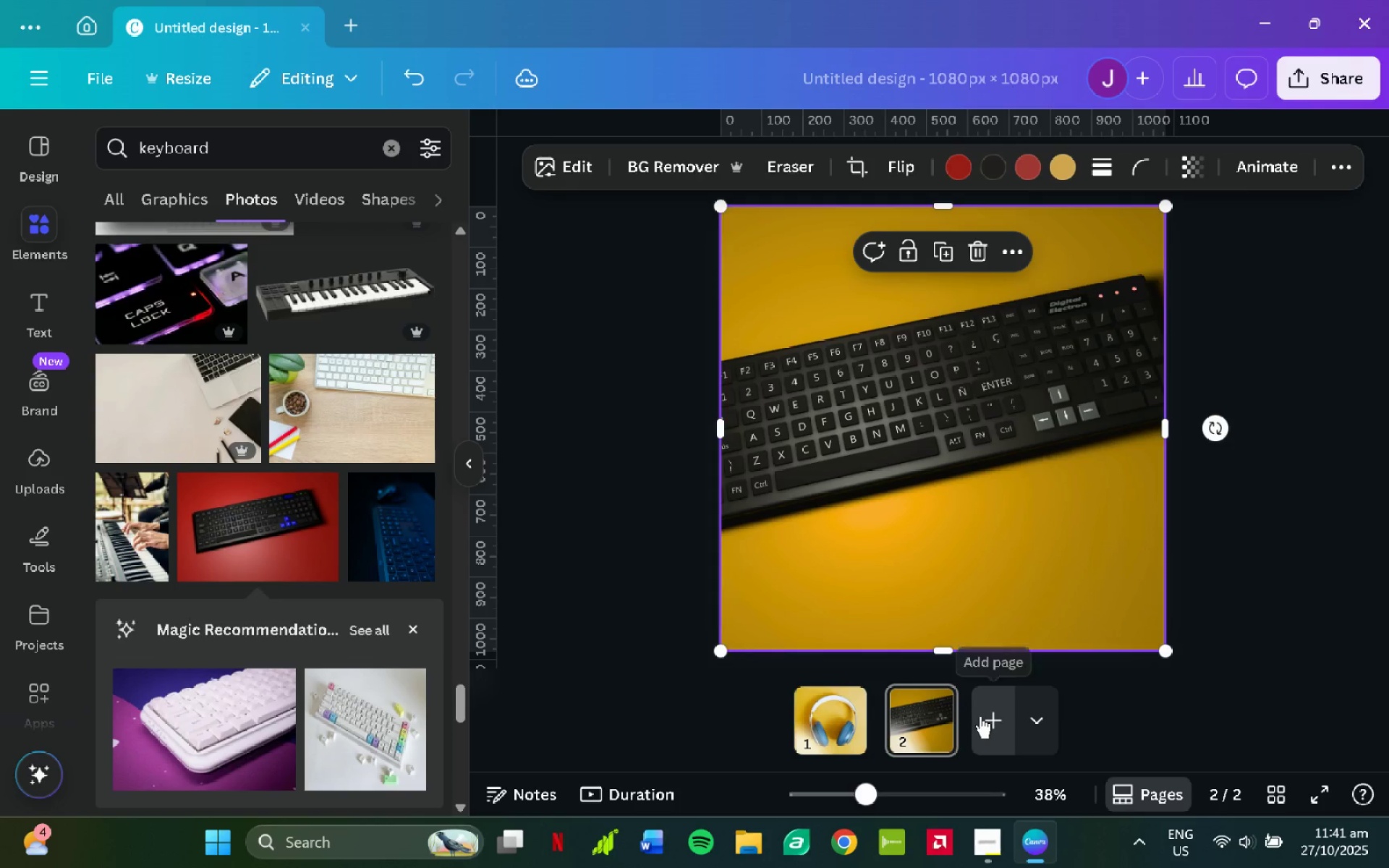 
left_click([980, 716])
 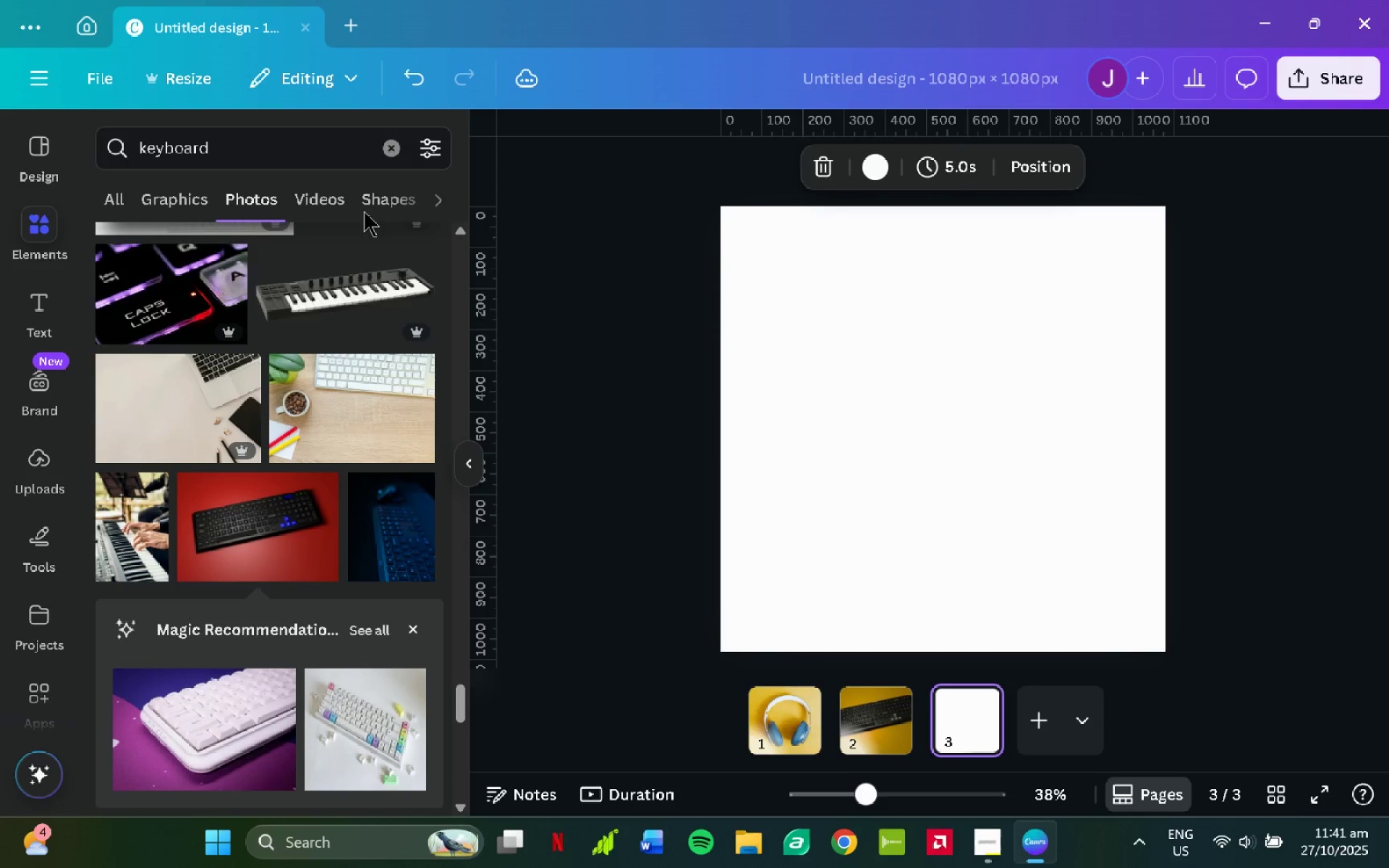 
left_click([307, 157])
 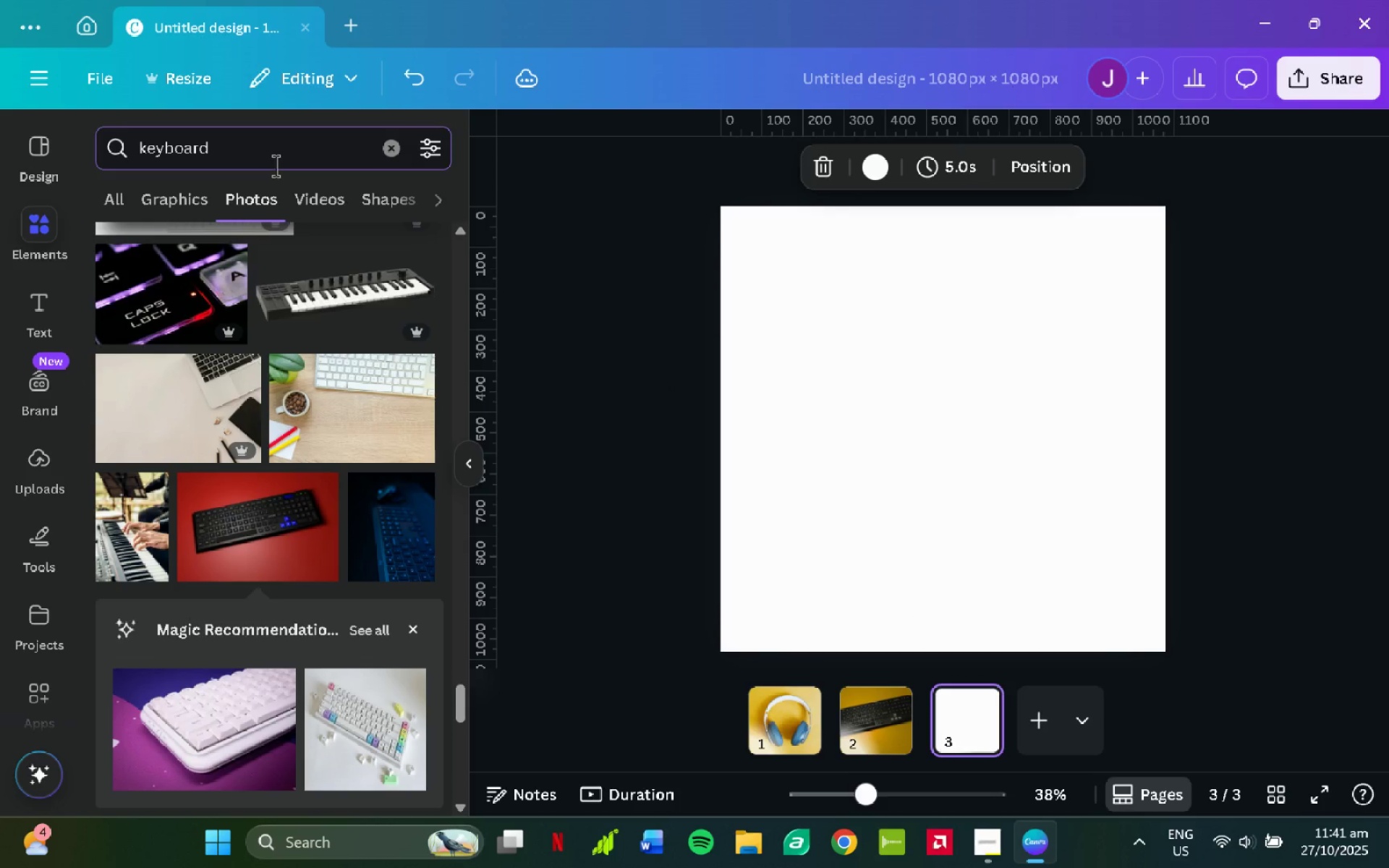 
key(Control+A)
 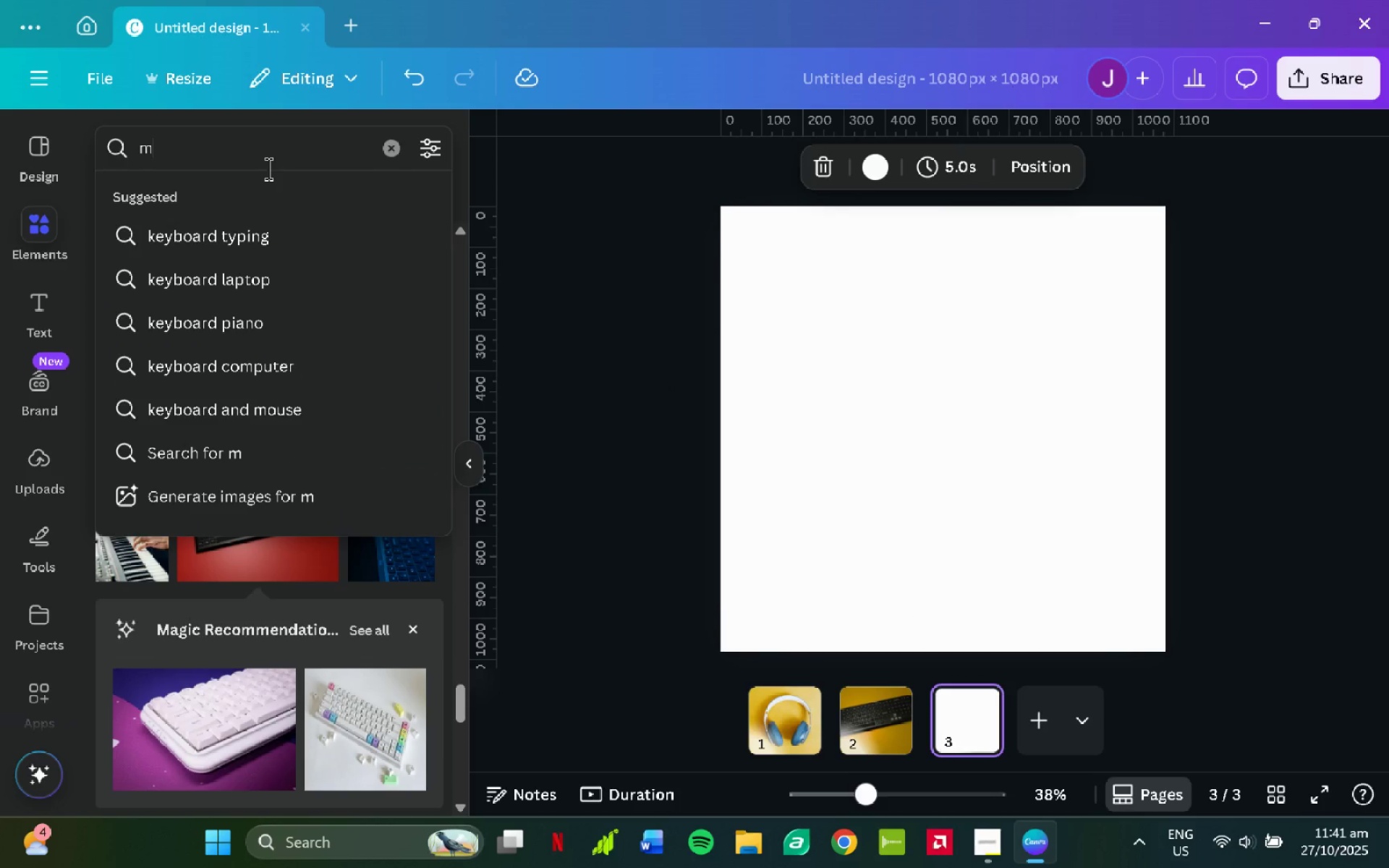 
type(monitor)
 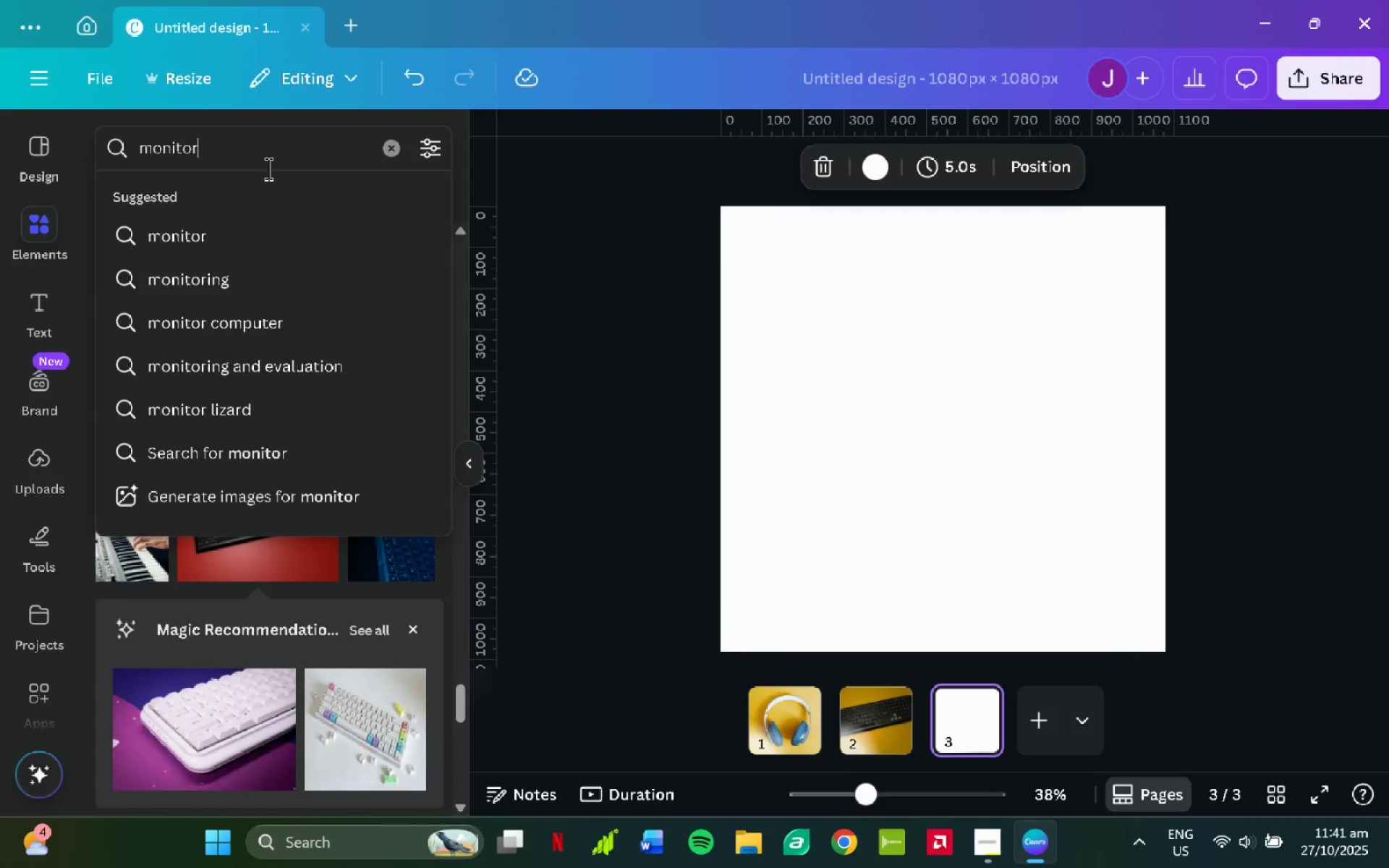 
key(Enter)
 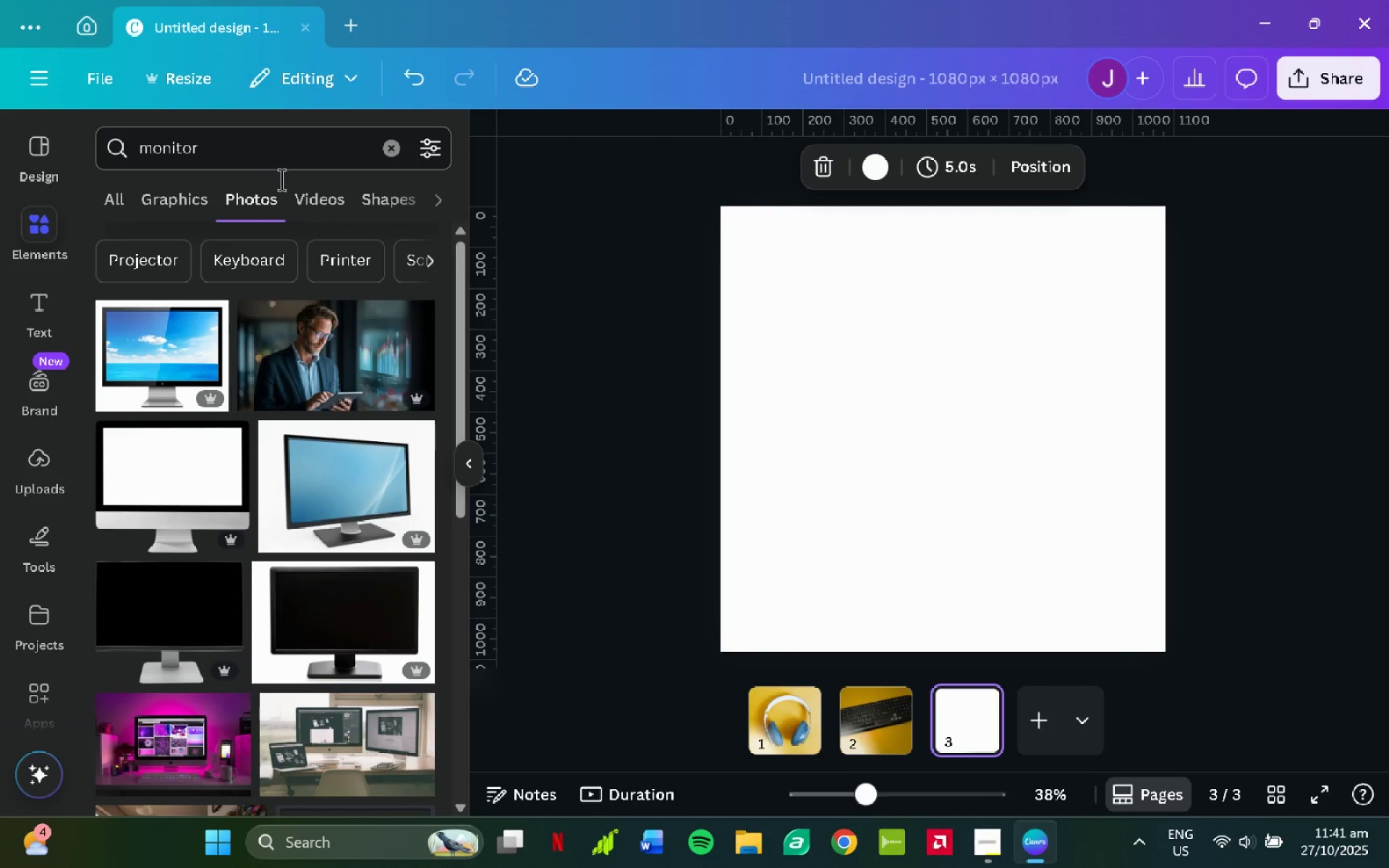 
scroll: coordinate [365, 375], scroll_direction: down, amount: 11.0
 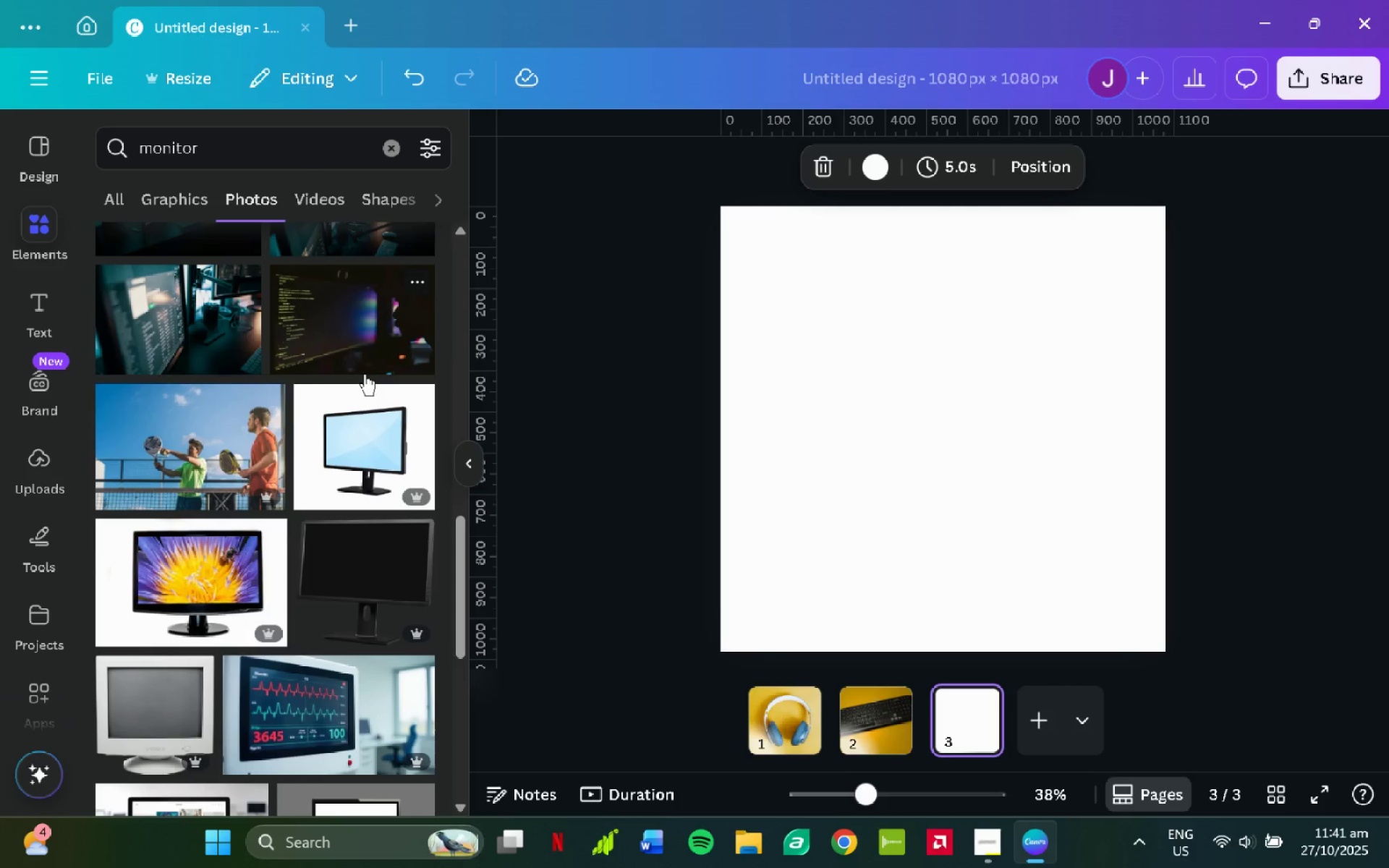 
scroll: coordinate [366, 368], scroll_direction: down, amount: 13.0
 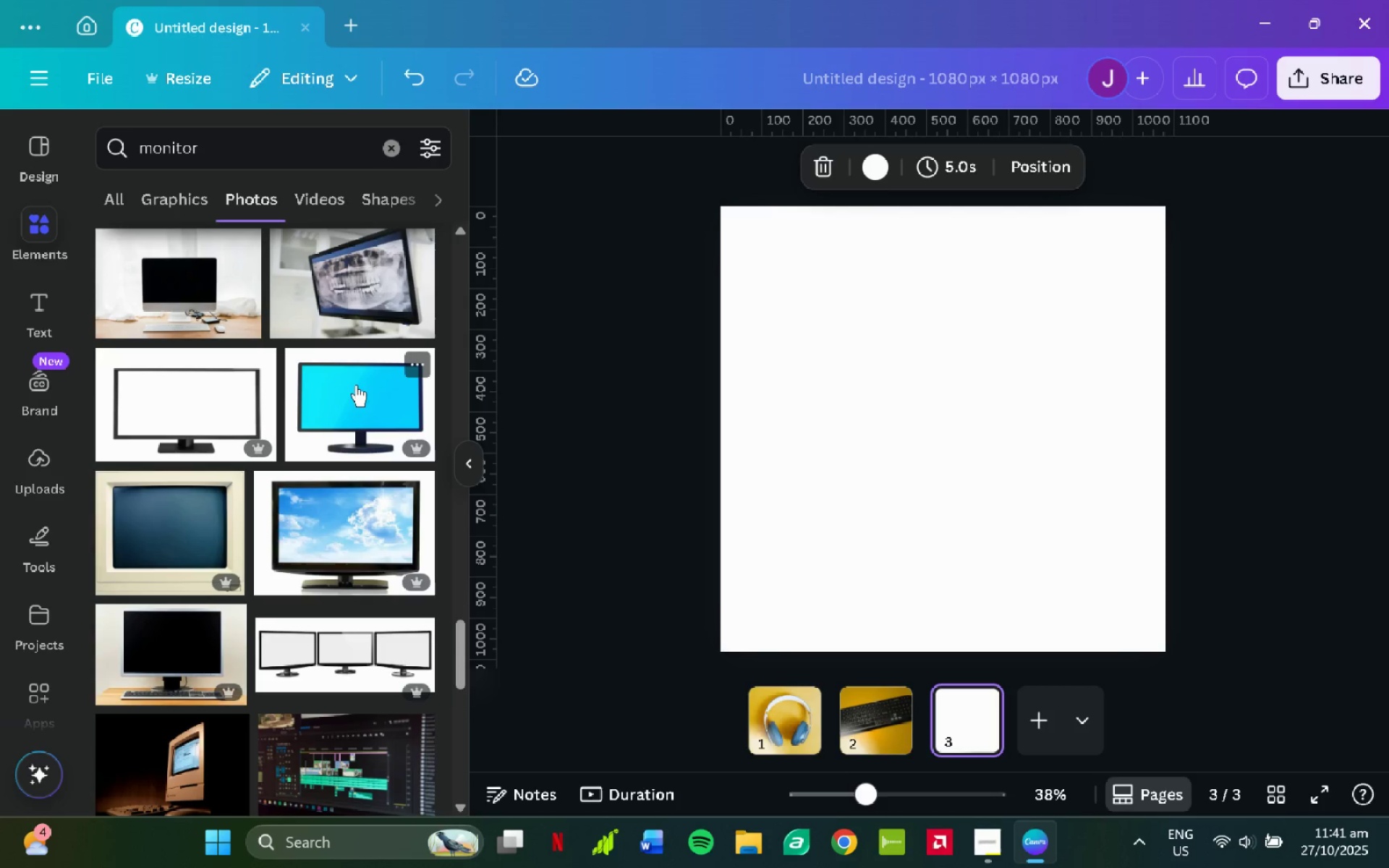 
scroll: coordinate [351, 410], scroll_direction: down, amount: 13.0
 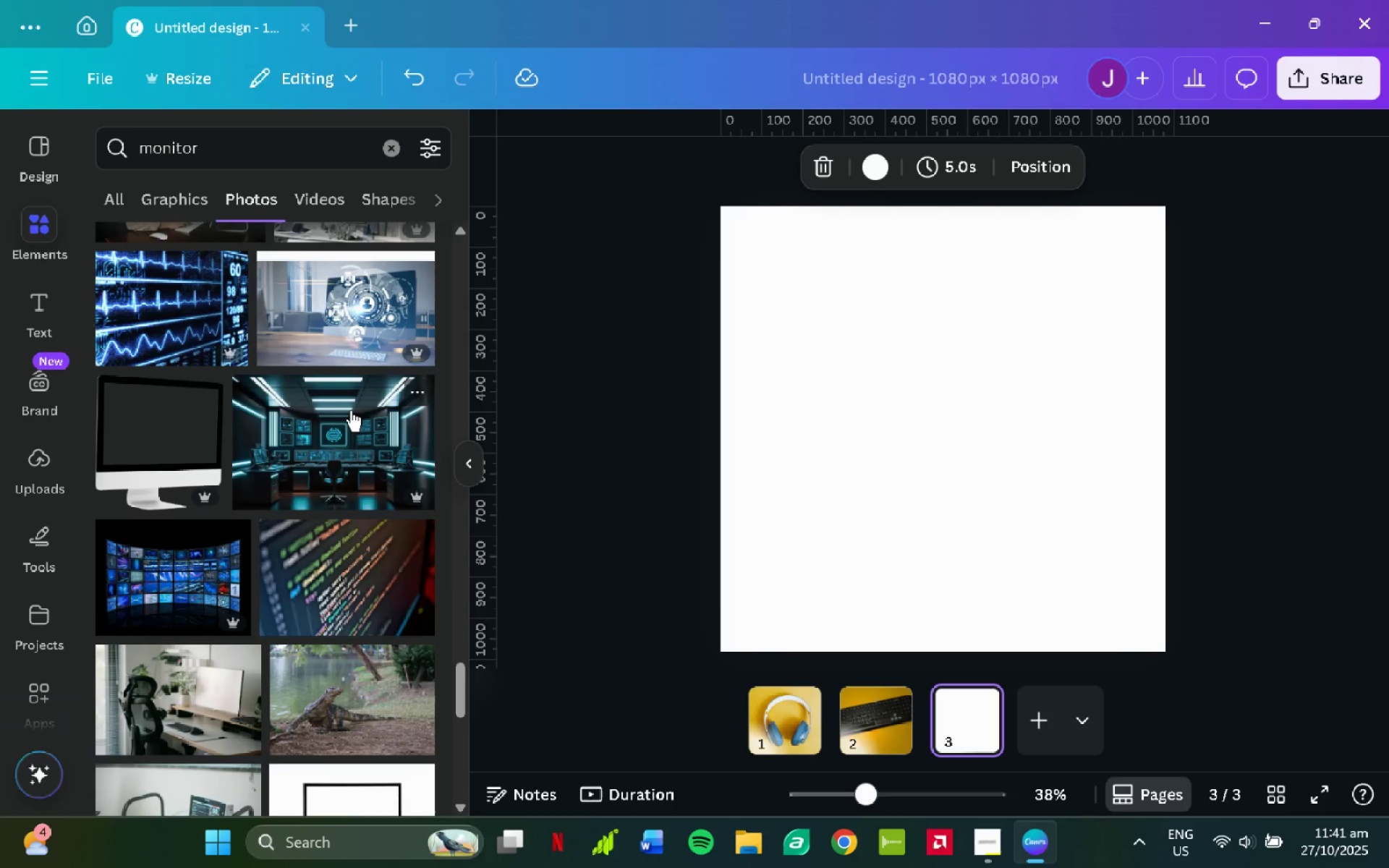 
scroll: coordinate [353, 404], scroll_direction: down, amount: 14.0
 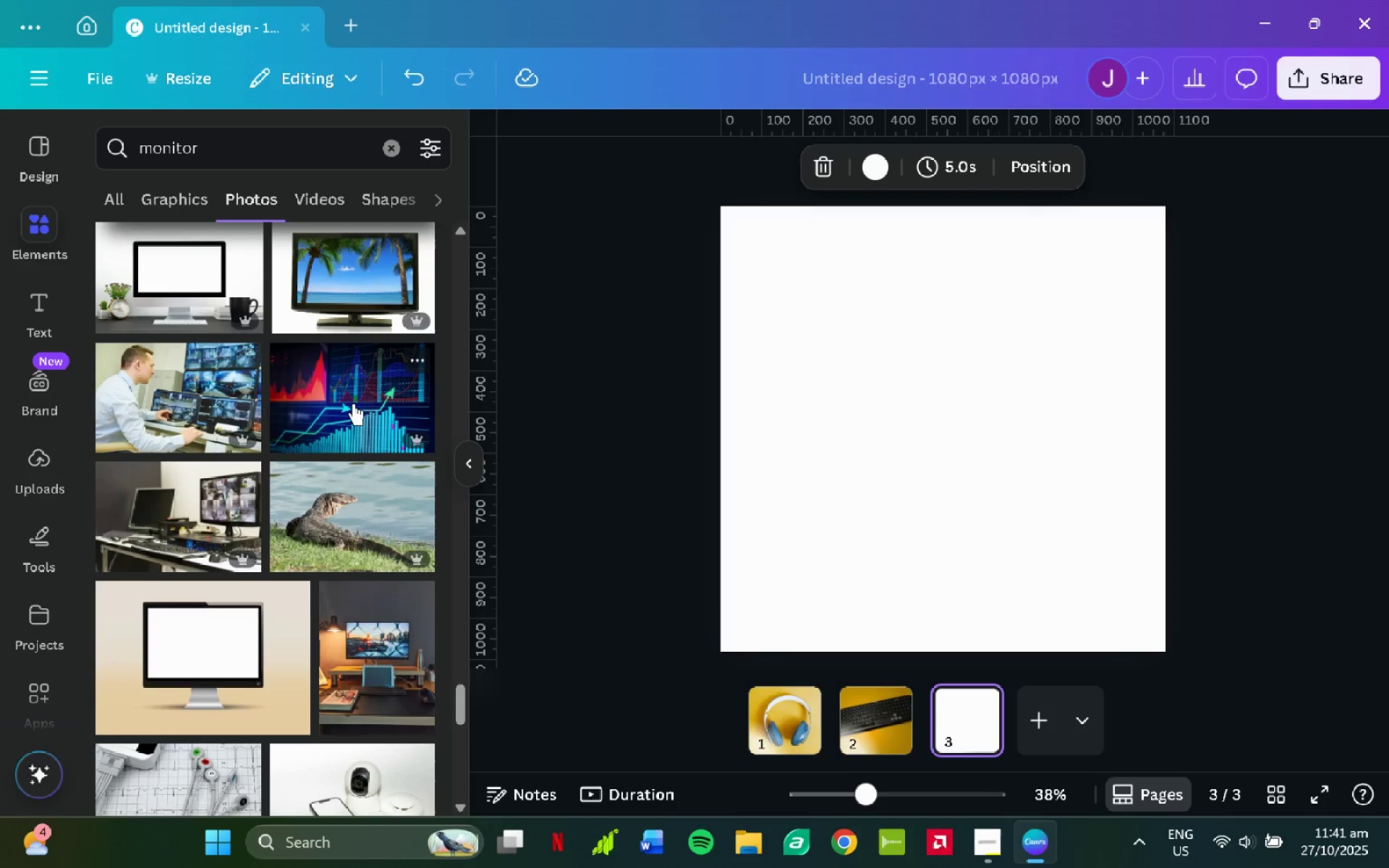 
scroll: coordinate [350, 409], scroll_direction: down, amount: 15.0
 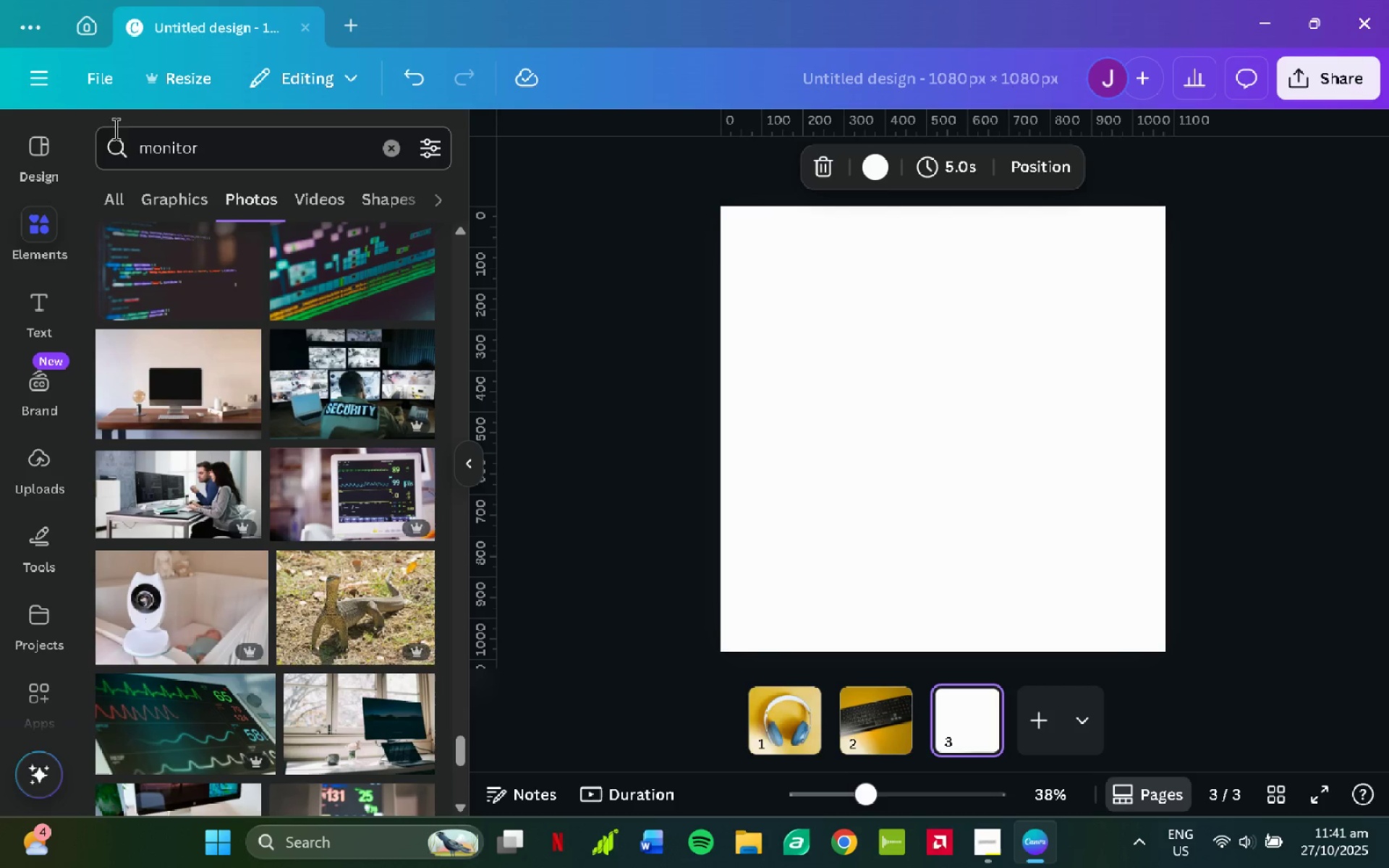 
left_click([145, 142])
 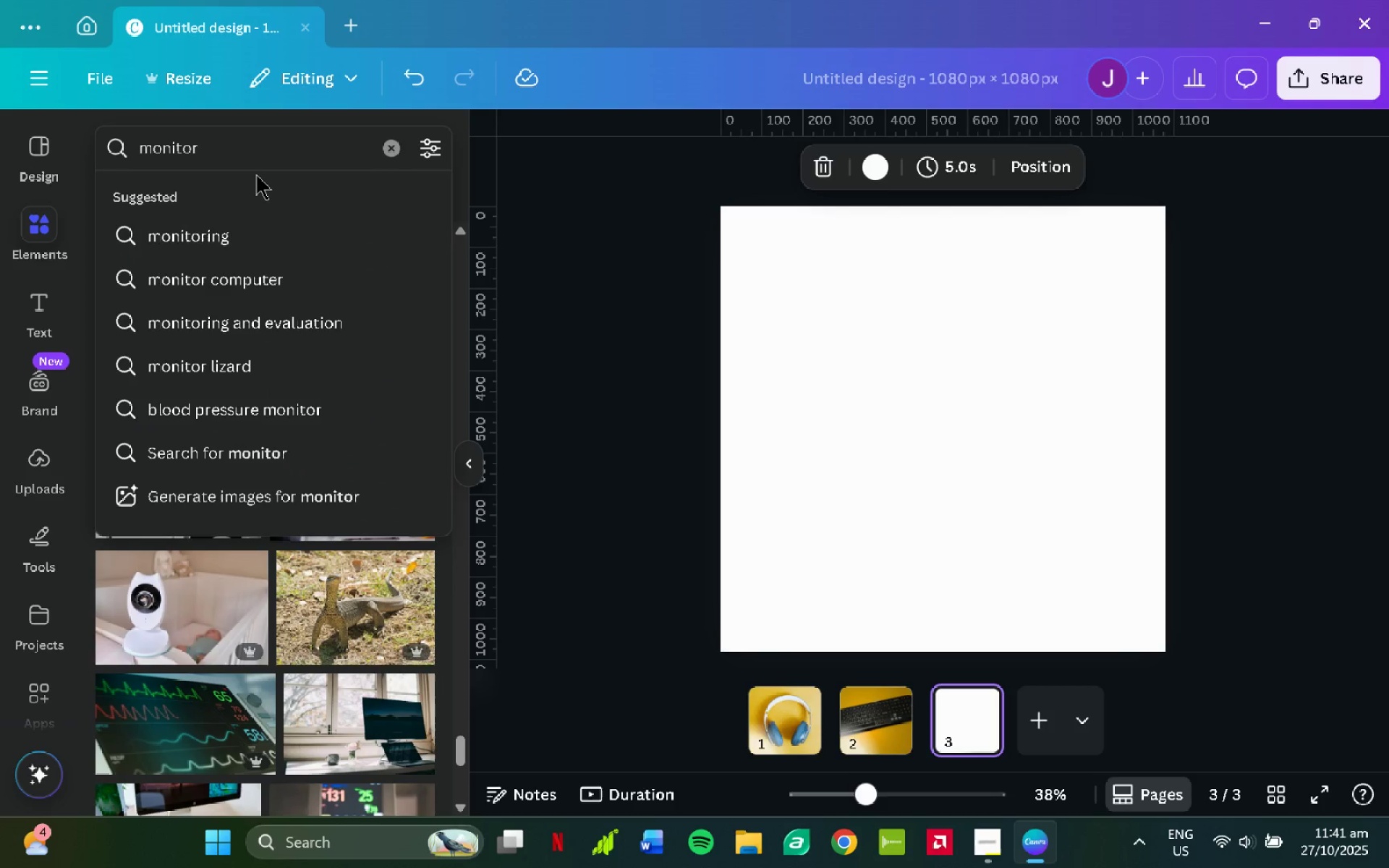 
type(pc )
 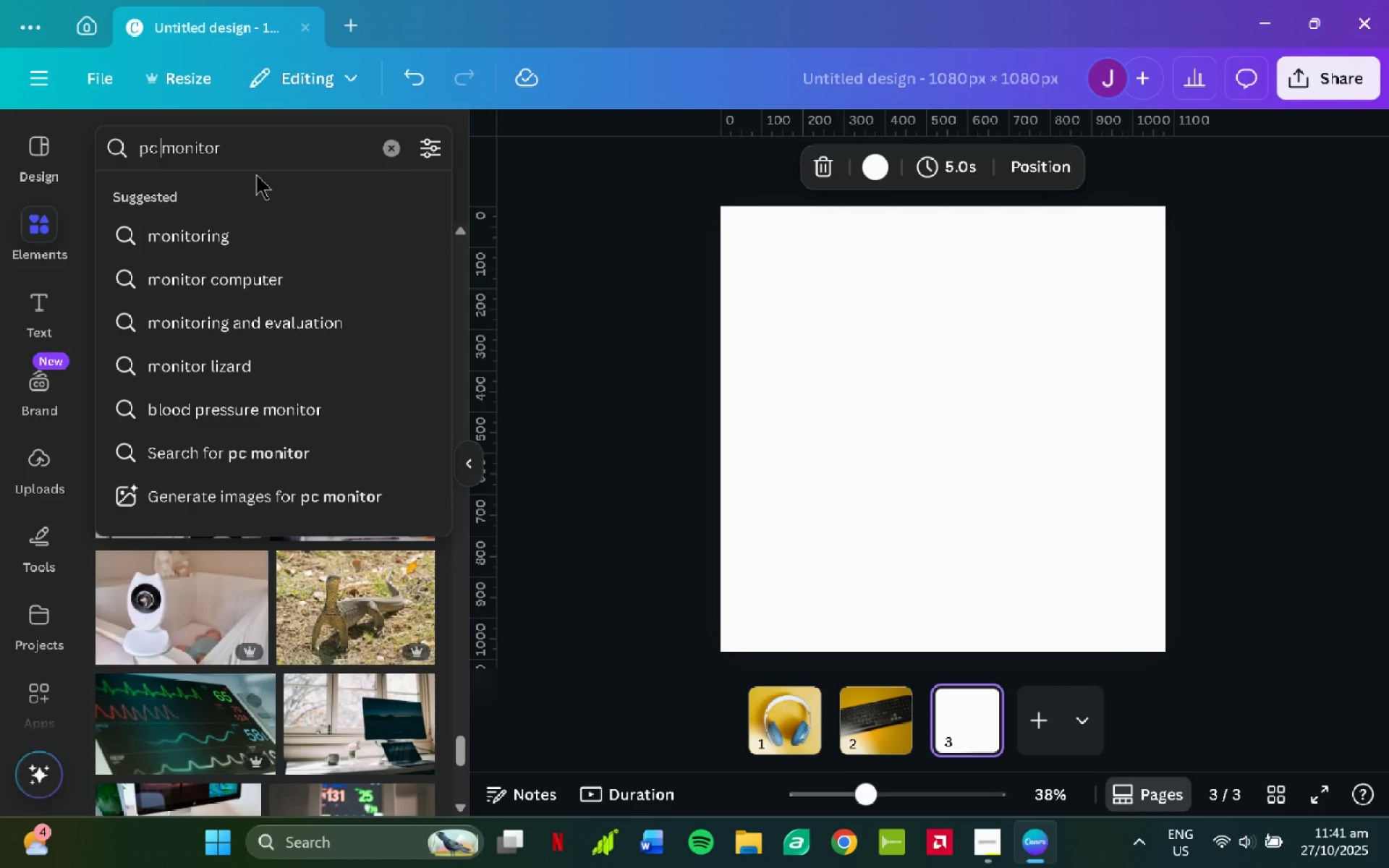 
key(Enter)
 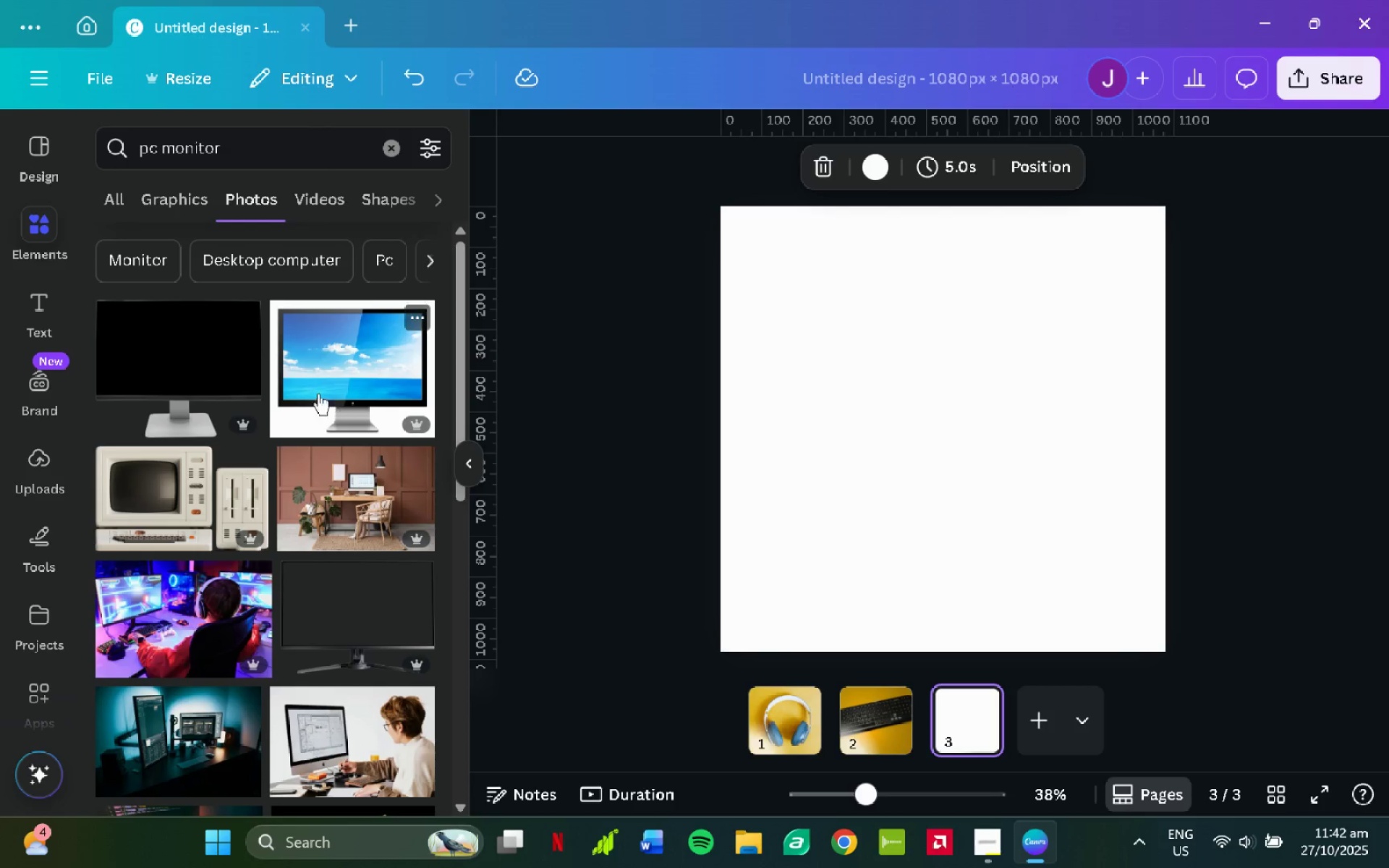 
scroll: coordinate [328, 383], scroll_direction: down, amount: 7.0
 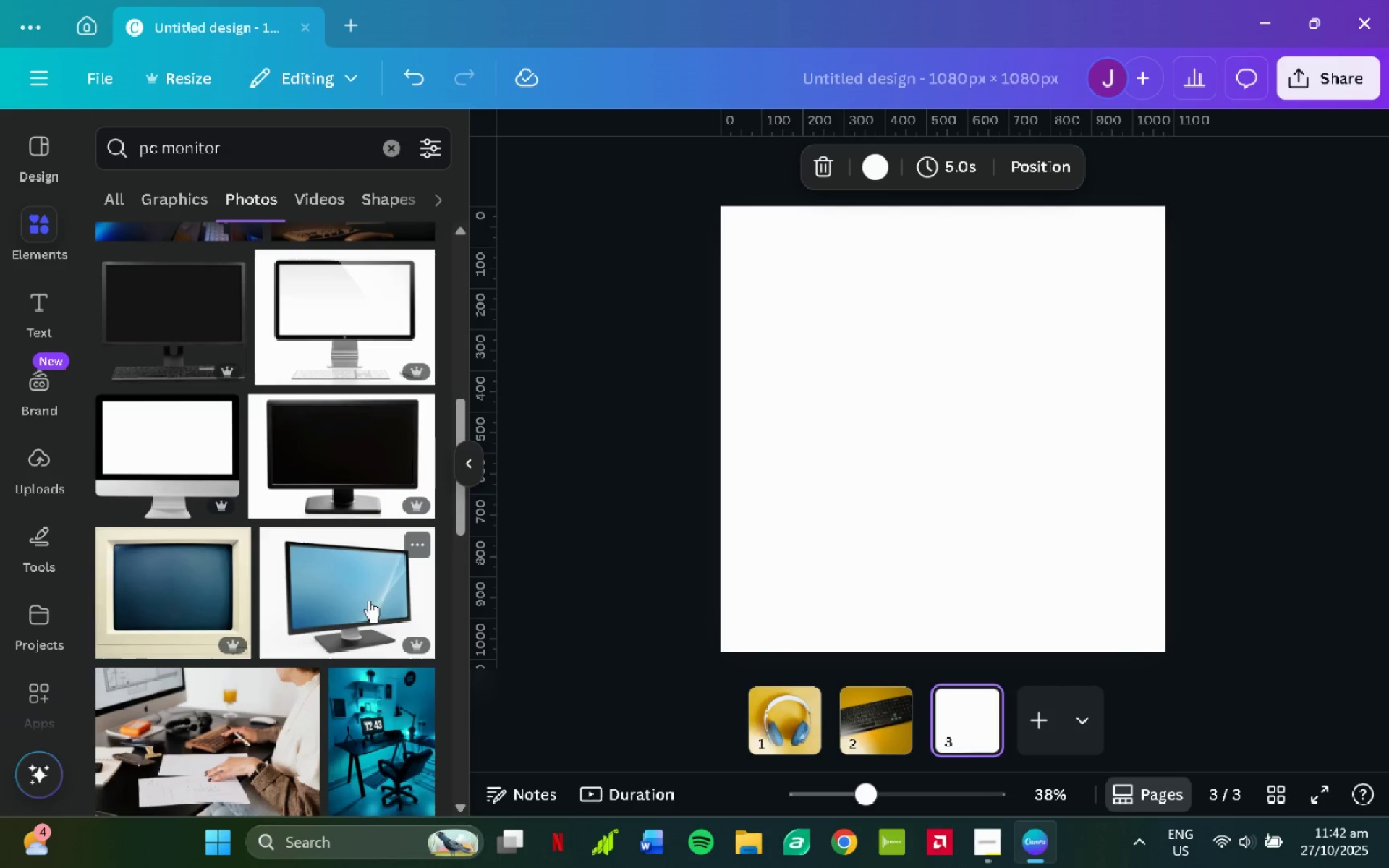 
left_click([368, 600])
 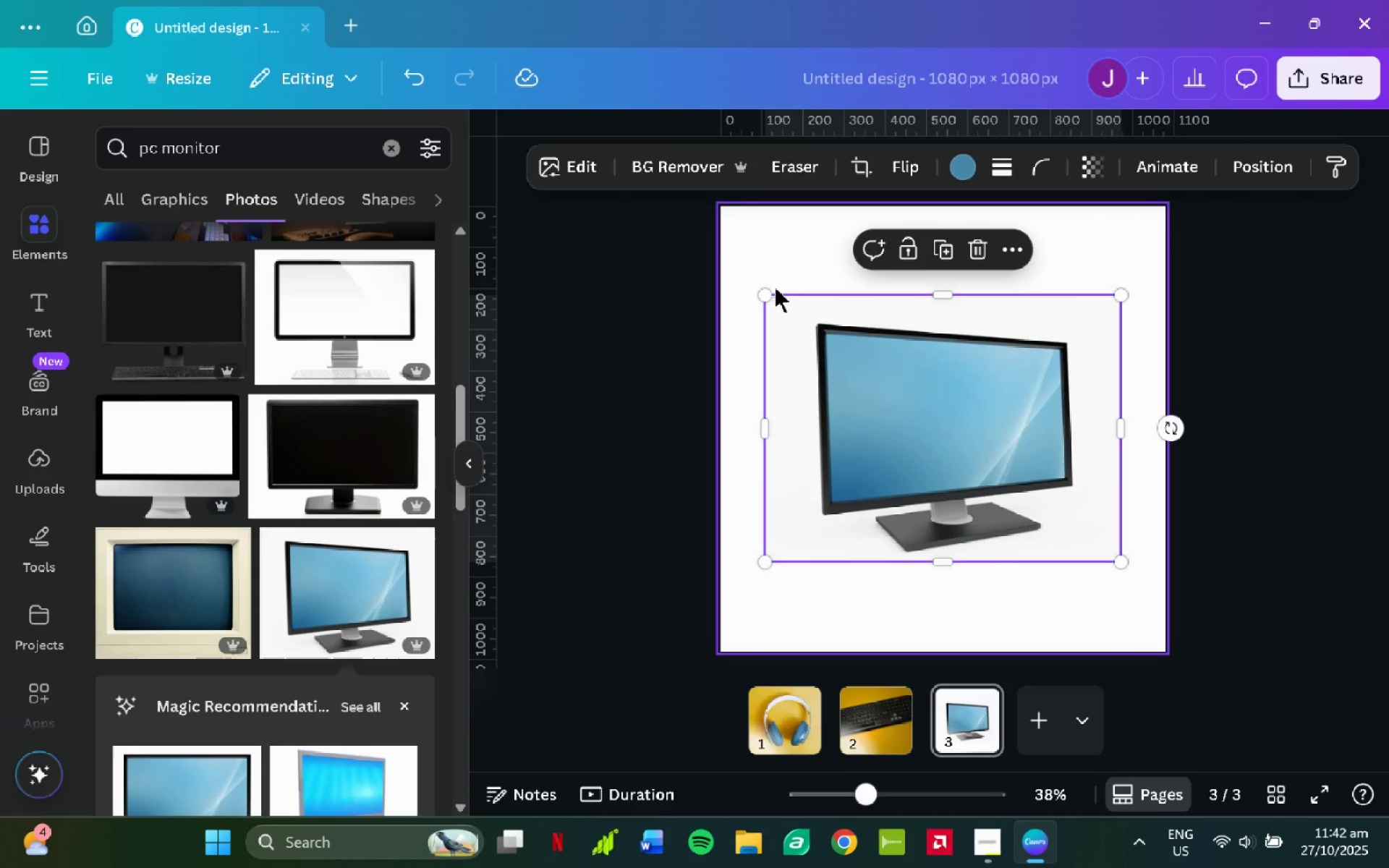 
left_click_drag(start_coordinate=[768, 292], to_coordinate=[760, 210])
 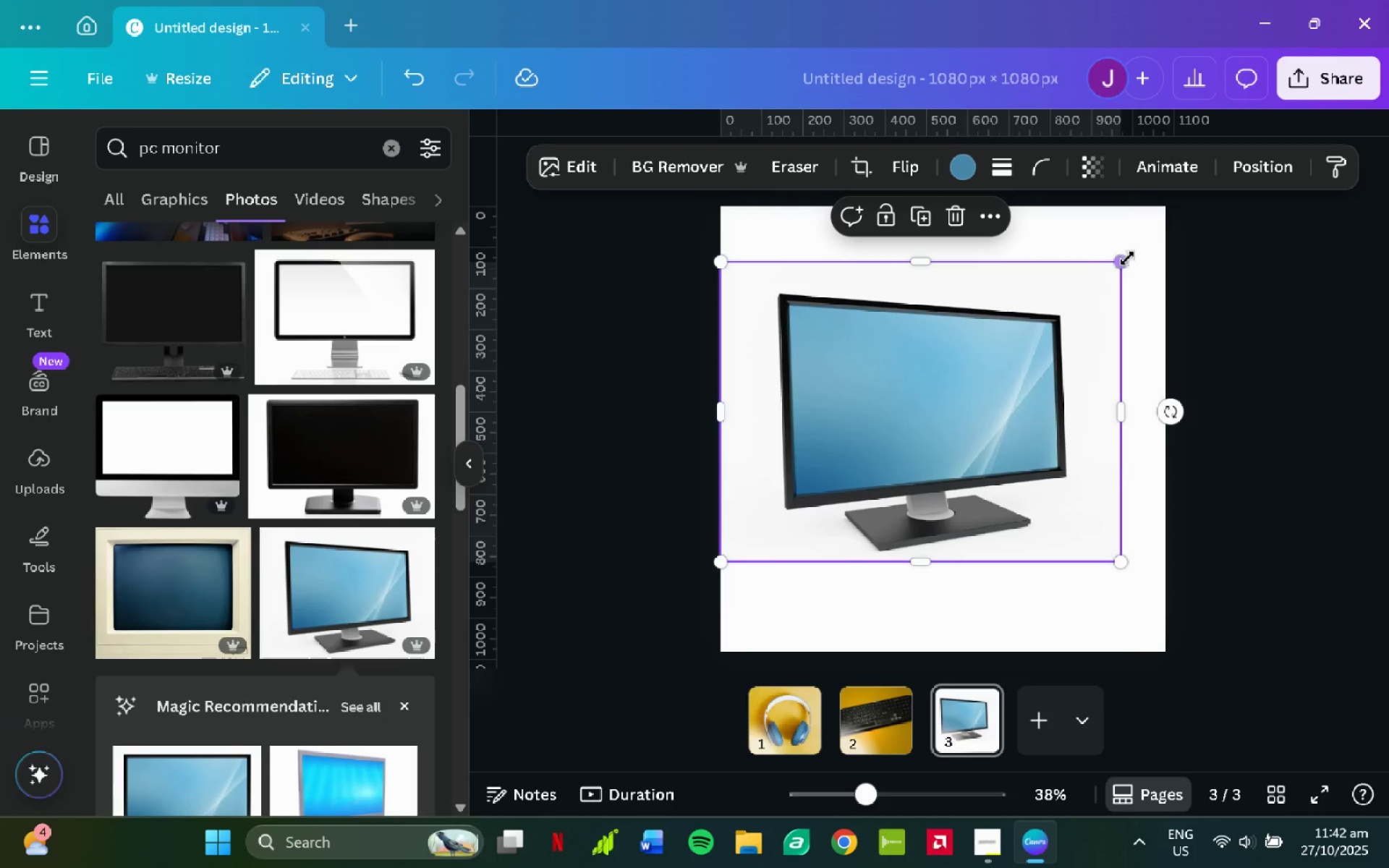 
left_click_drag(start_coordinate=[1126, 258], to_coordinate=[1169, 221])
 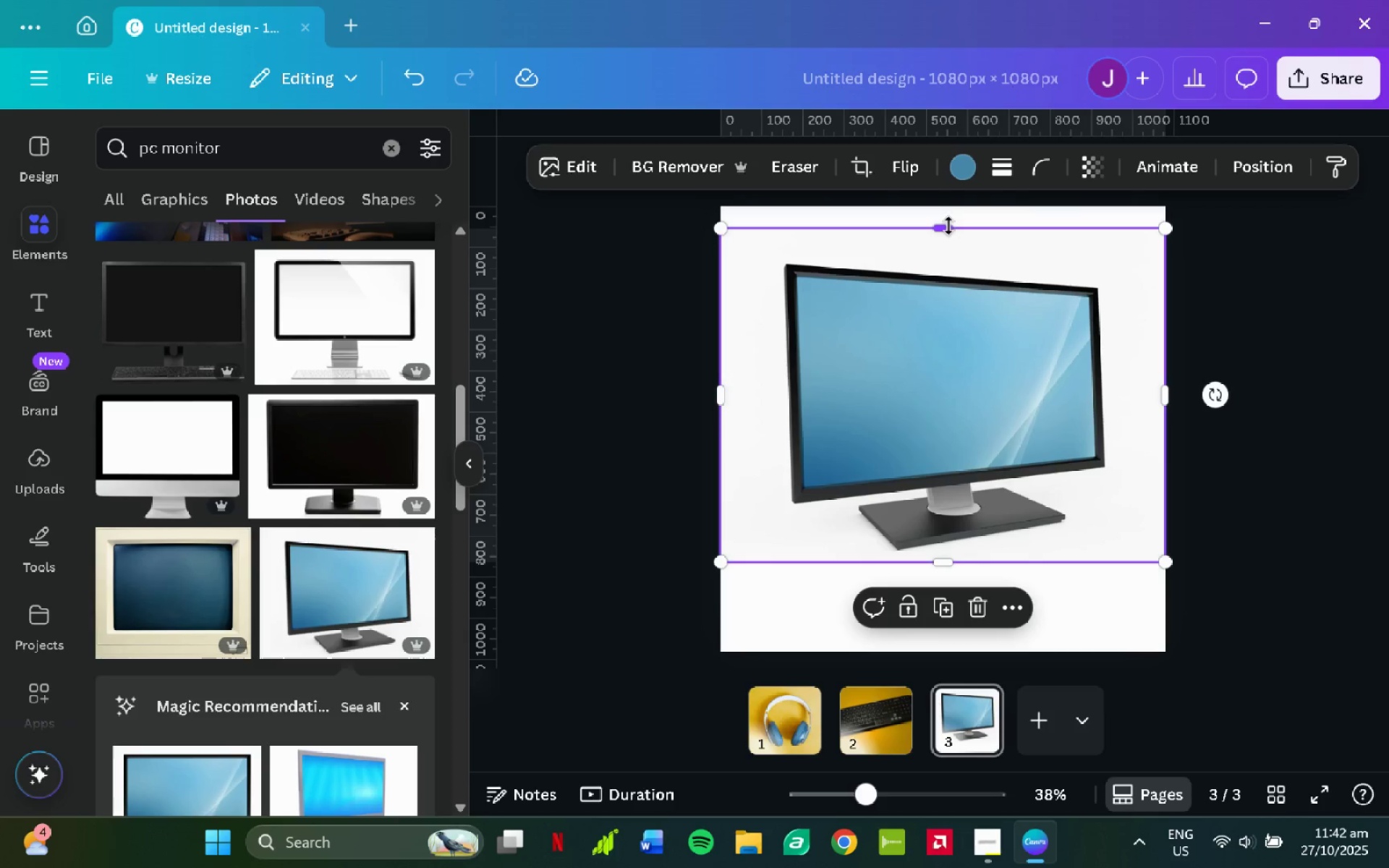 
left_click_drag(start_coordinate=[948, 226], to_coordinate=[948, 205])
 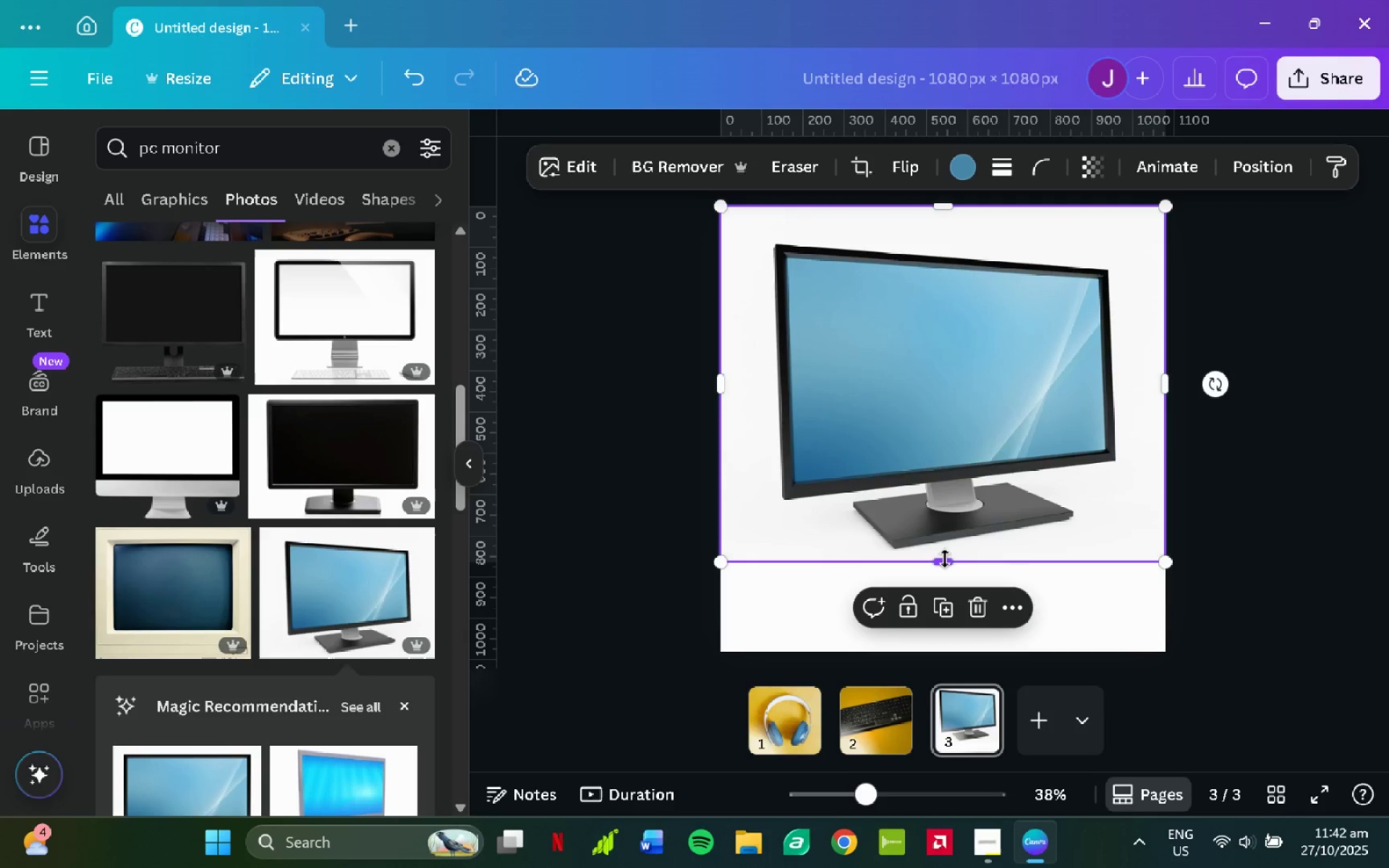 
left_click_drag(start_coordinate=[945, 560], to_coordinate=[953, 649])
 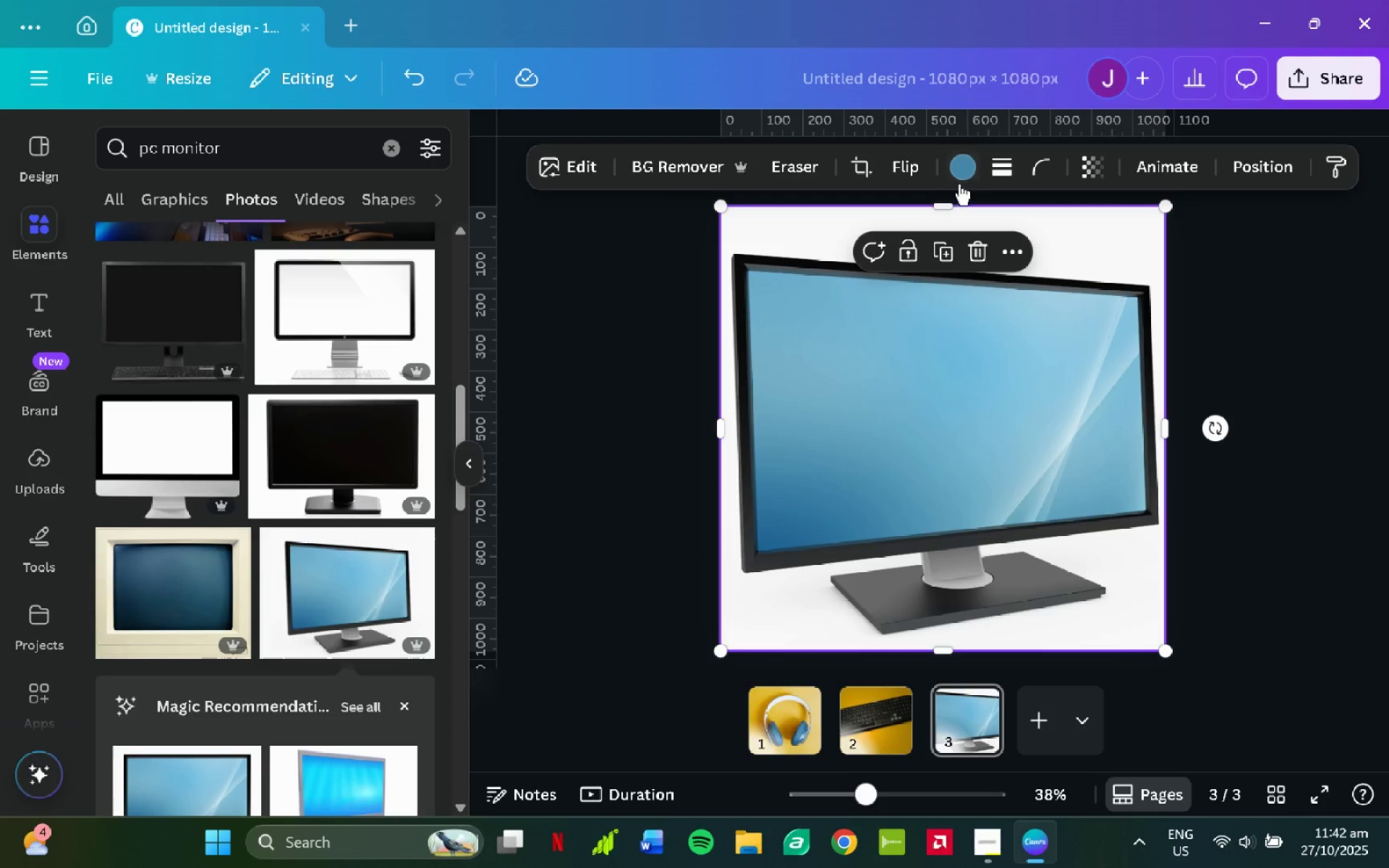 
left_click([962, 176])
 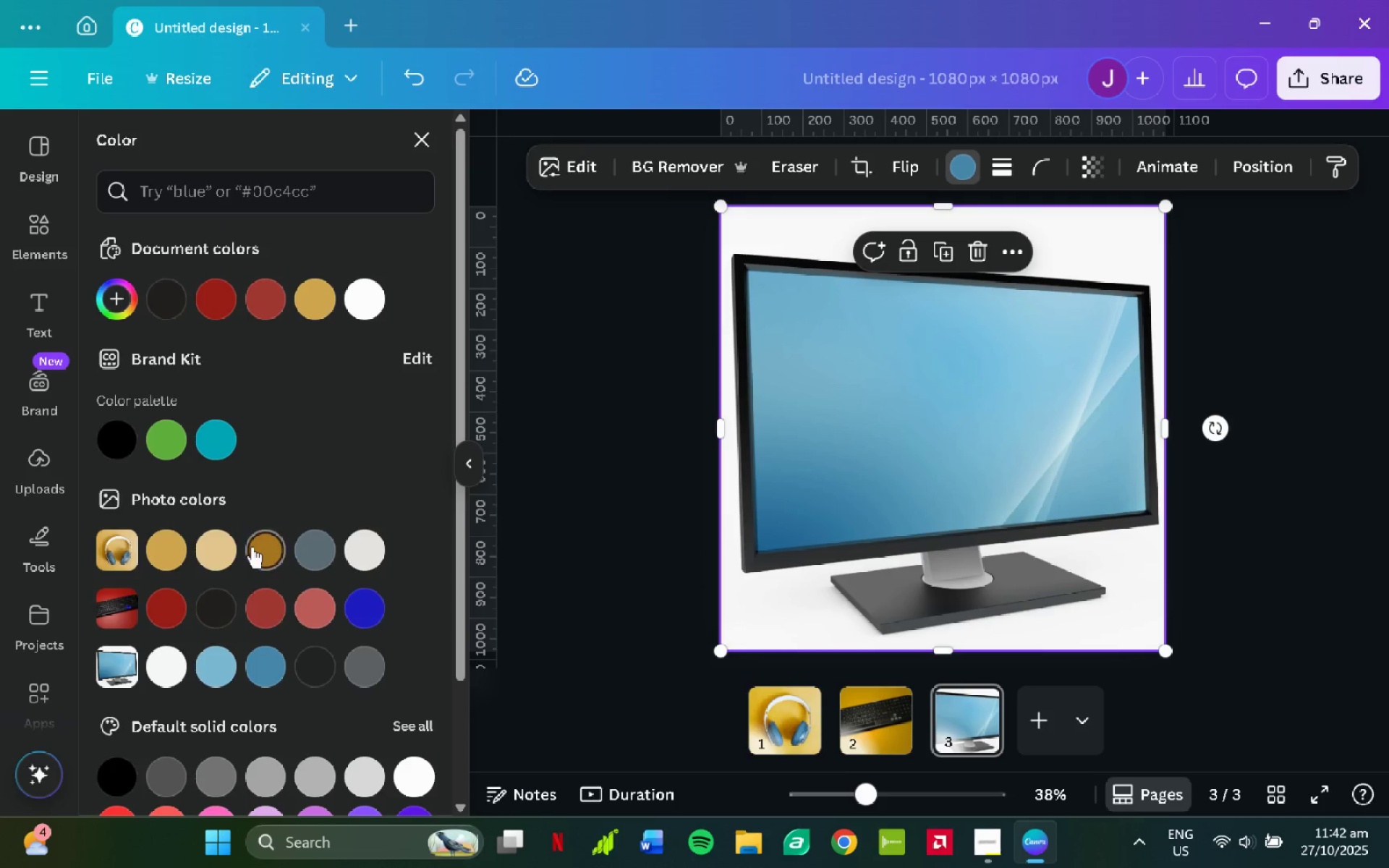 
left_click([262, 550])
 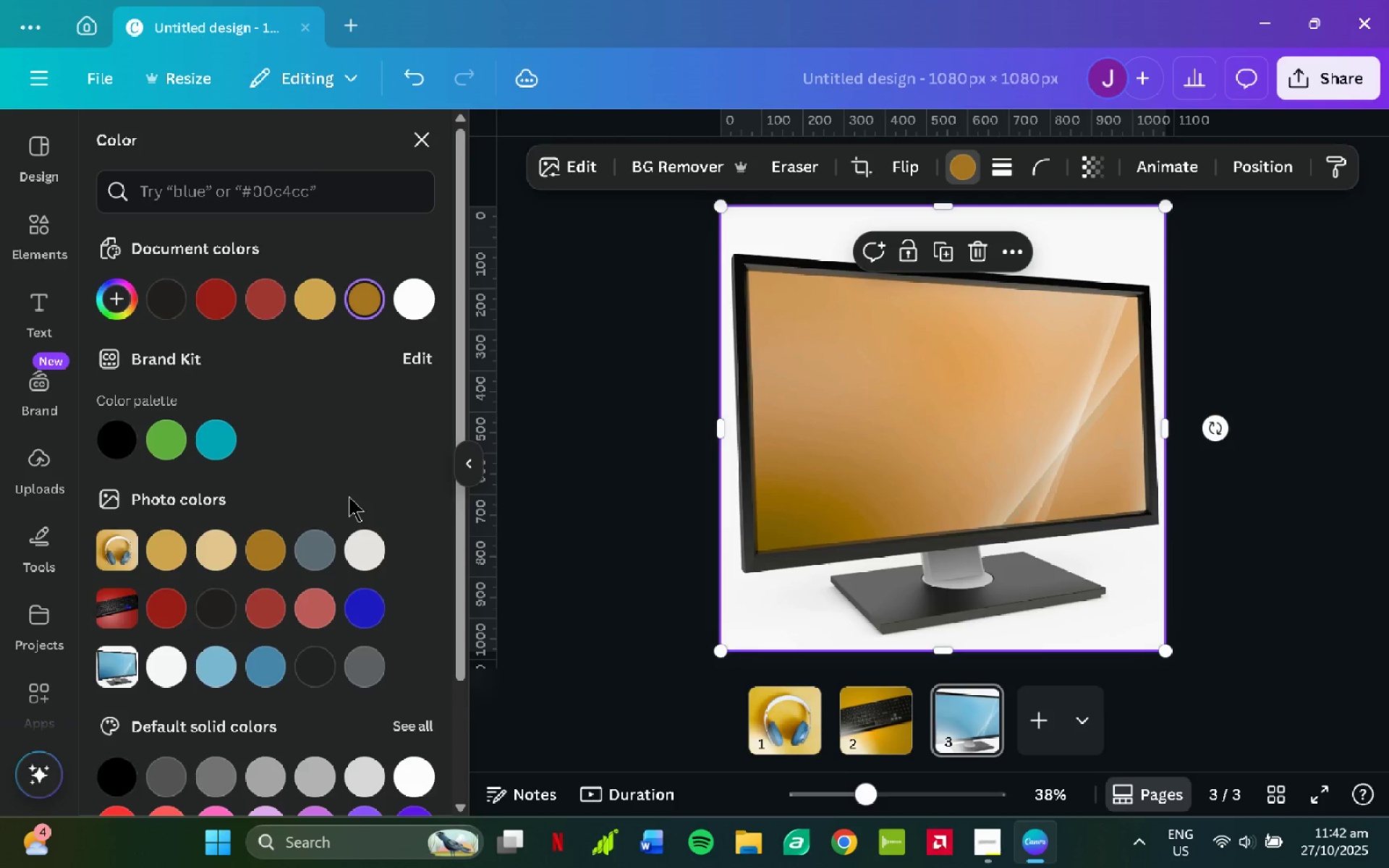 
key(Control+Z)
 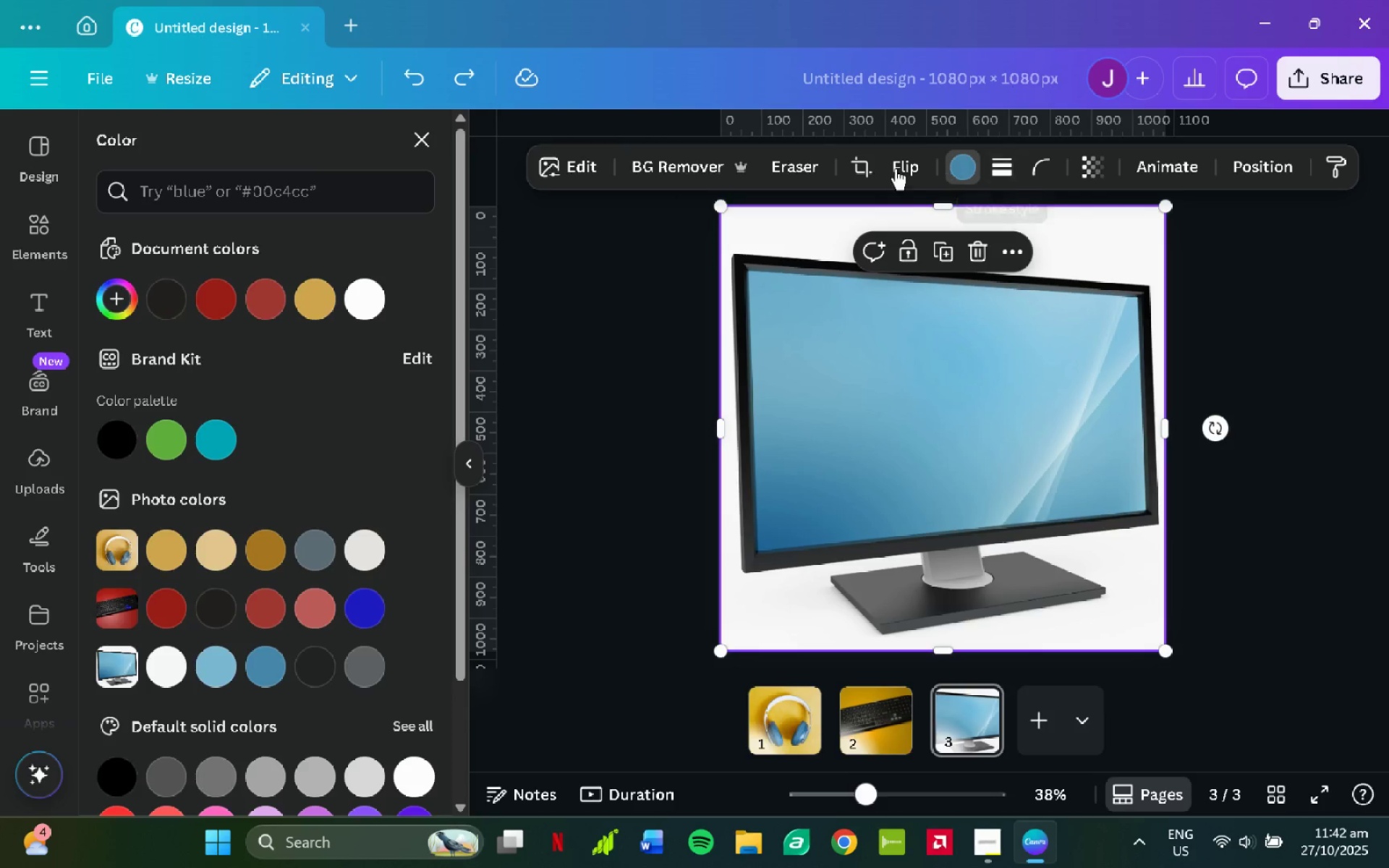 
wait(6.39)
 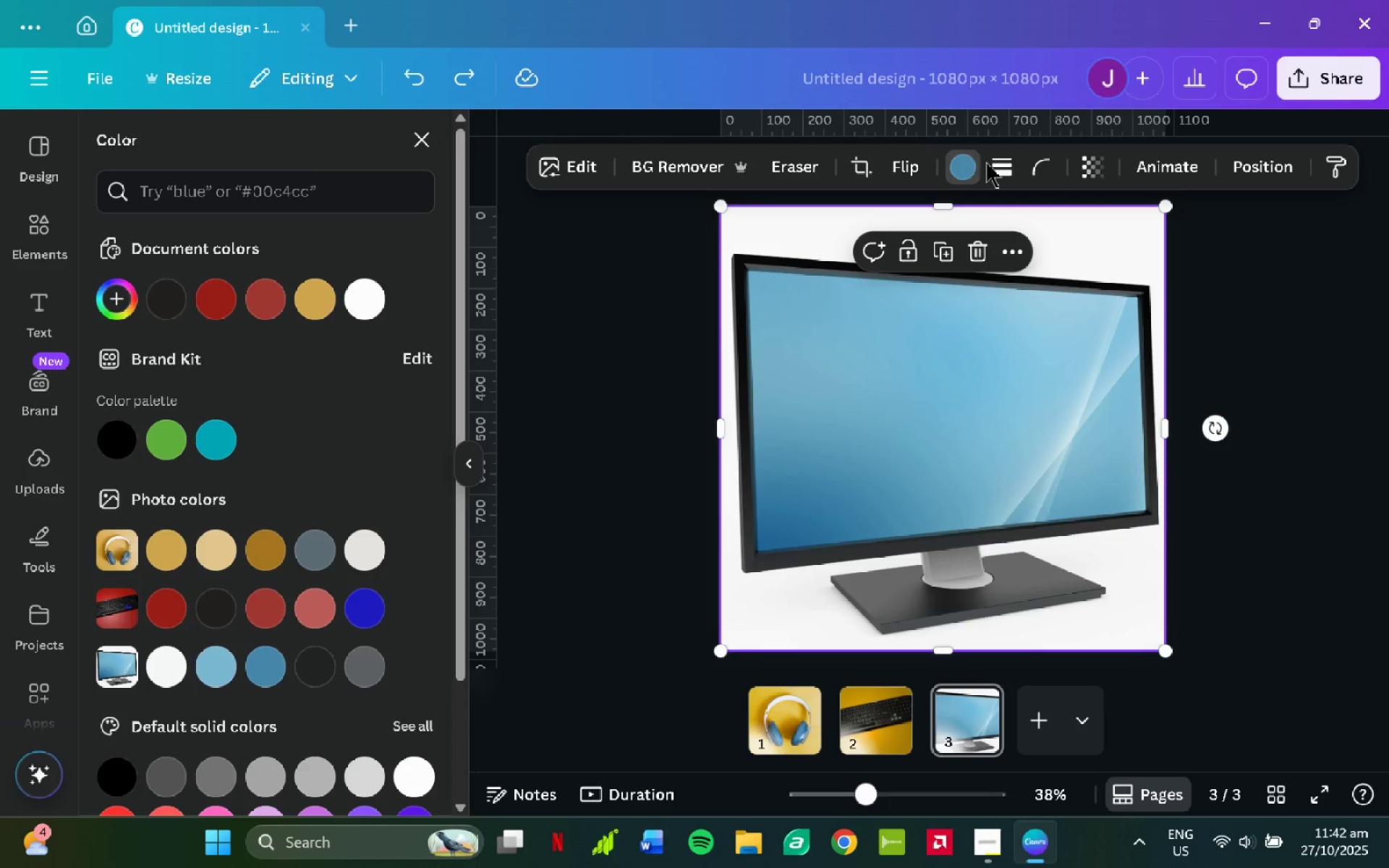 
left_click([1093, 239])
 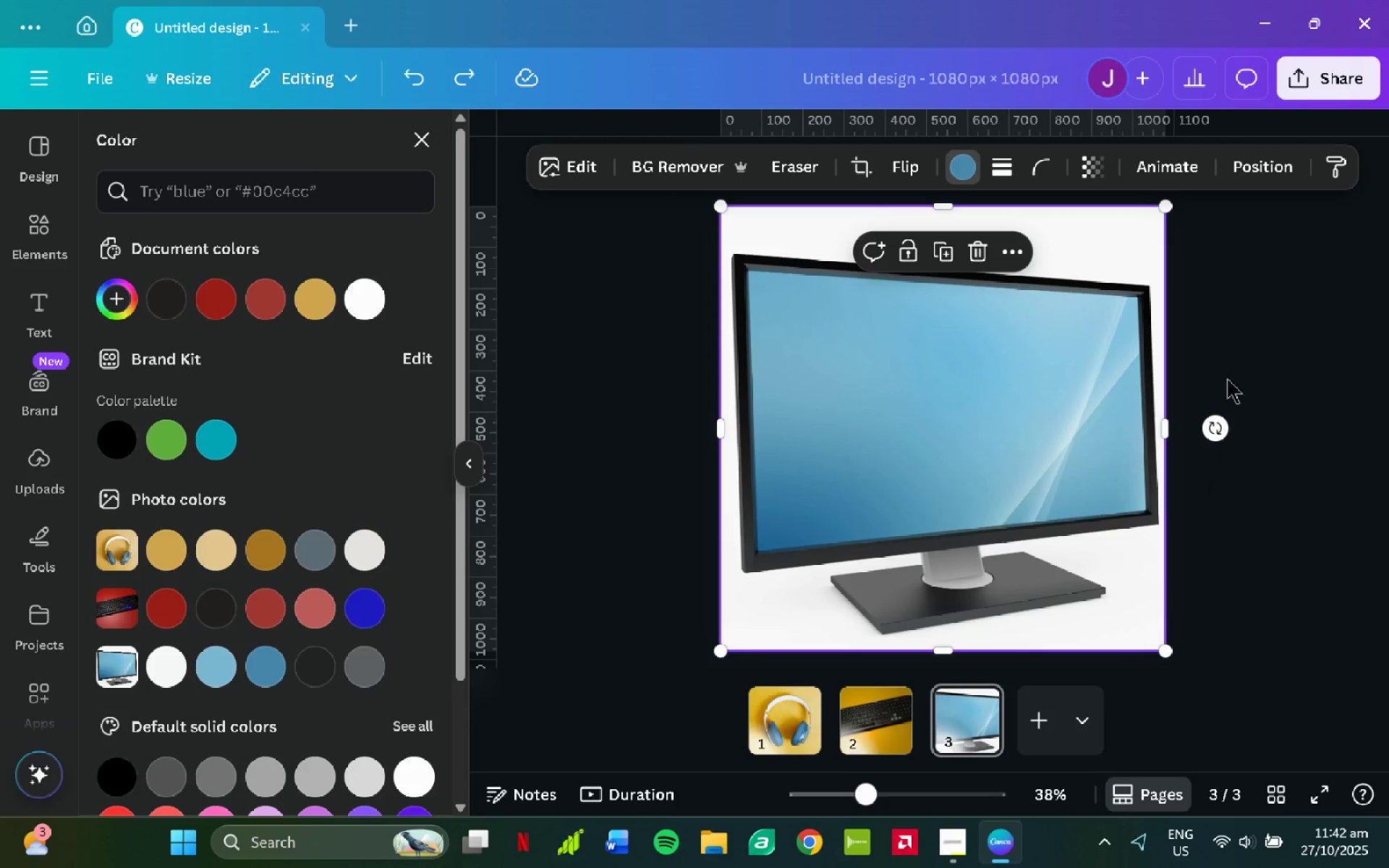 
left_click([1228, 334])
 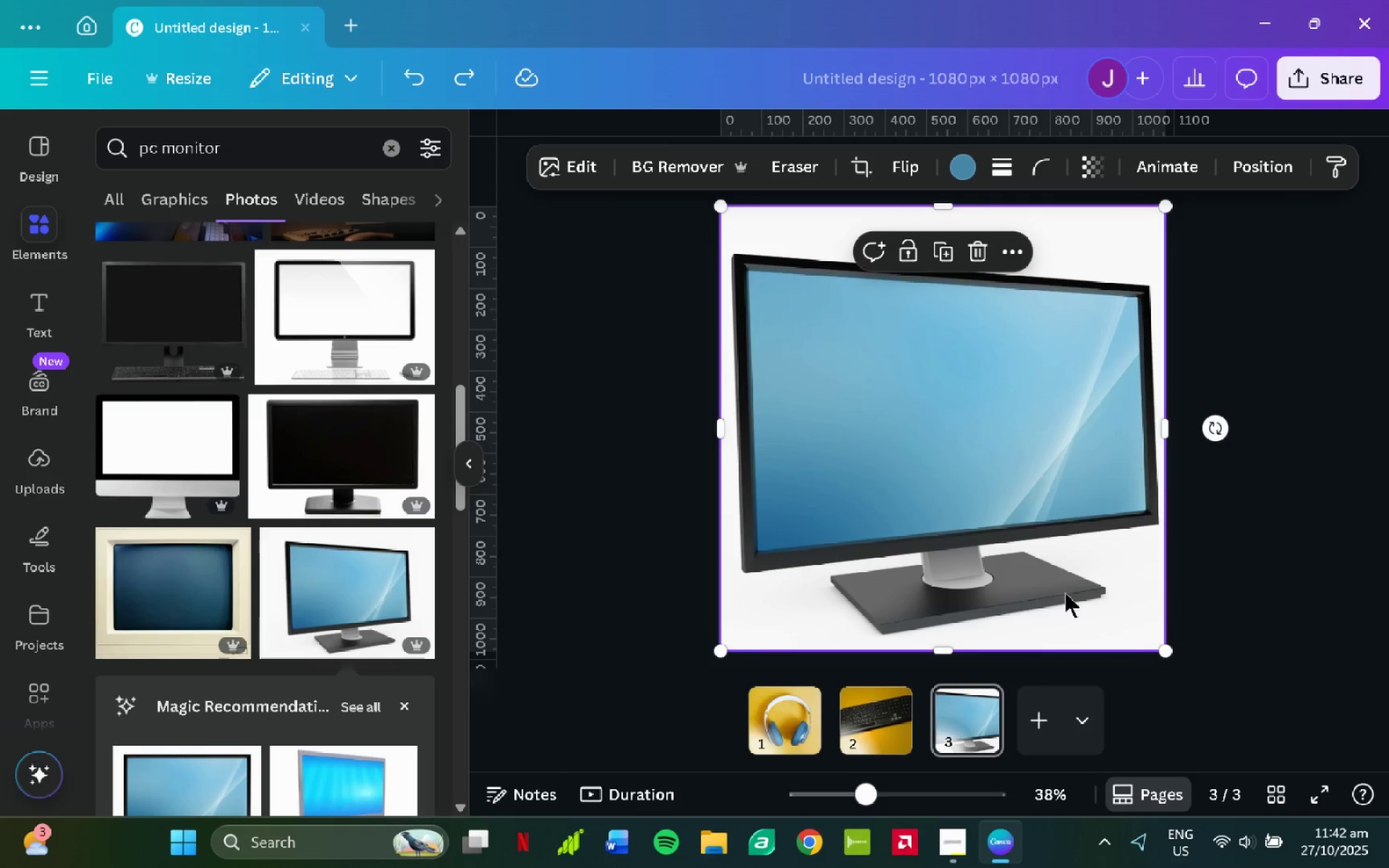 
left_click([1076, 597])
 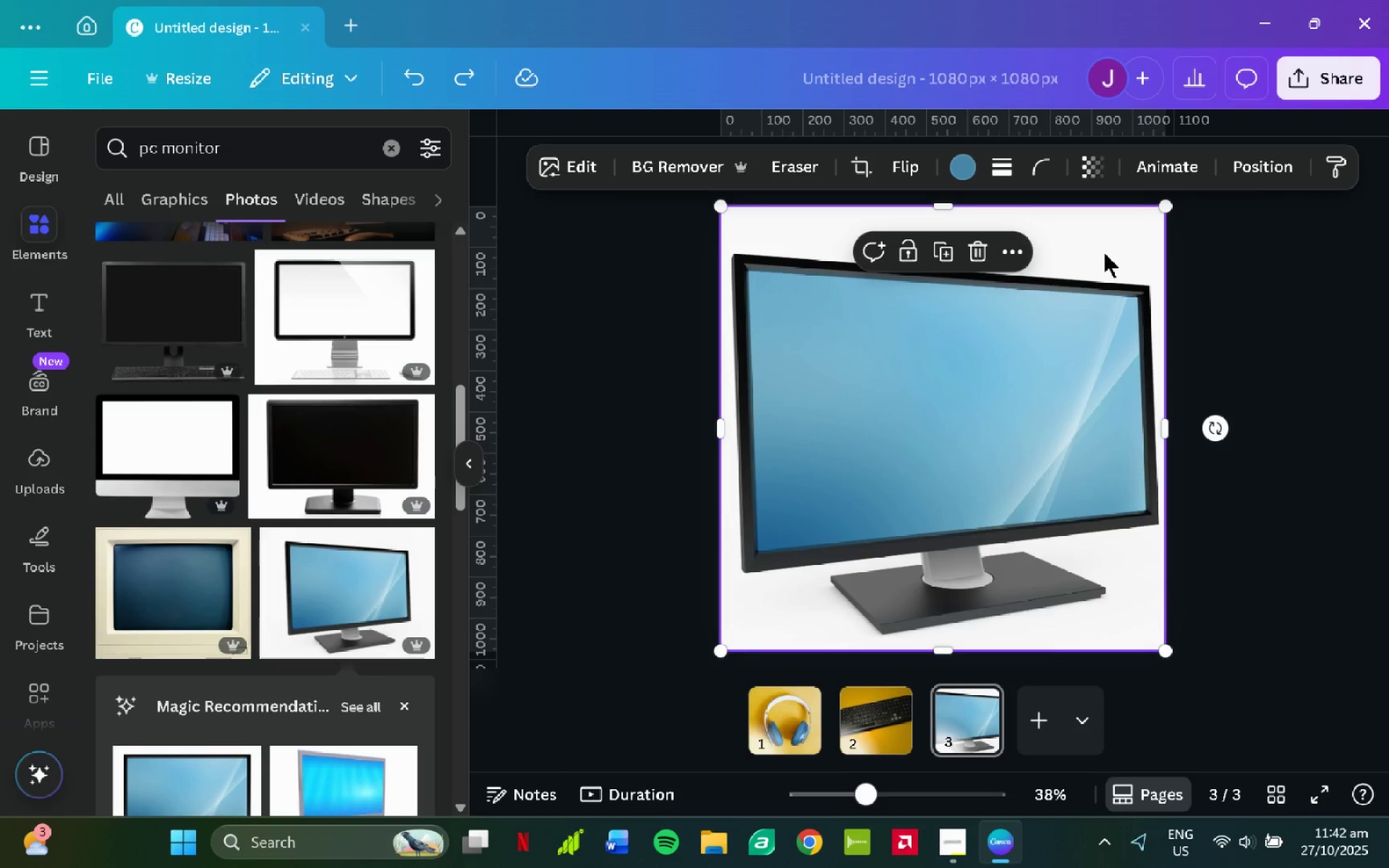 
right_click([1104, 252])
 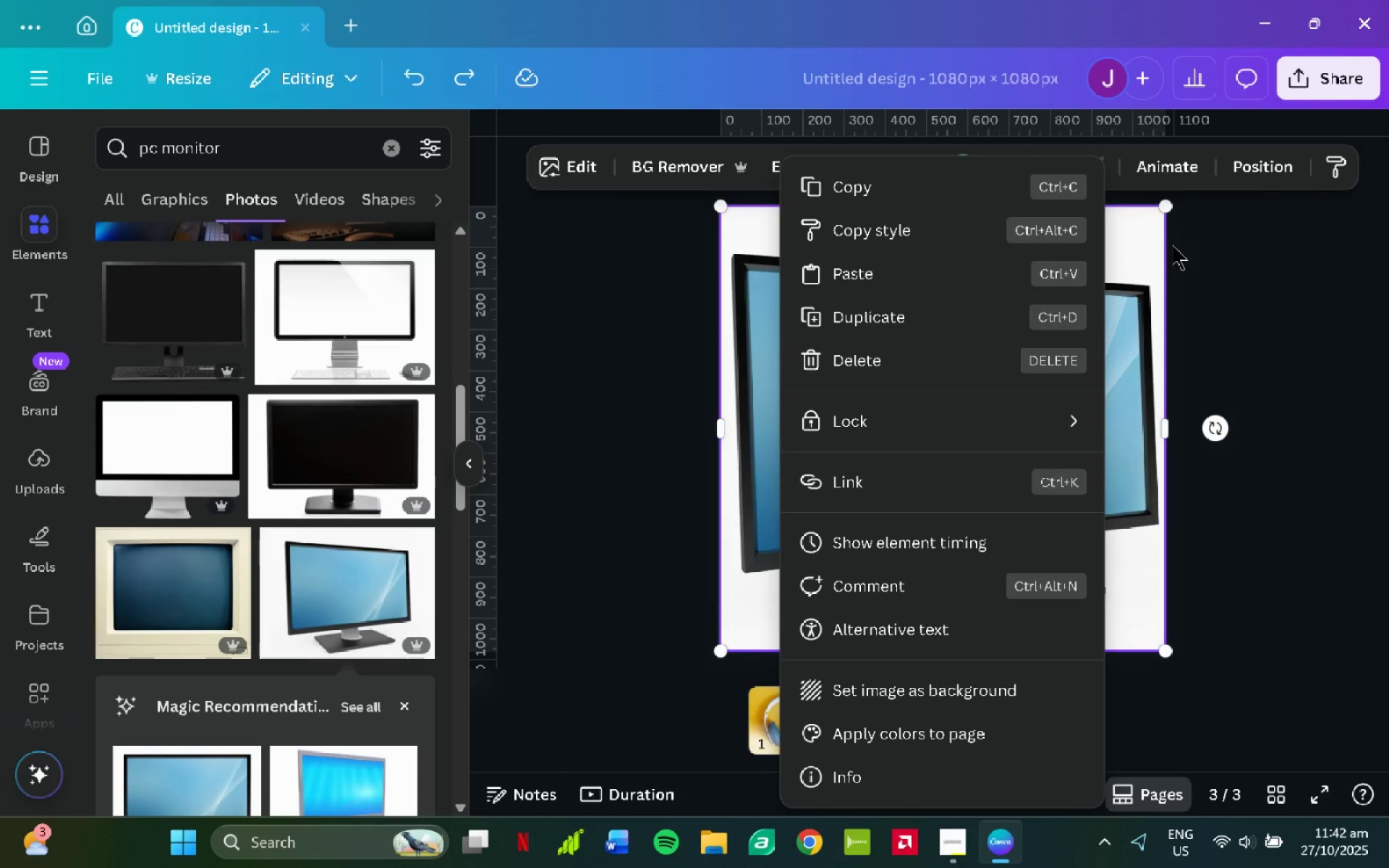 
left_click([1171, 244])
 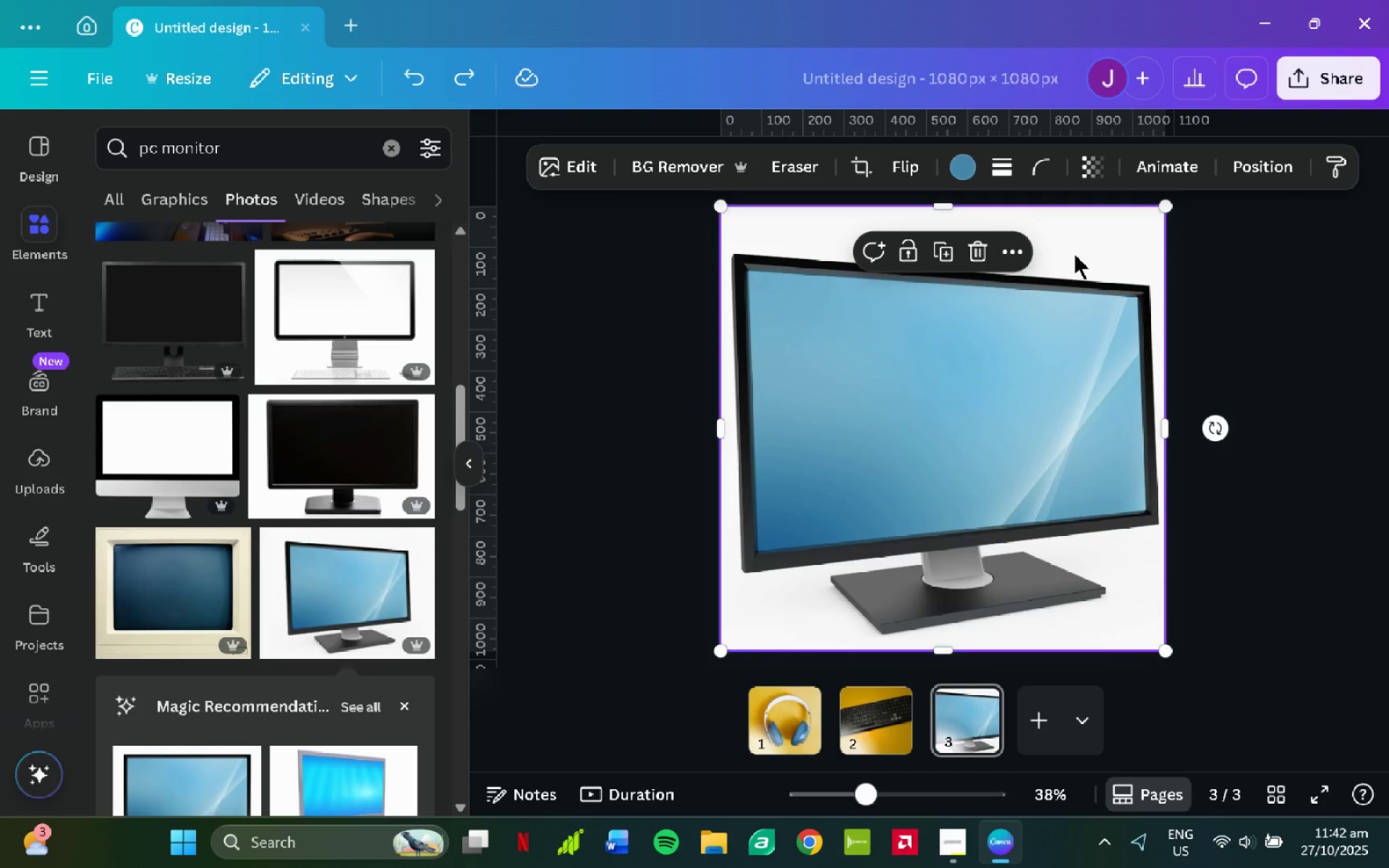 
left_click([1074, 254])
 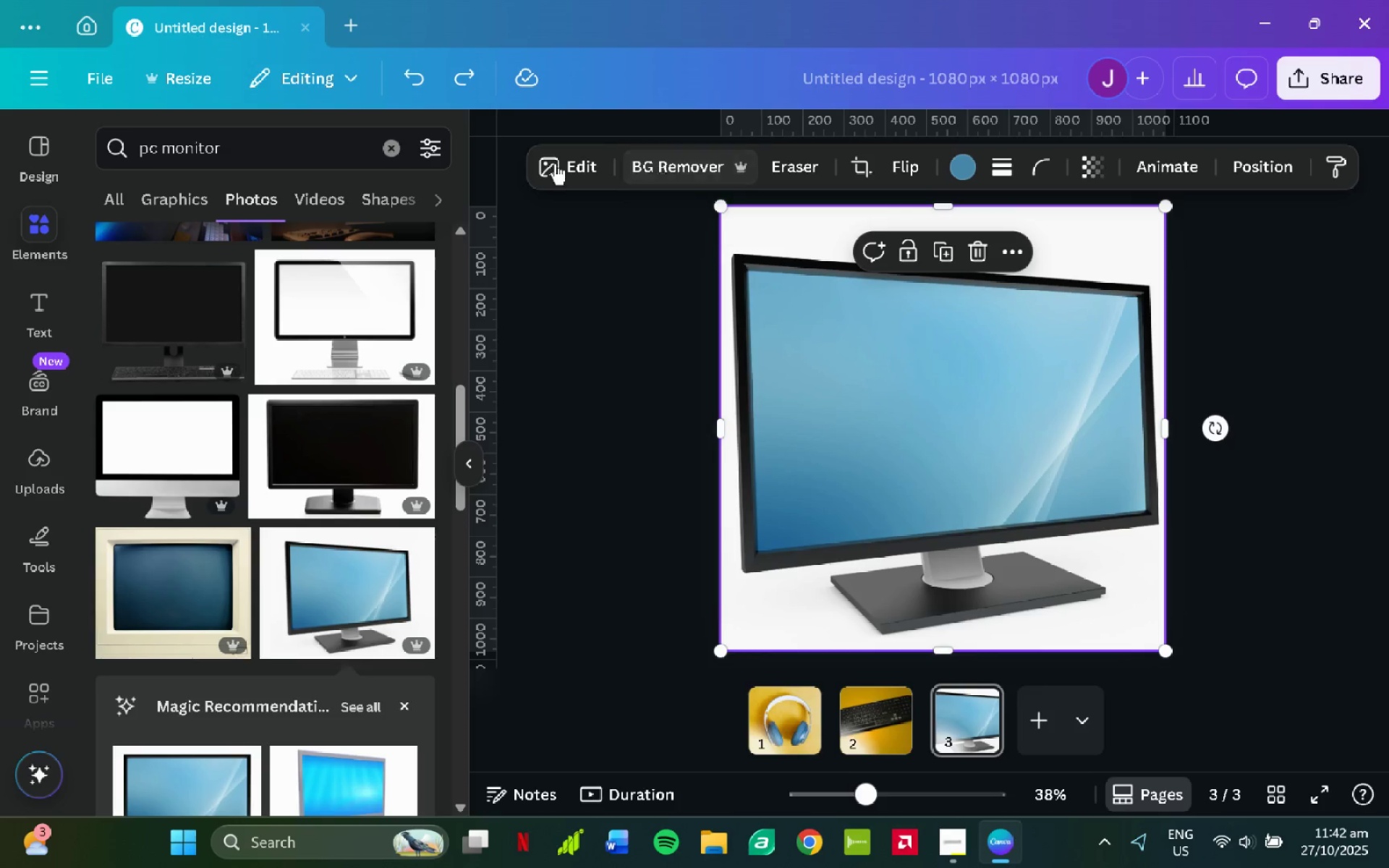 
left_click([556, 163])
 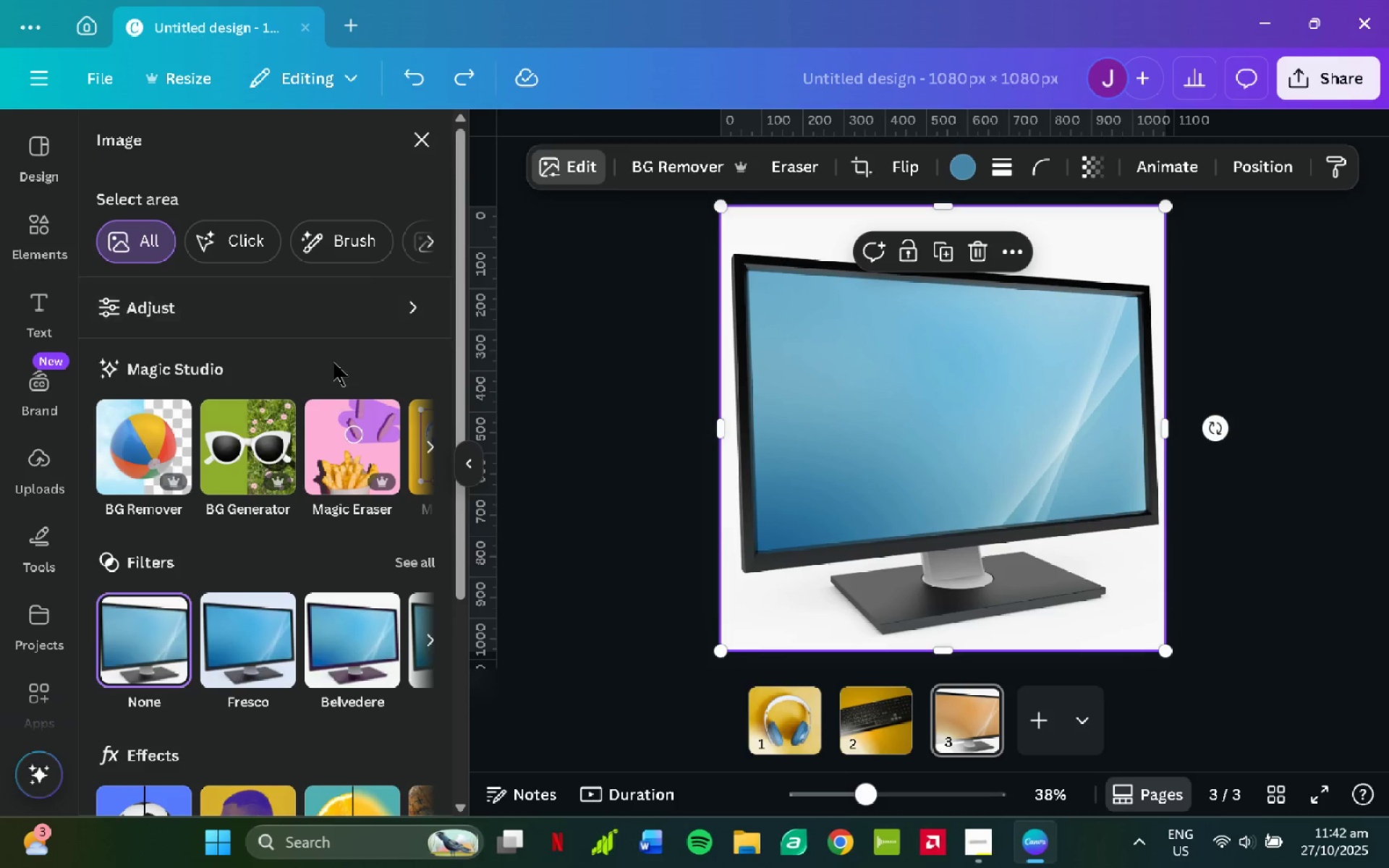 
scroll: coordinate [301, 343], scroll_direction: up, amount: 6.0
 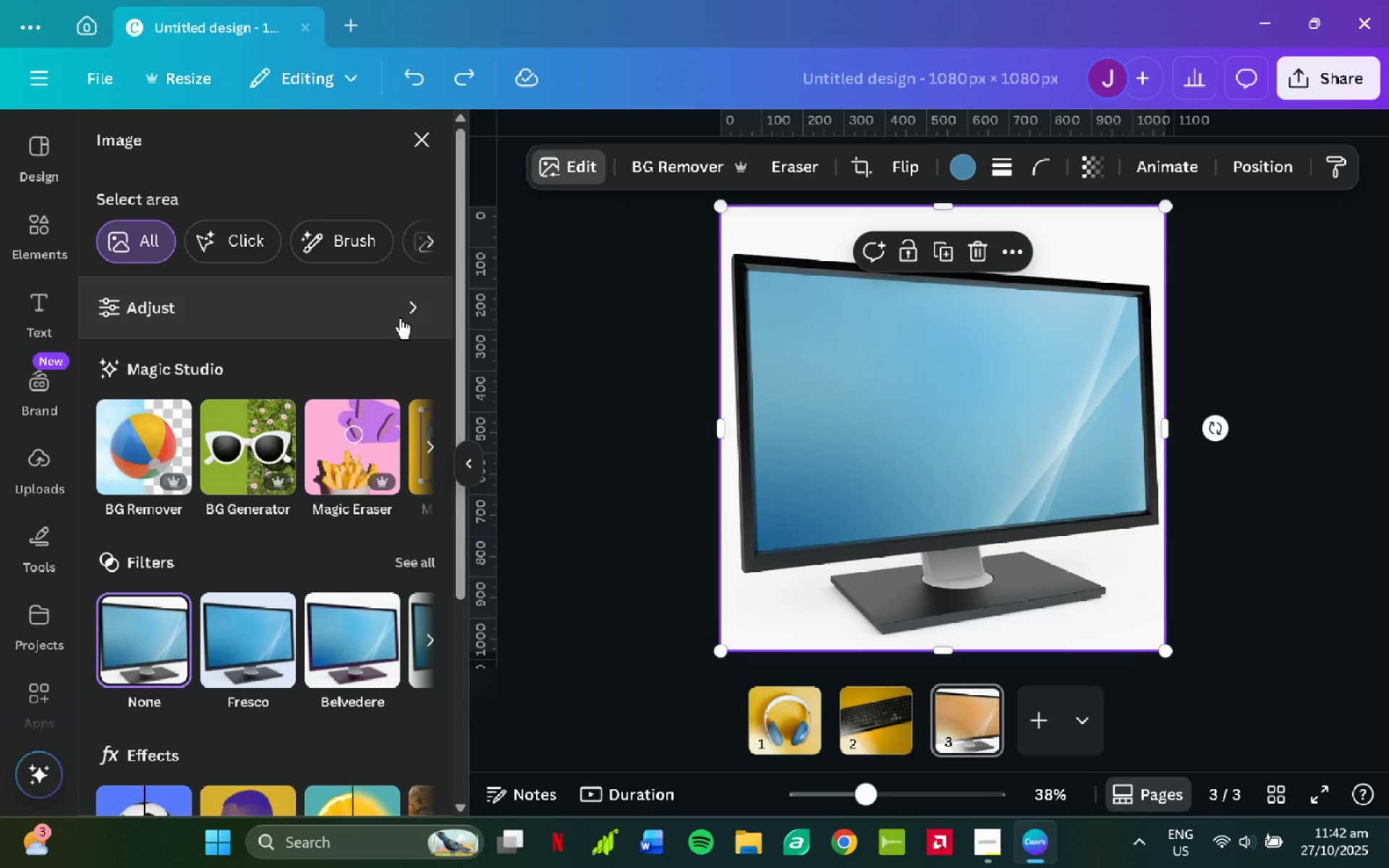 
left_click([404, 315])
 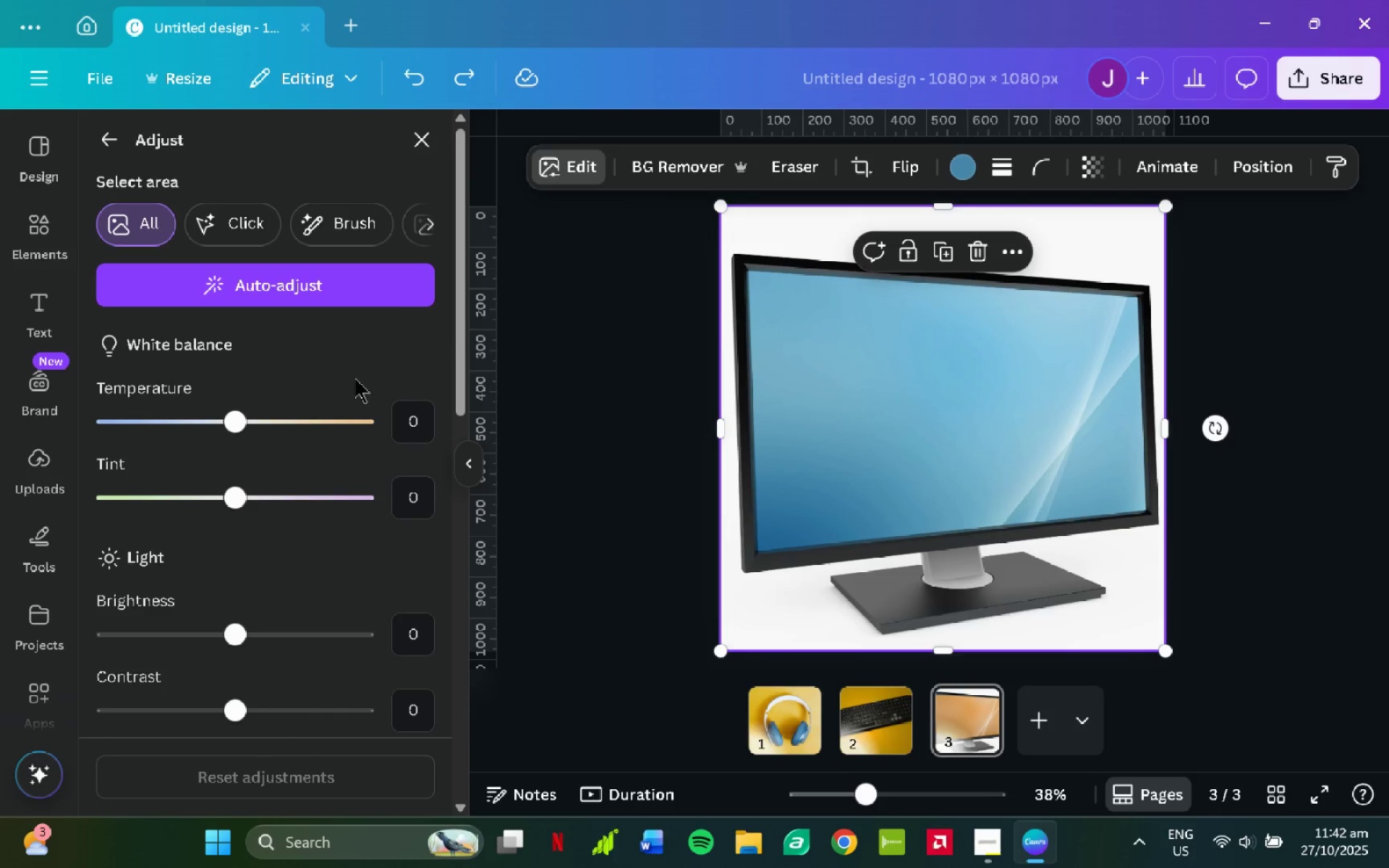 
scroll: coordinate [336, 413], scroll_direction: down, amount: 16.0
 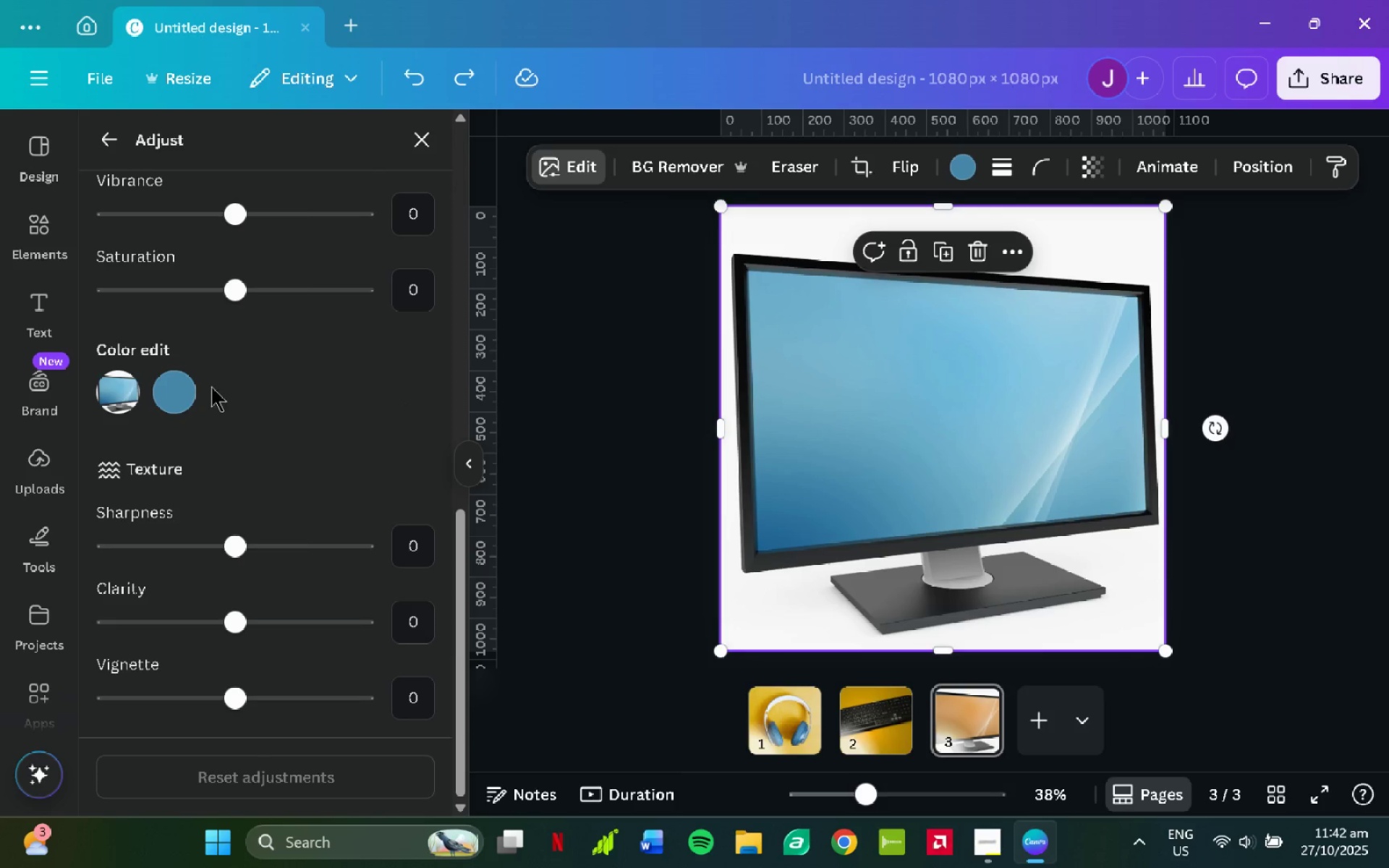 
mouse_move([203, 406])
 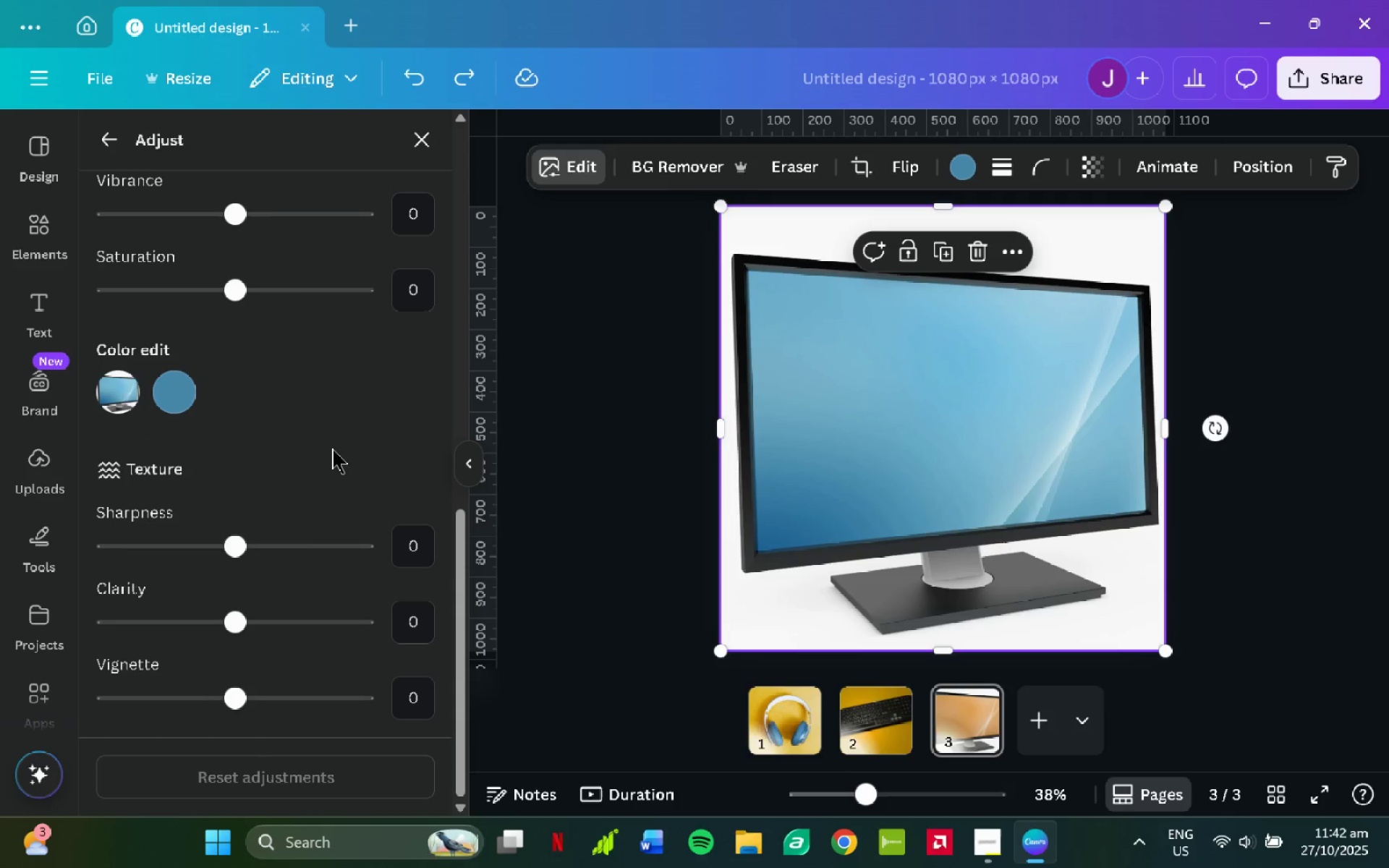 
scroll: coordinate [328, 436], scroll_direction: up, amount: 12.0
 